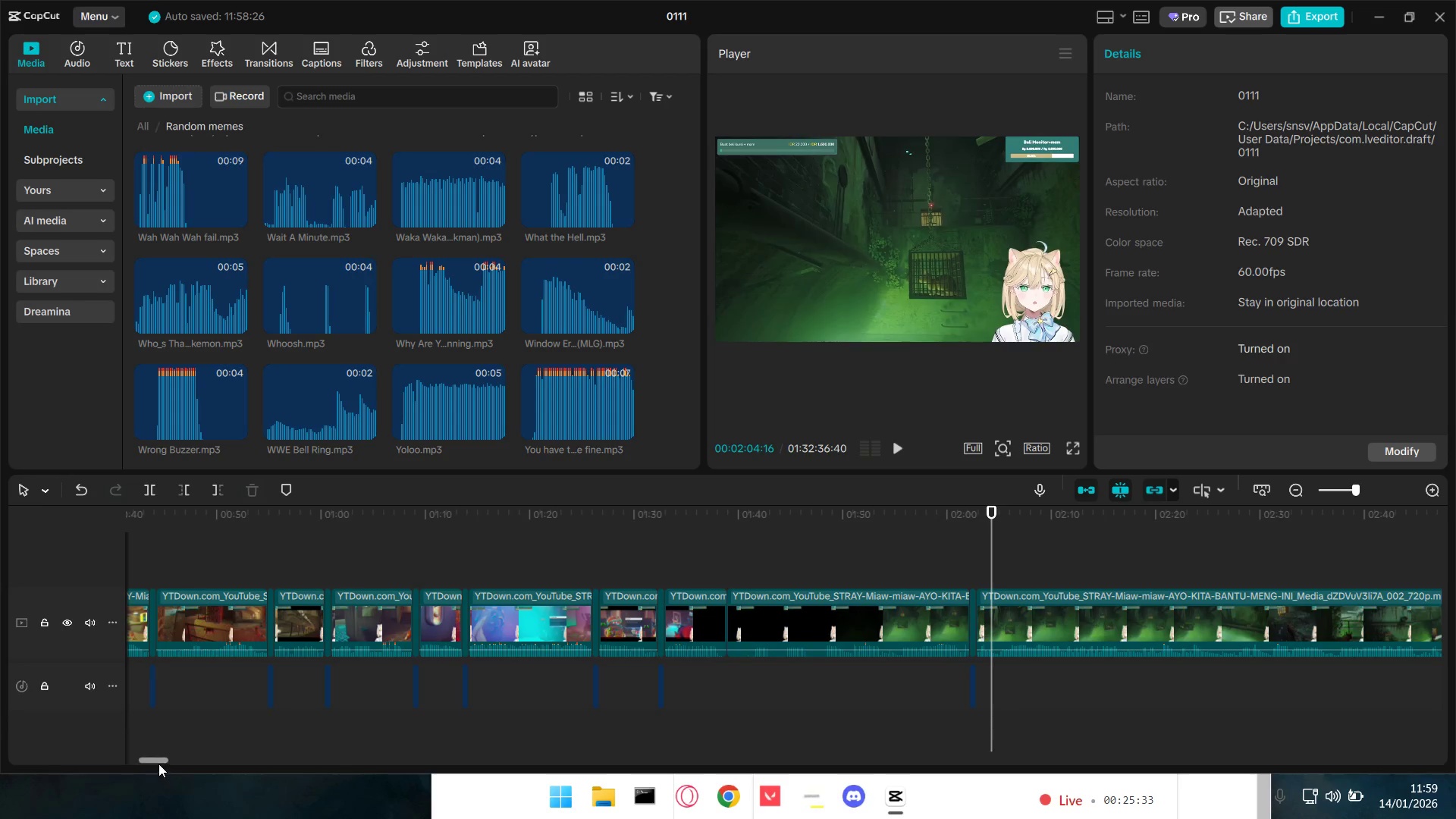 
left_click_drag(start_coordinate=[158, 761], to_coordinate=[180, 761])
 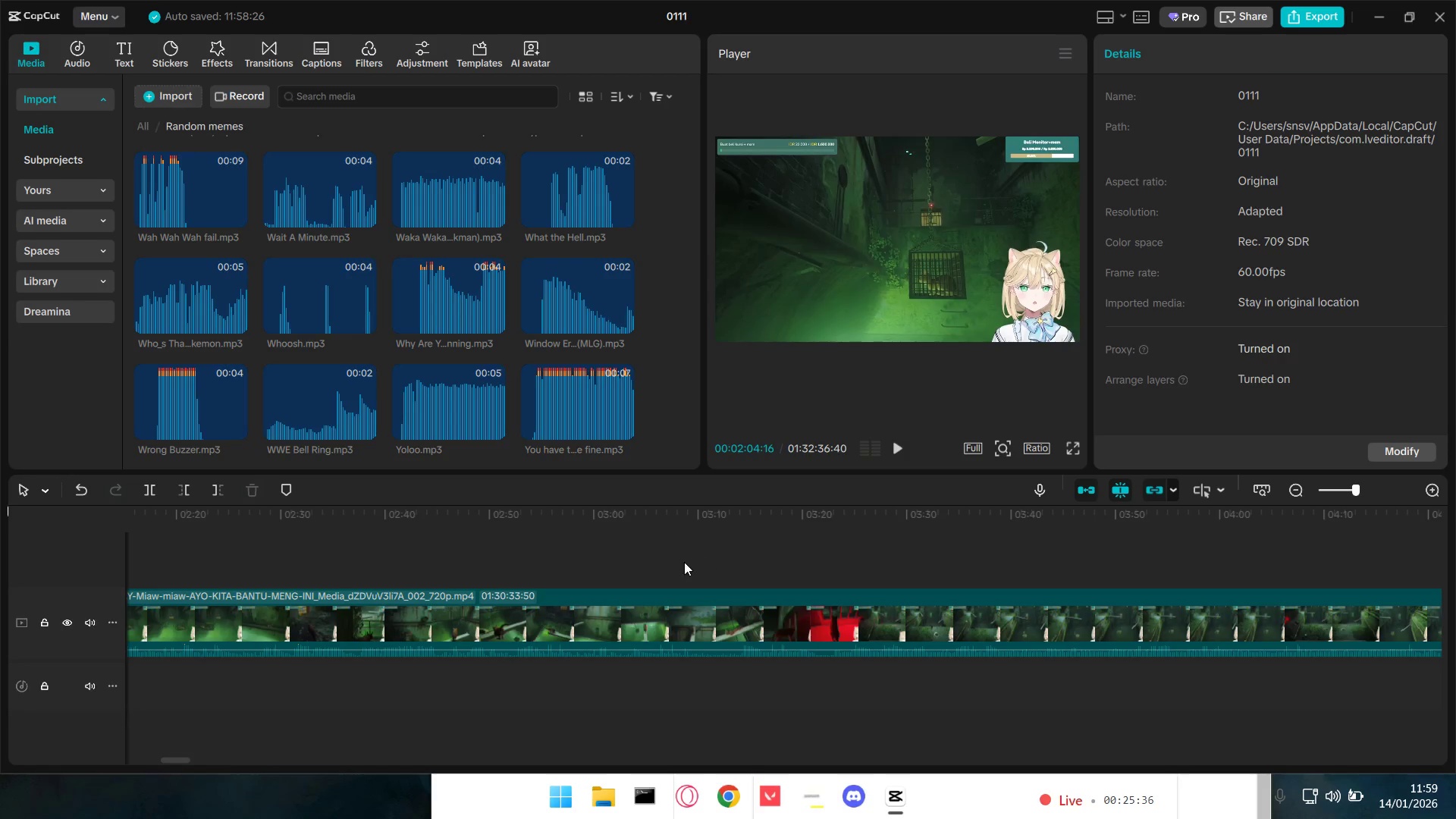 
left_click([660, 565])
 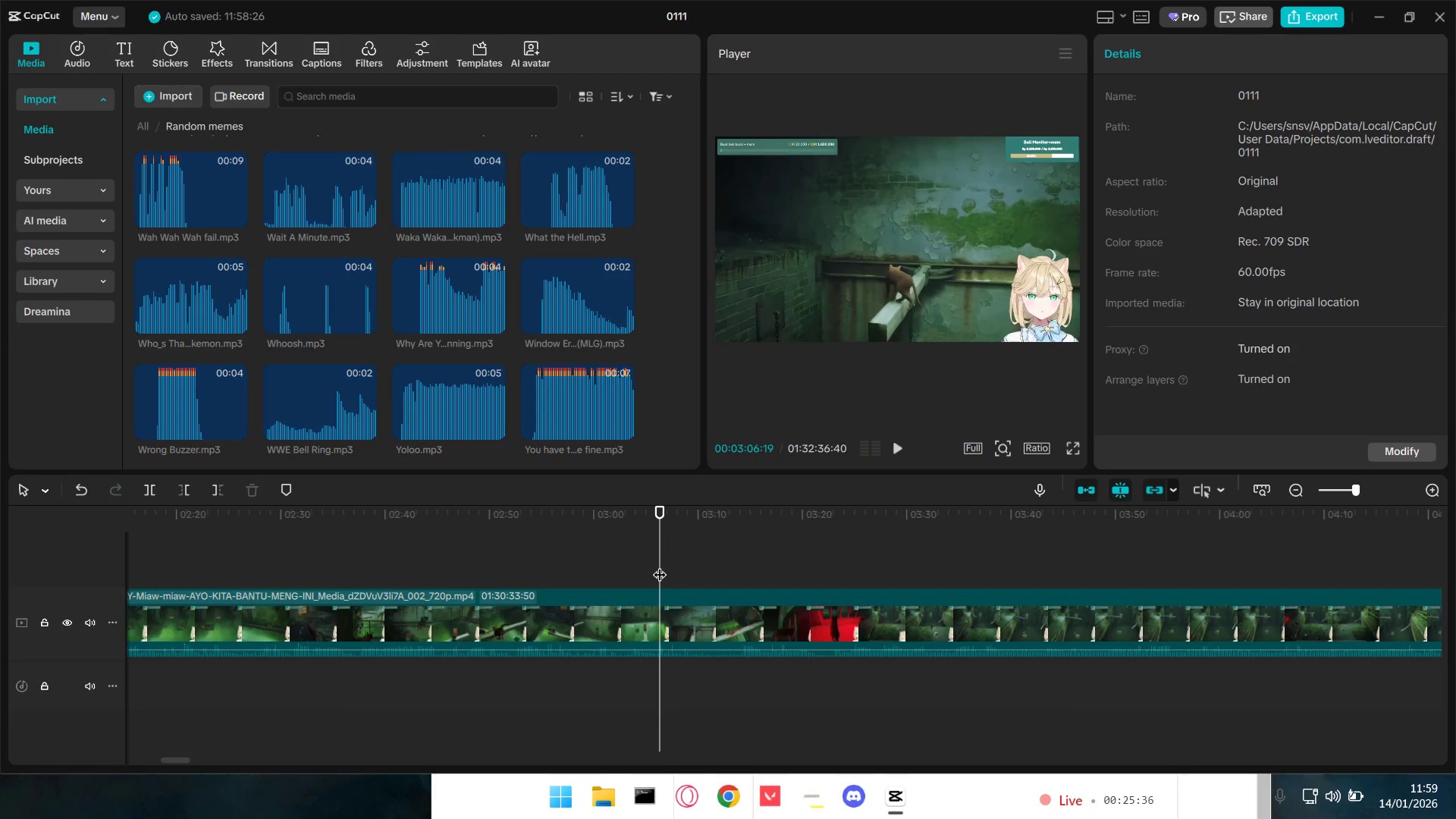 
key(Space)
 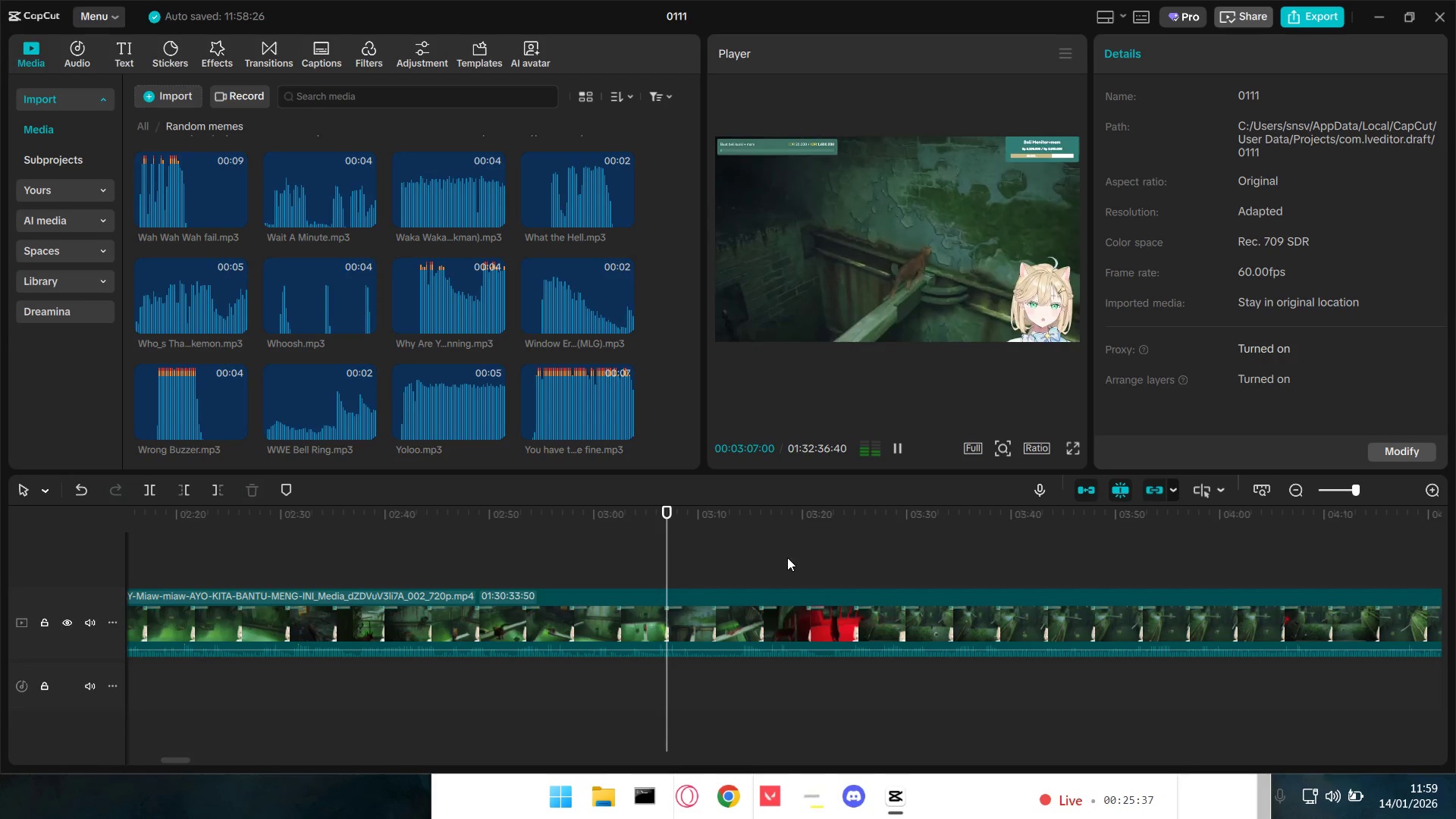 
left_click([1056, 550])
 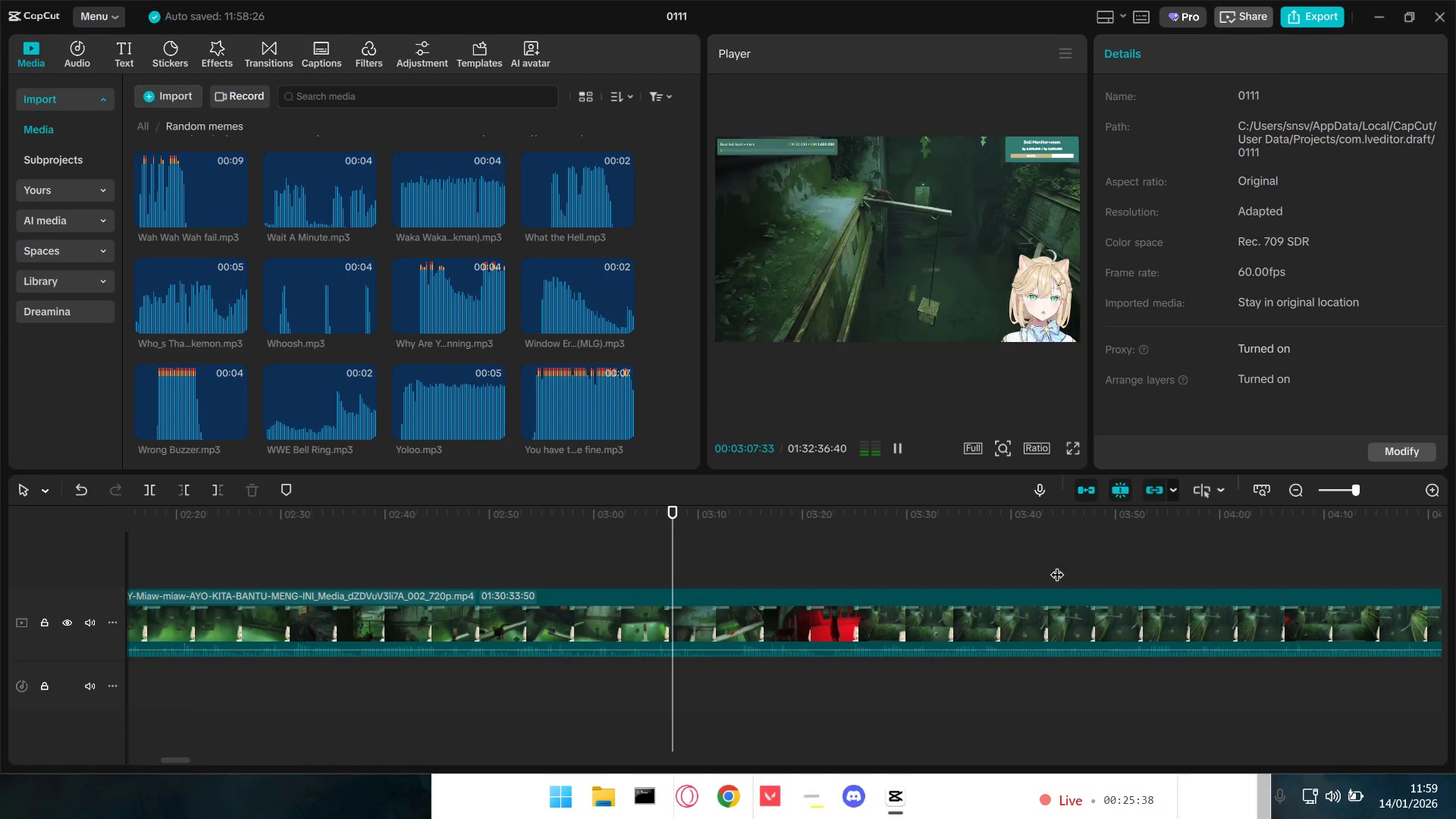 
hold_key(key=ControlLeft, duration=1.5)
hold_key(key=ControlLeft, duration=0.88)
scroll: coordinate [1056, 563], scroll_direction: down, amount: 15.0
 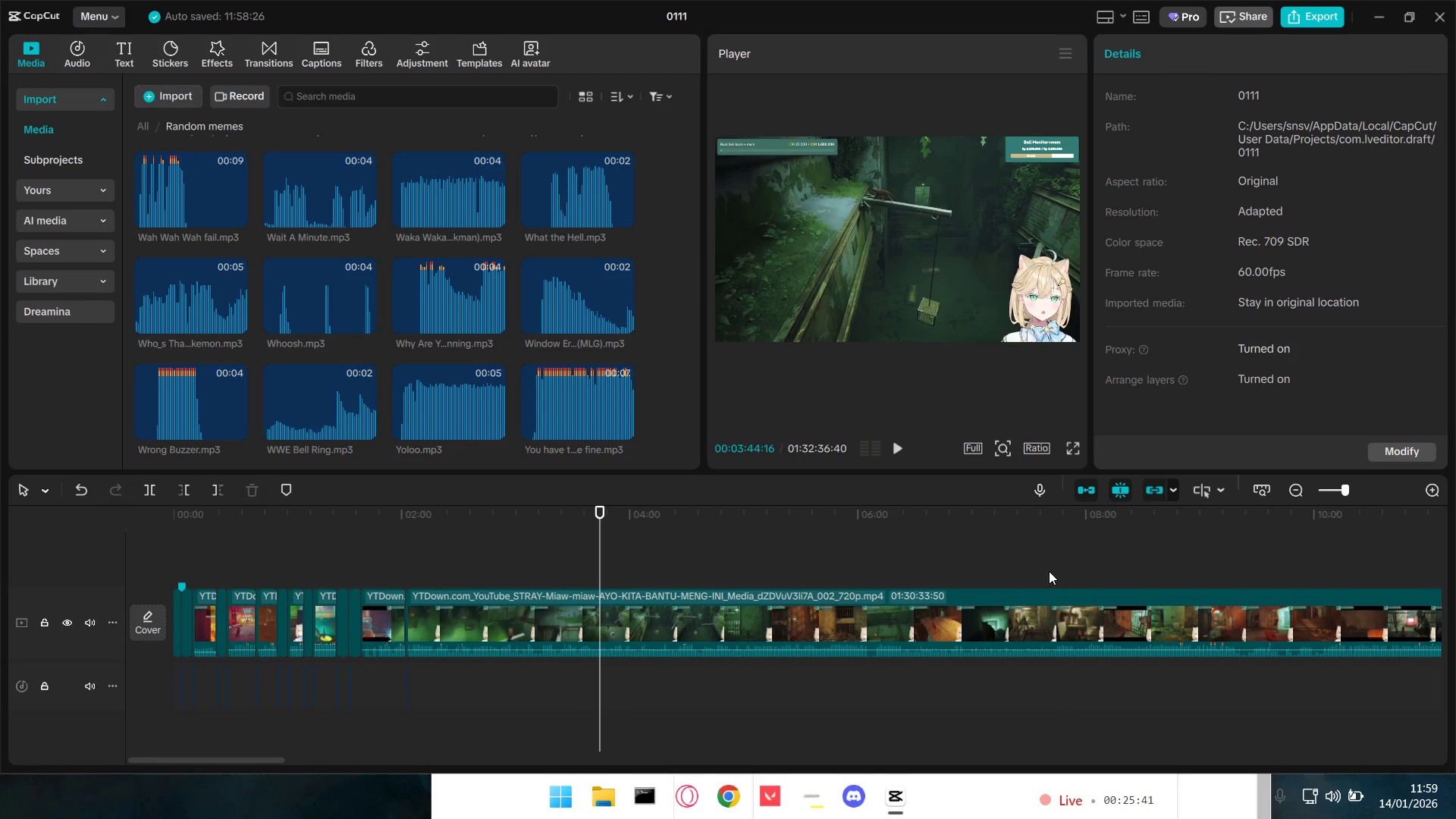 
left_click([1173, 568])
 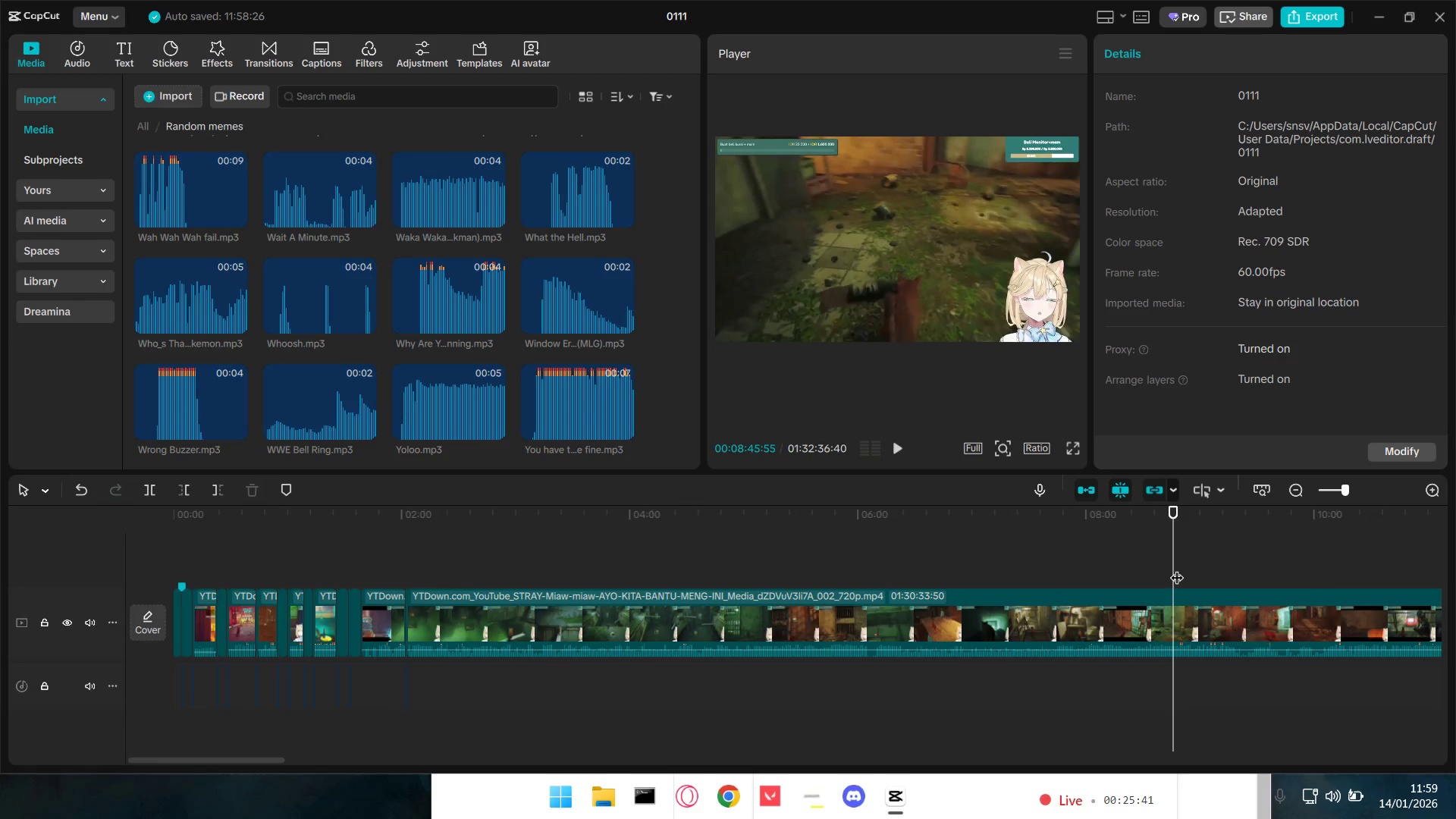 
key(Space)
 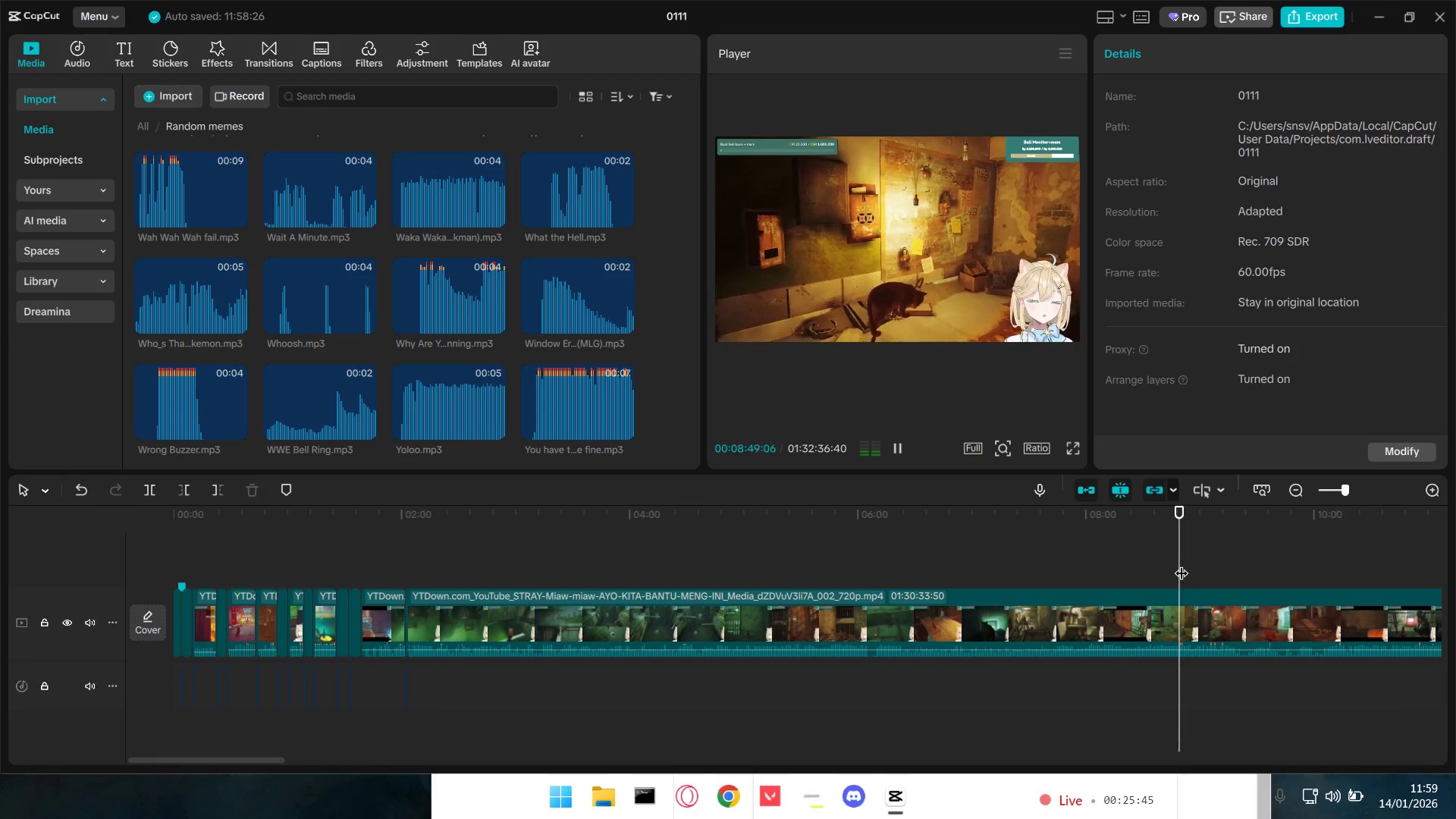 
left_click([1200, 570])
 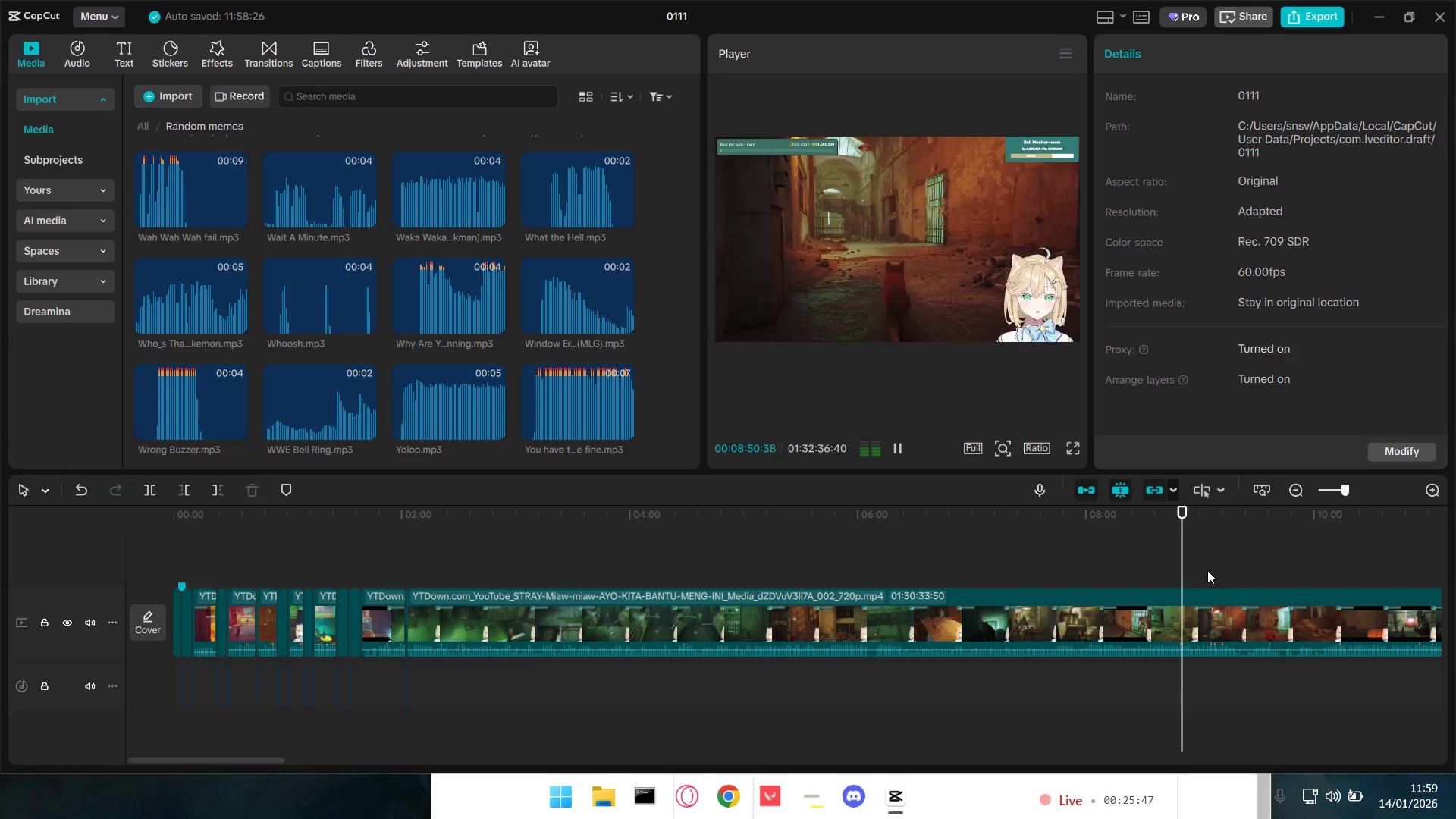 
double_click([1207, 570])
 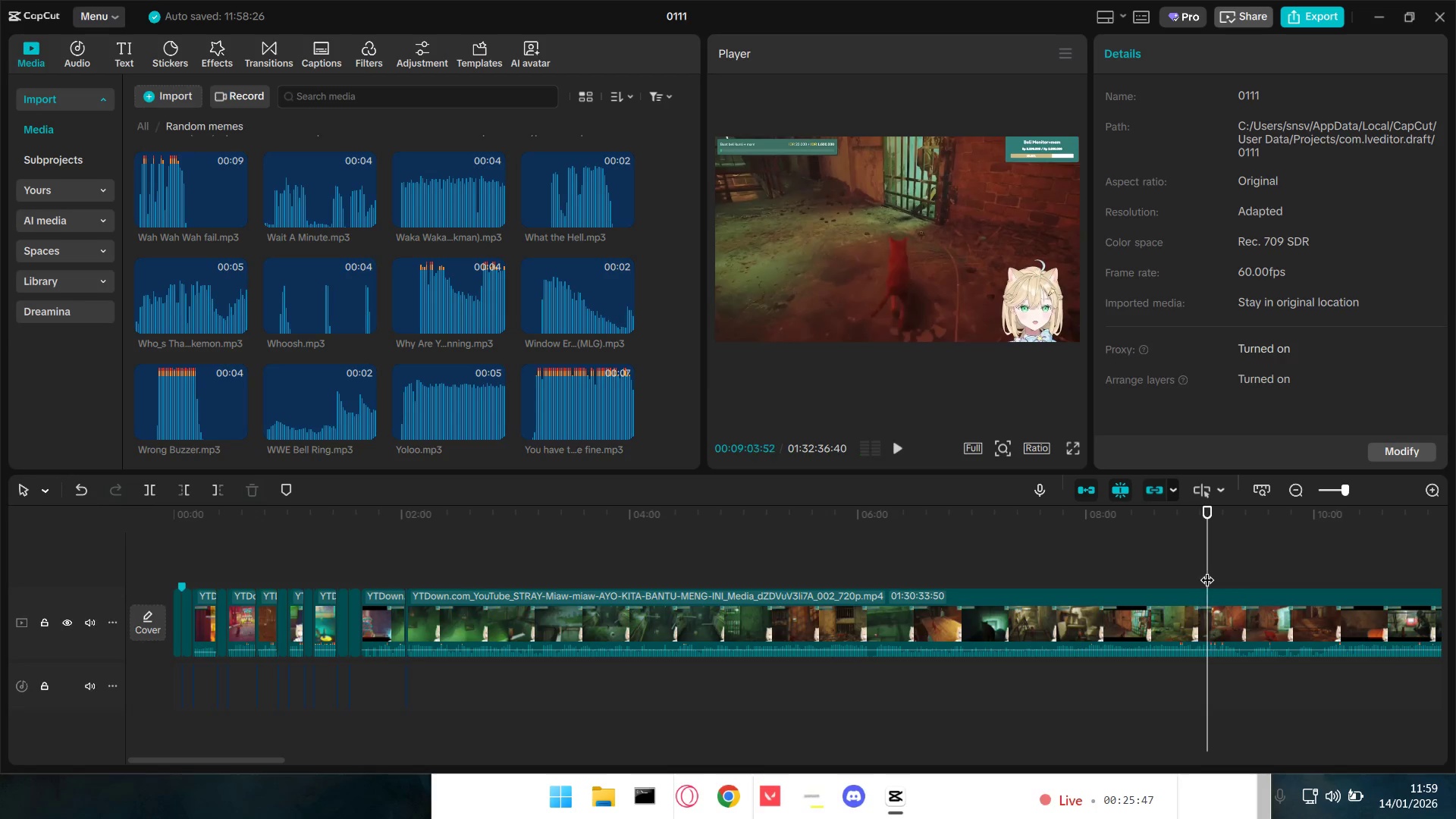 
hold_key(key=Space, duration=0.33)
 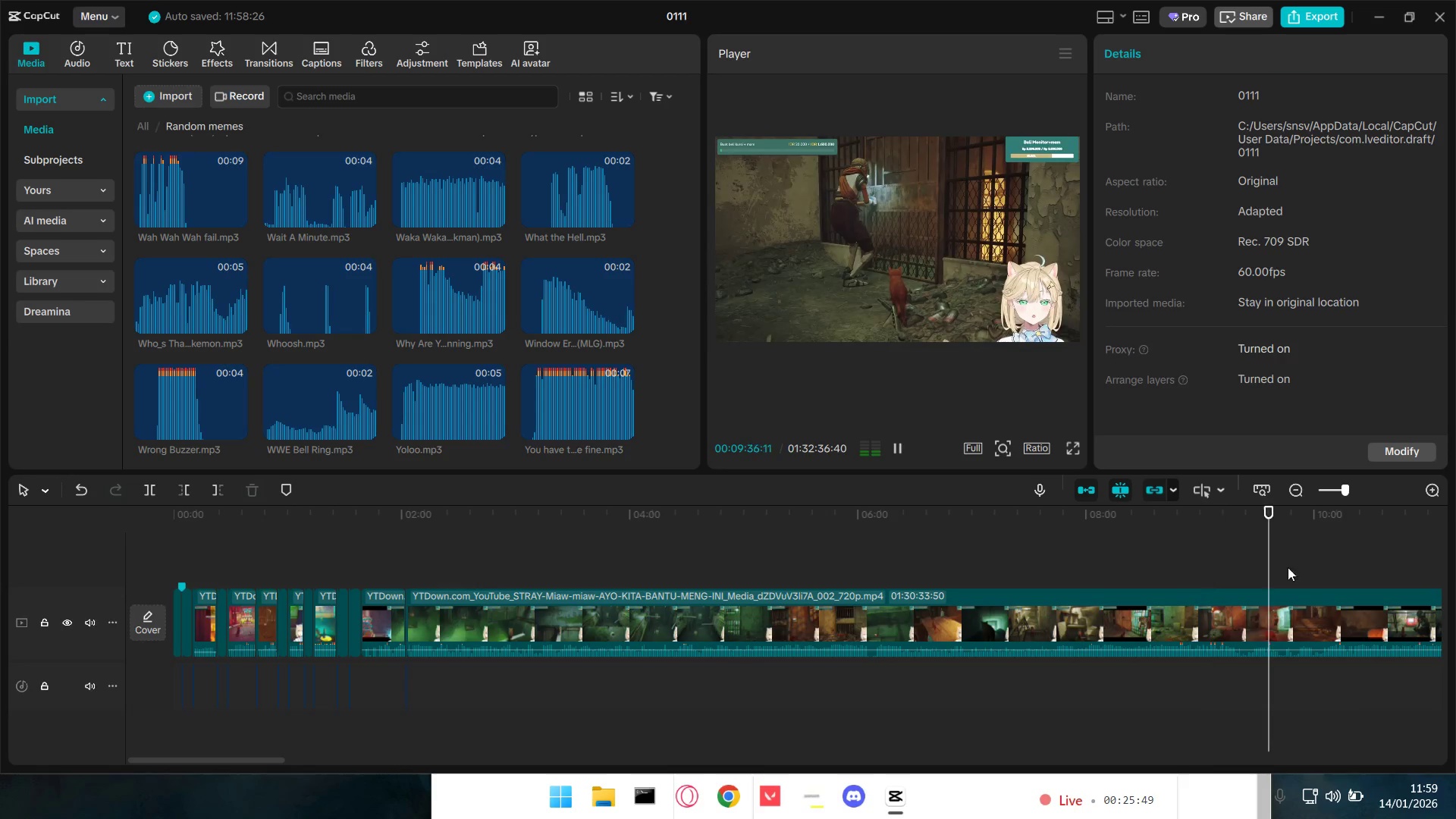 
key(Space)
 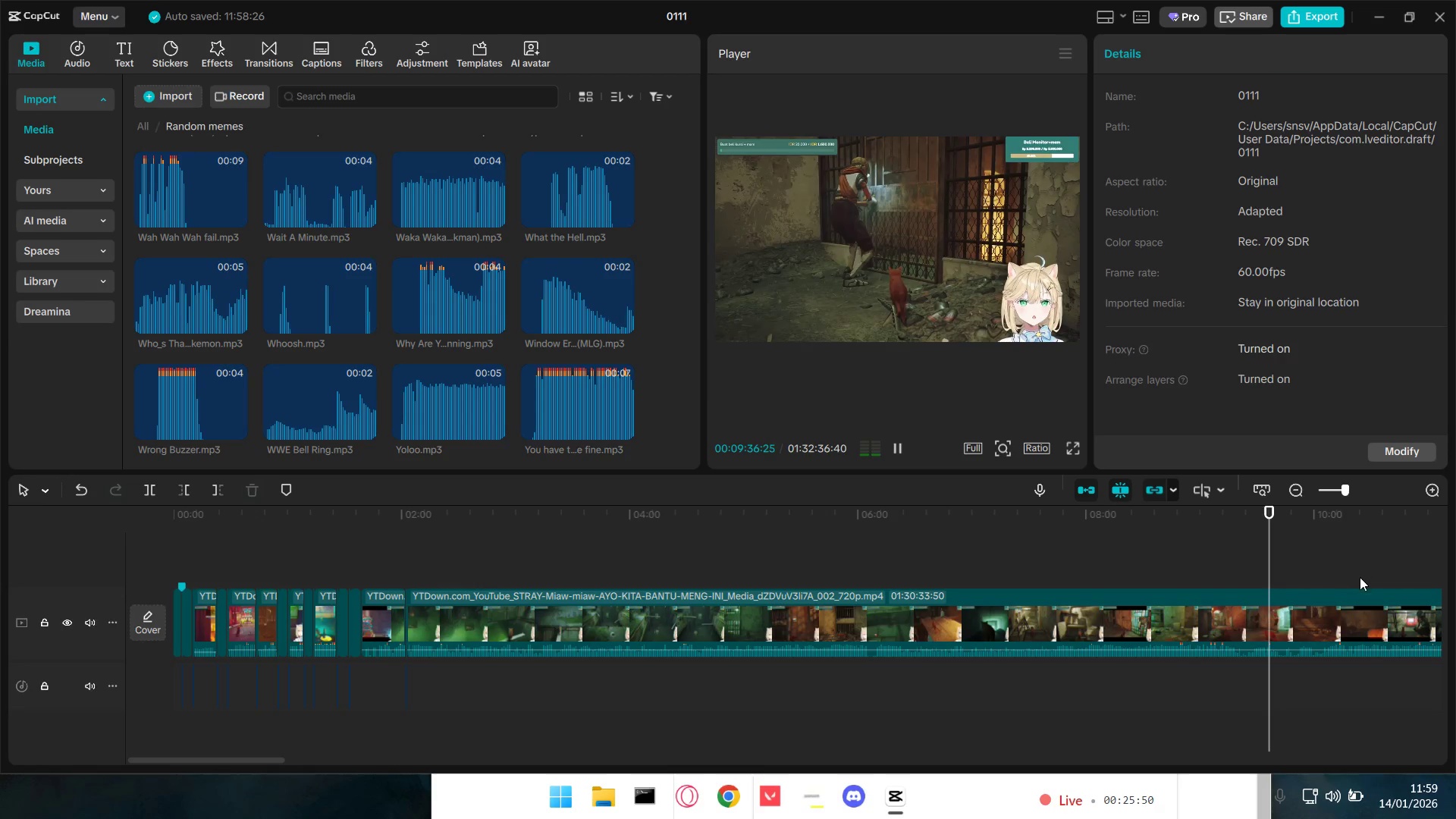 
hold_key(key=ControlLeft, duration=1.25)
scroll: coordinate [1304, 613], scroll_direction: down, amount: 6.0
 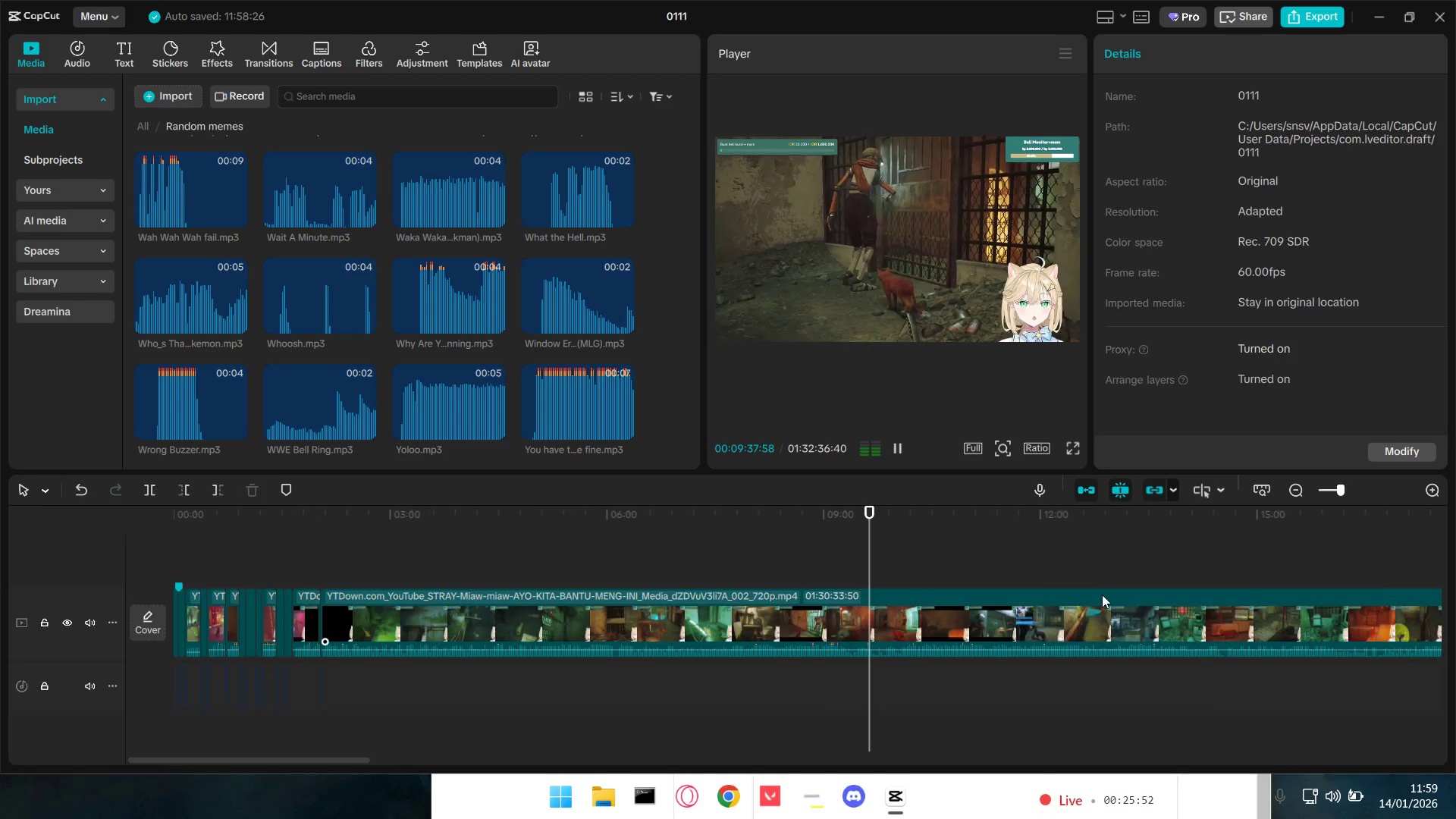 
left_click([1033, 581])
 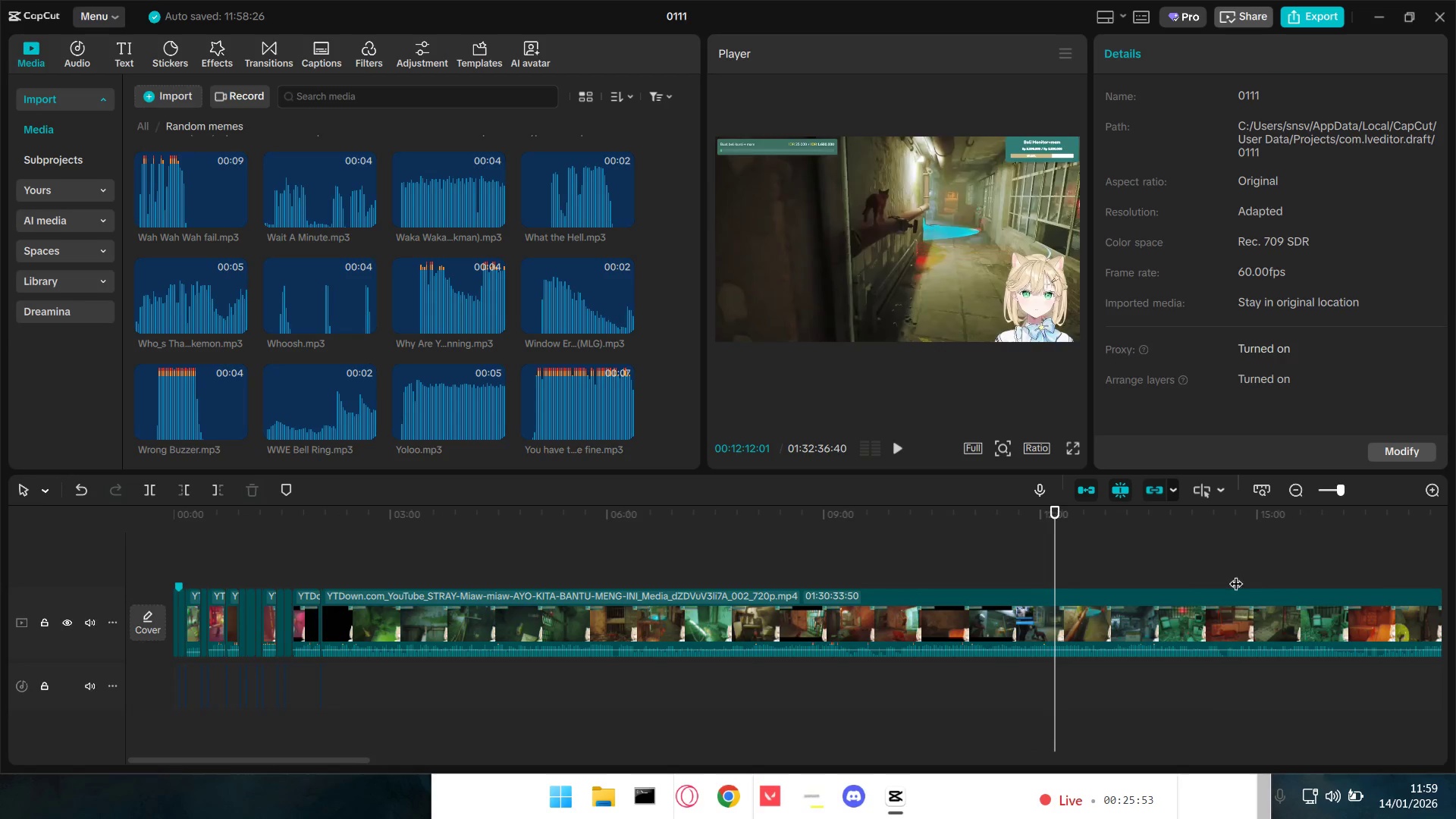 
hold_key(key=ControlLeft, duration=0.77)
scroll: coordinate [1263, 623], scroll_direction: down, amount: 4.0
 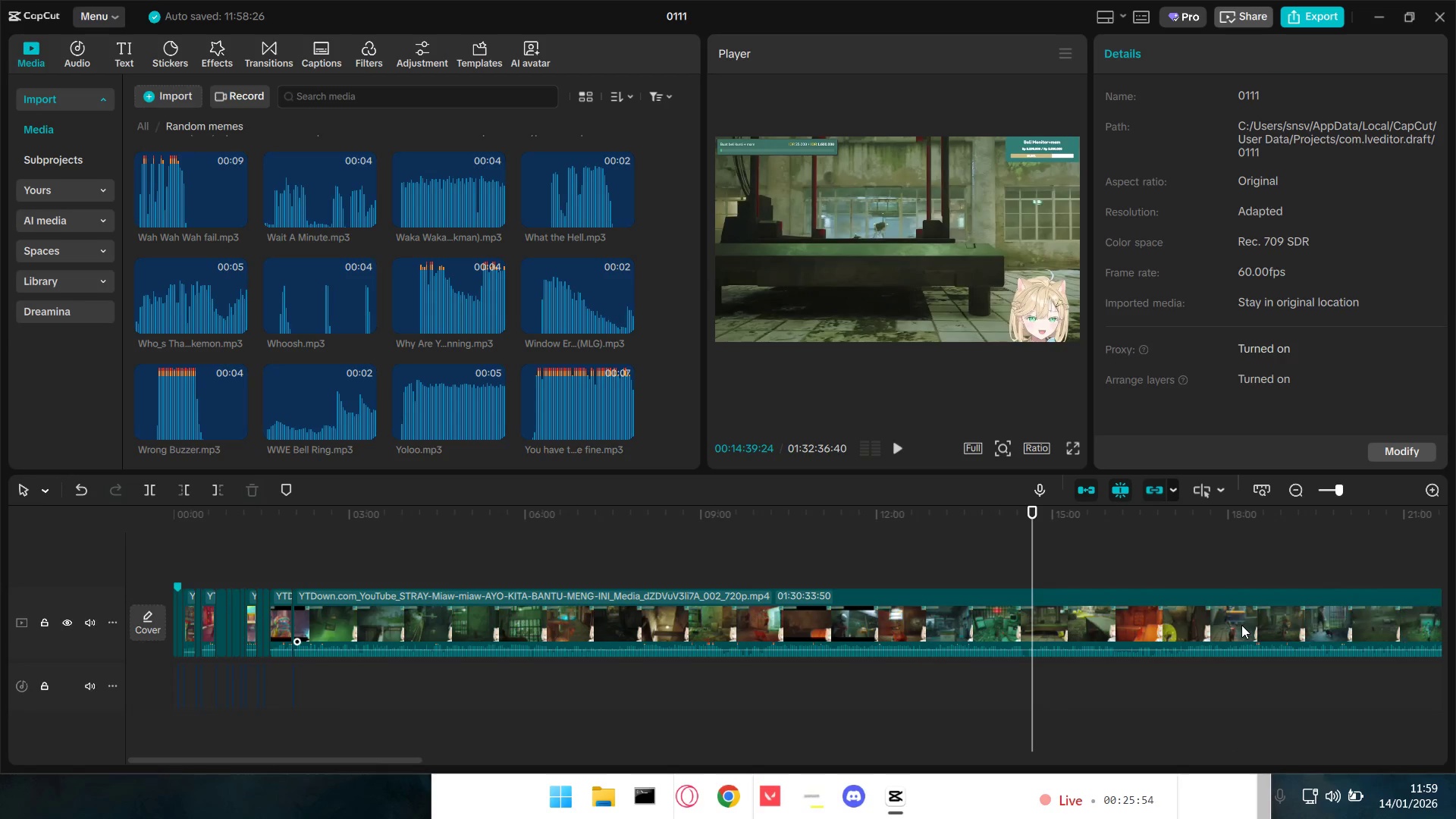 
key(Space)
 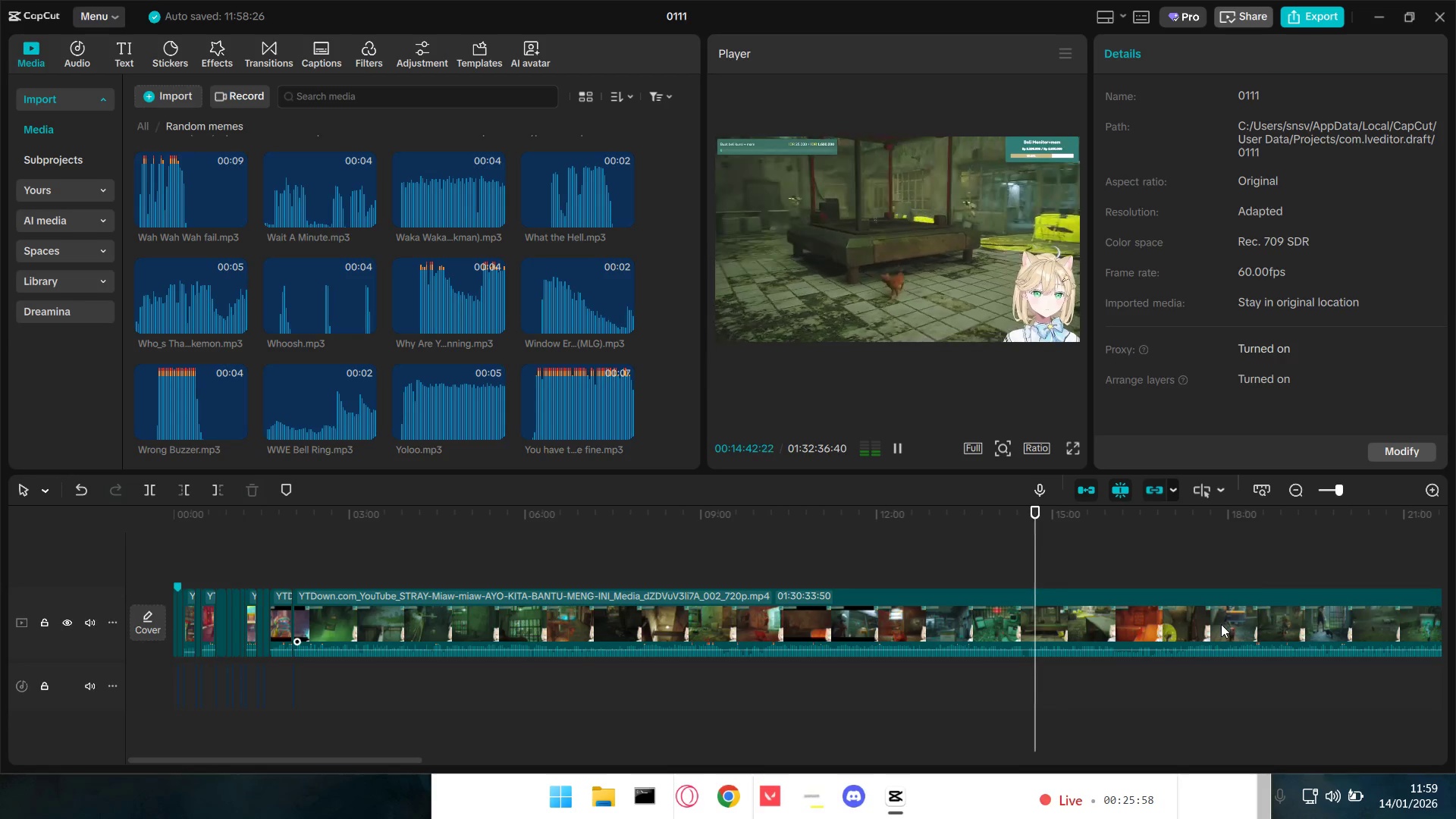 
left_click([978, 571])
 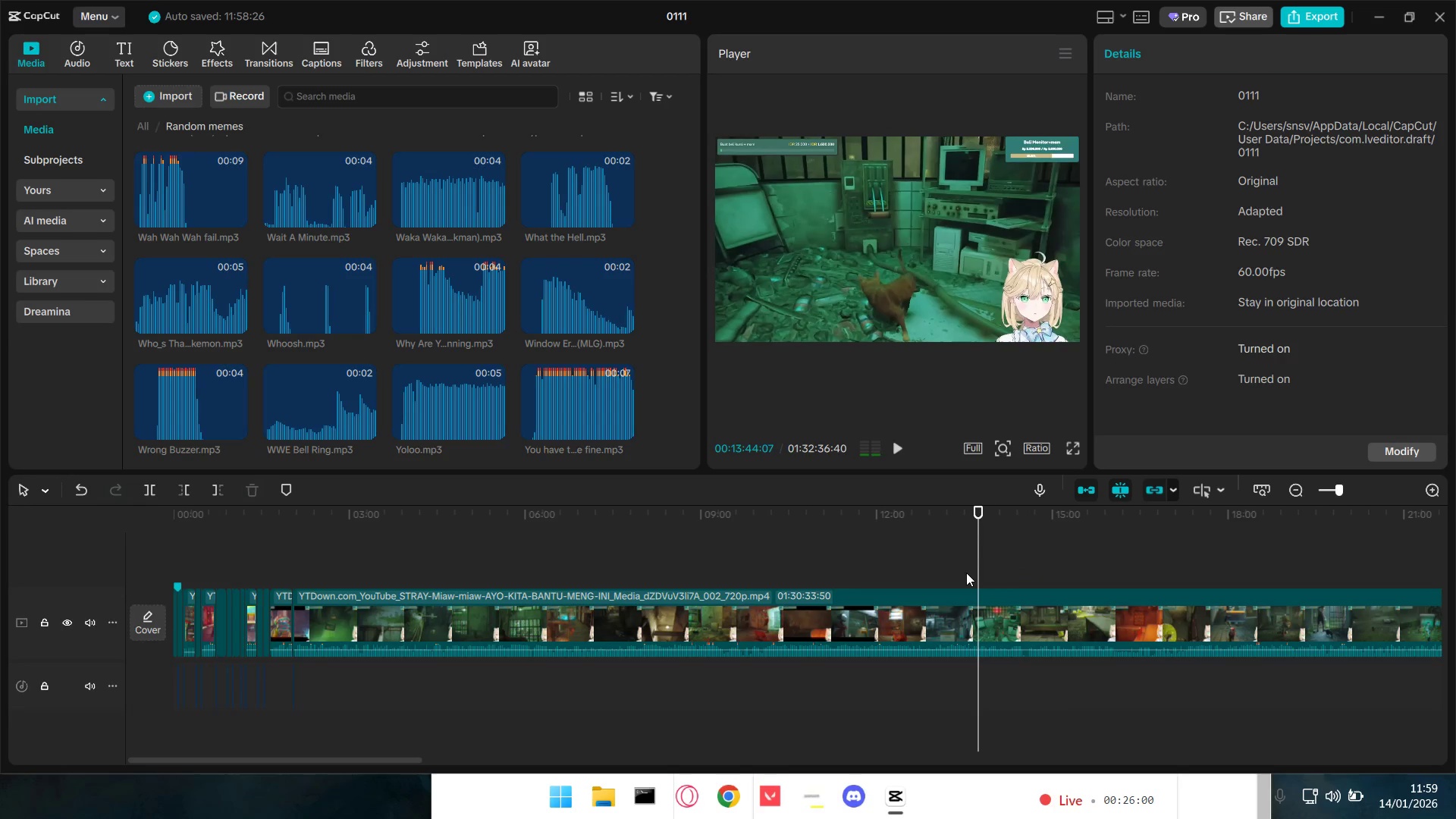 
hold_key(key=Space, duration=1.51)
 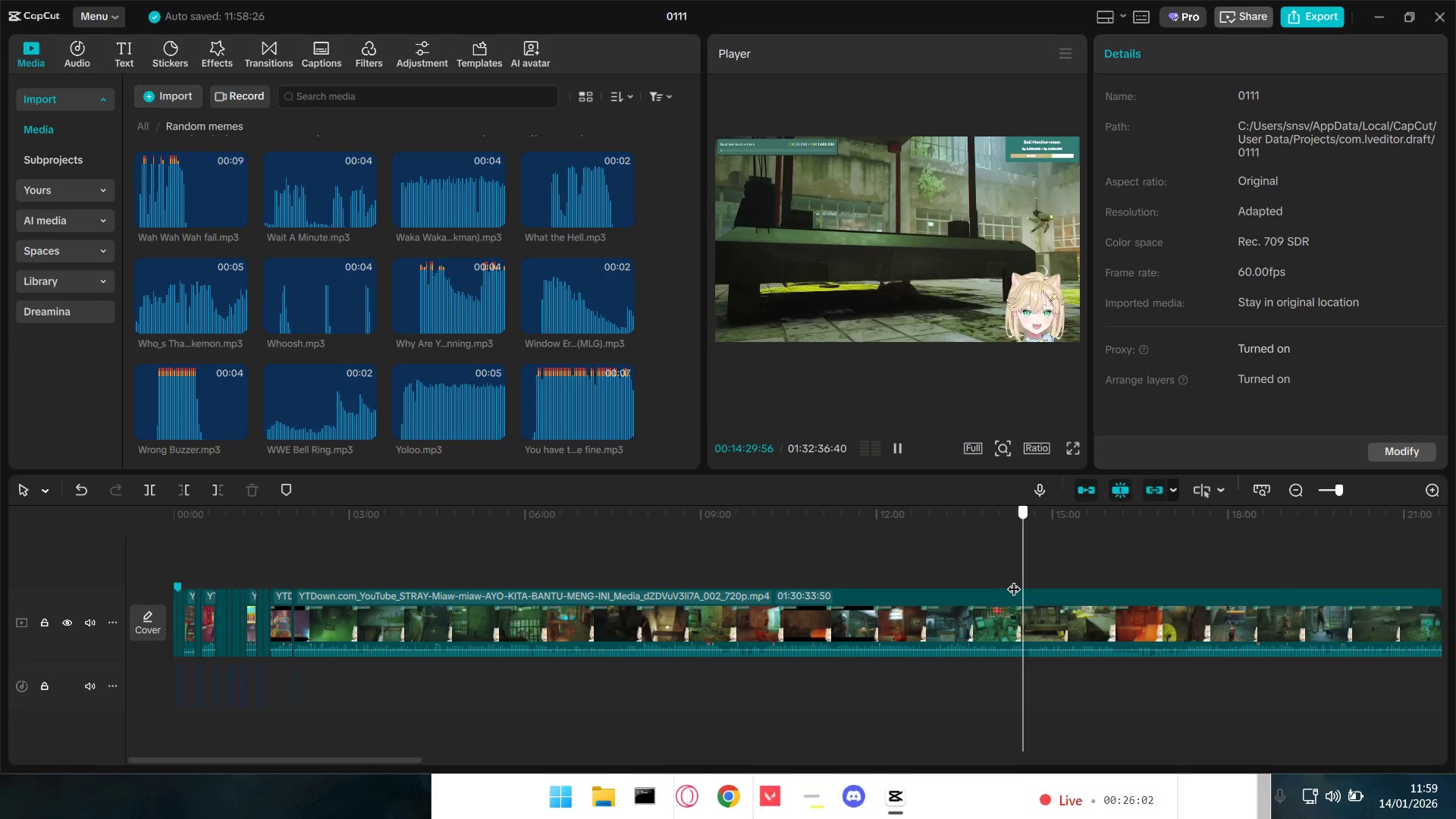 
left_click([1032, 579])
 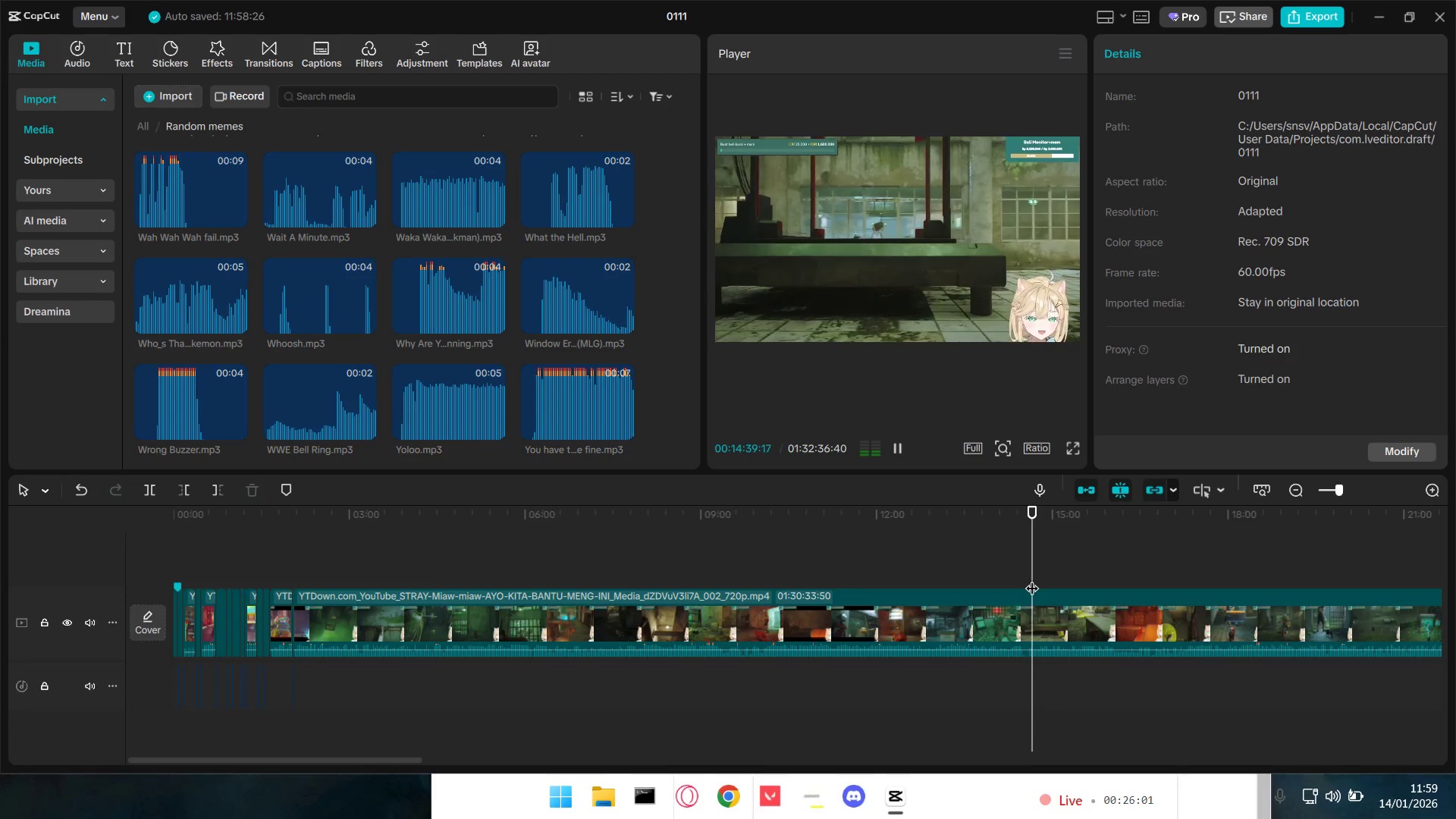 
left_click_drag(start_coordinate=[1032, 579], to_coordinate=[993, 579])
 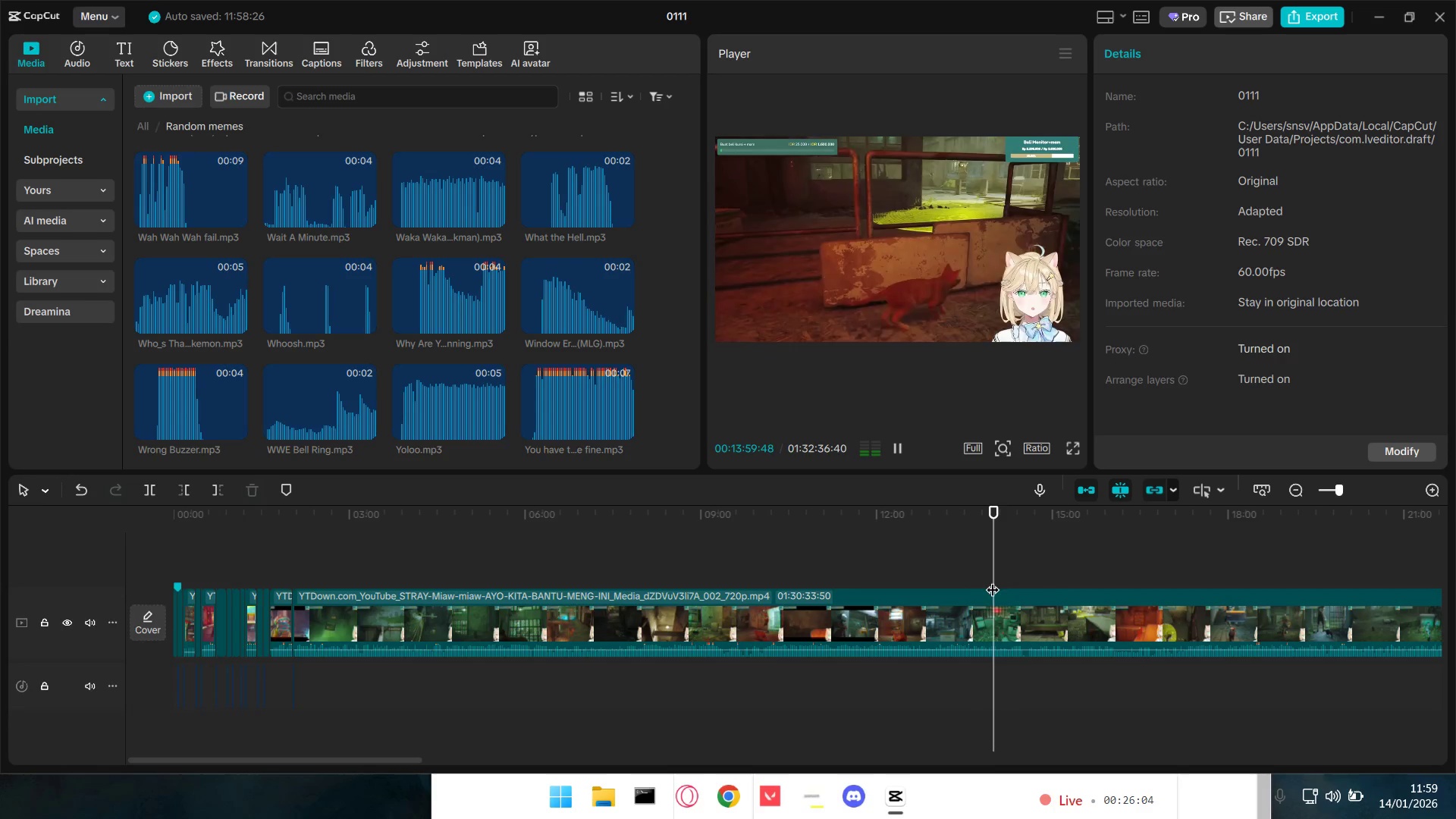 
hold_key(key=Space, duration=1.5)
 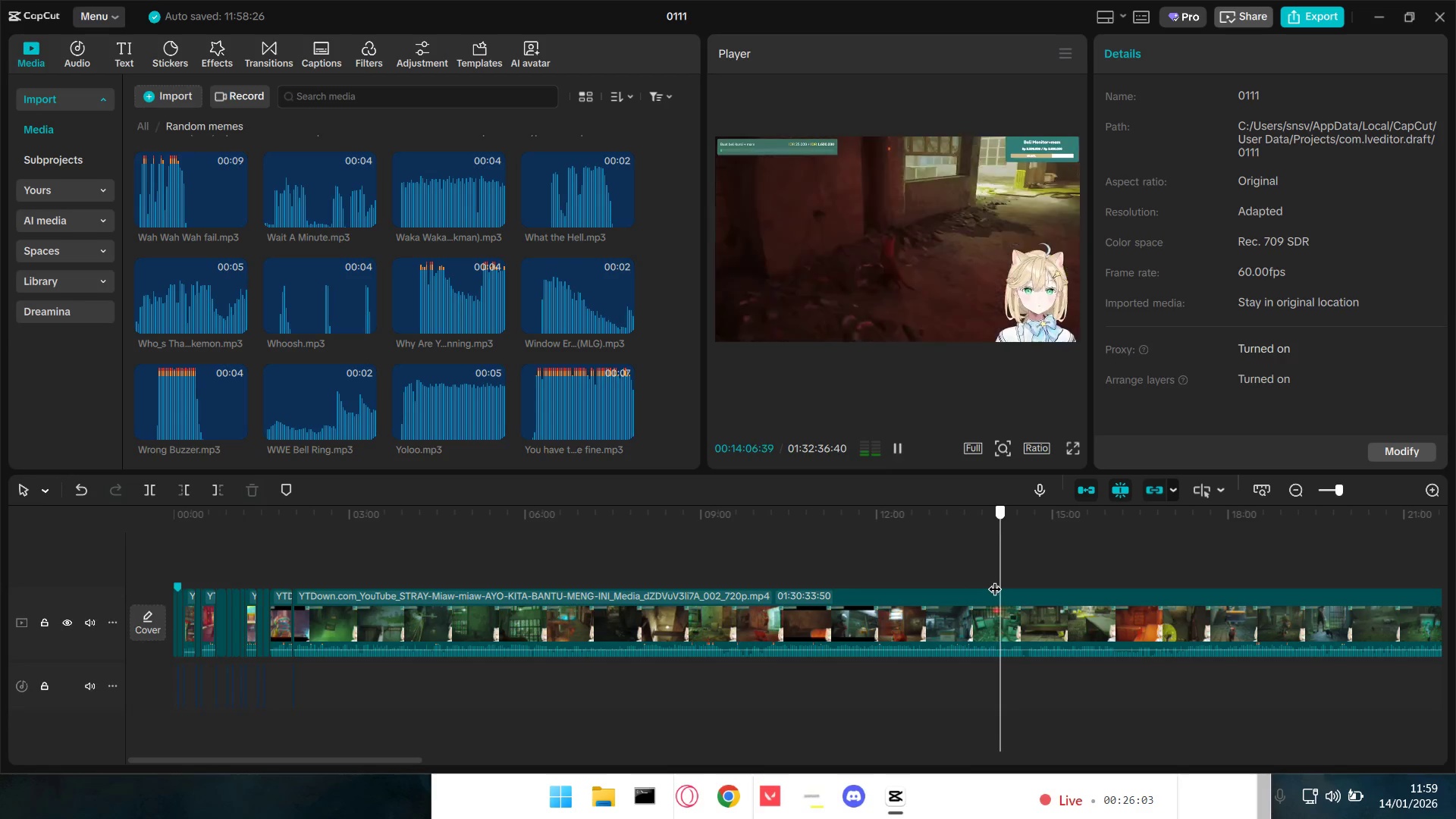 
hold_key(key=Space, duration=1.3)
 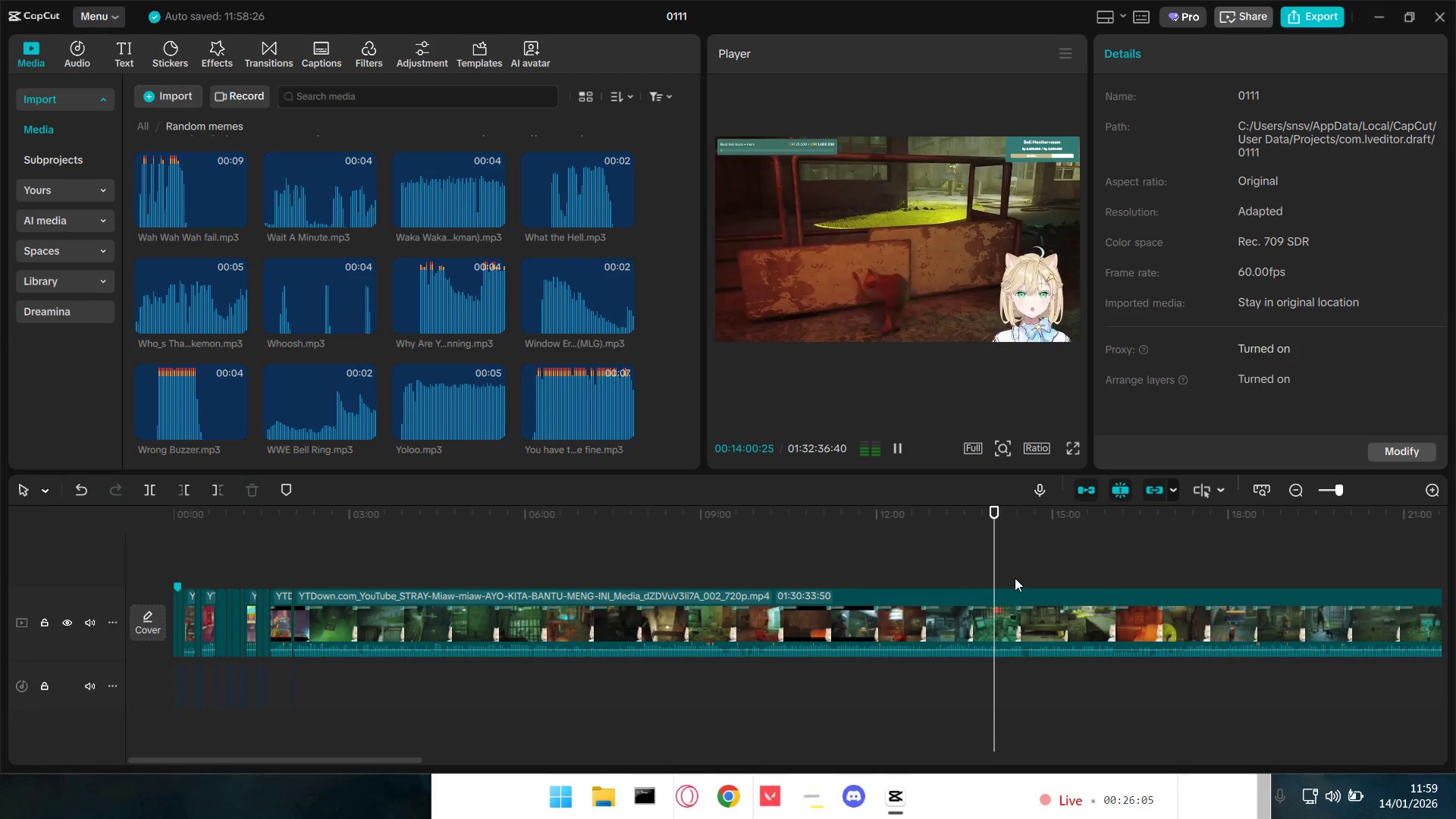 
left_click([1025, 576])
 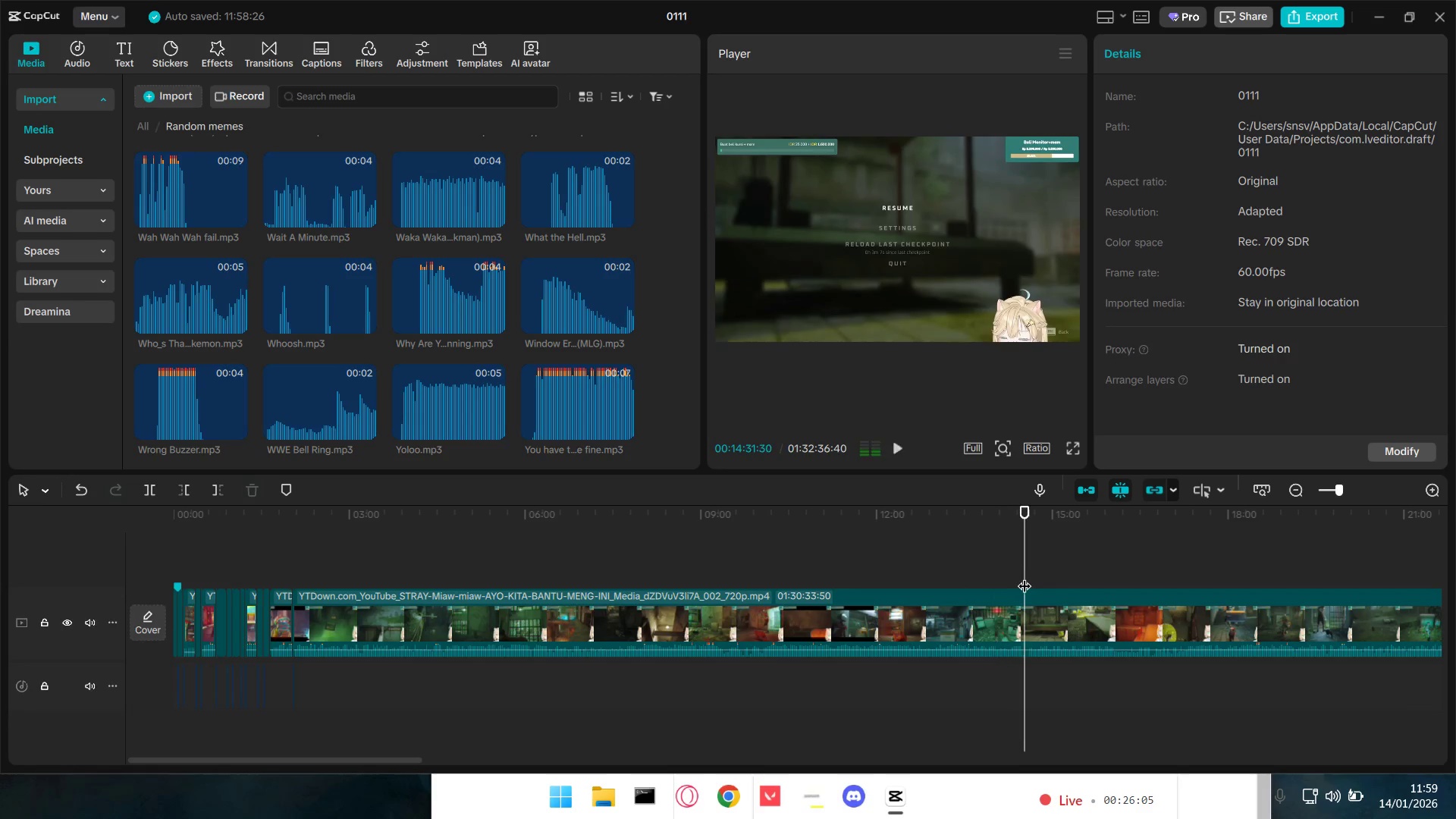 
hold_key(key=Space, duration=0.56)
 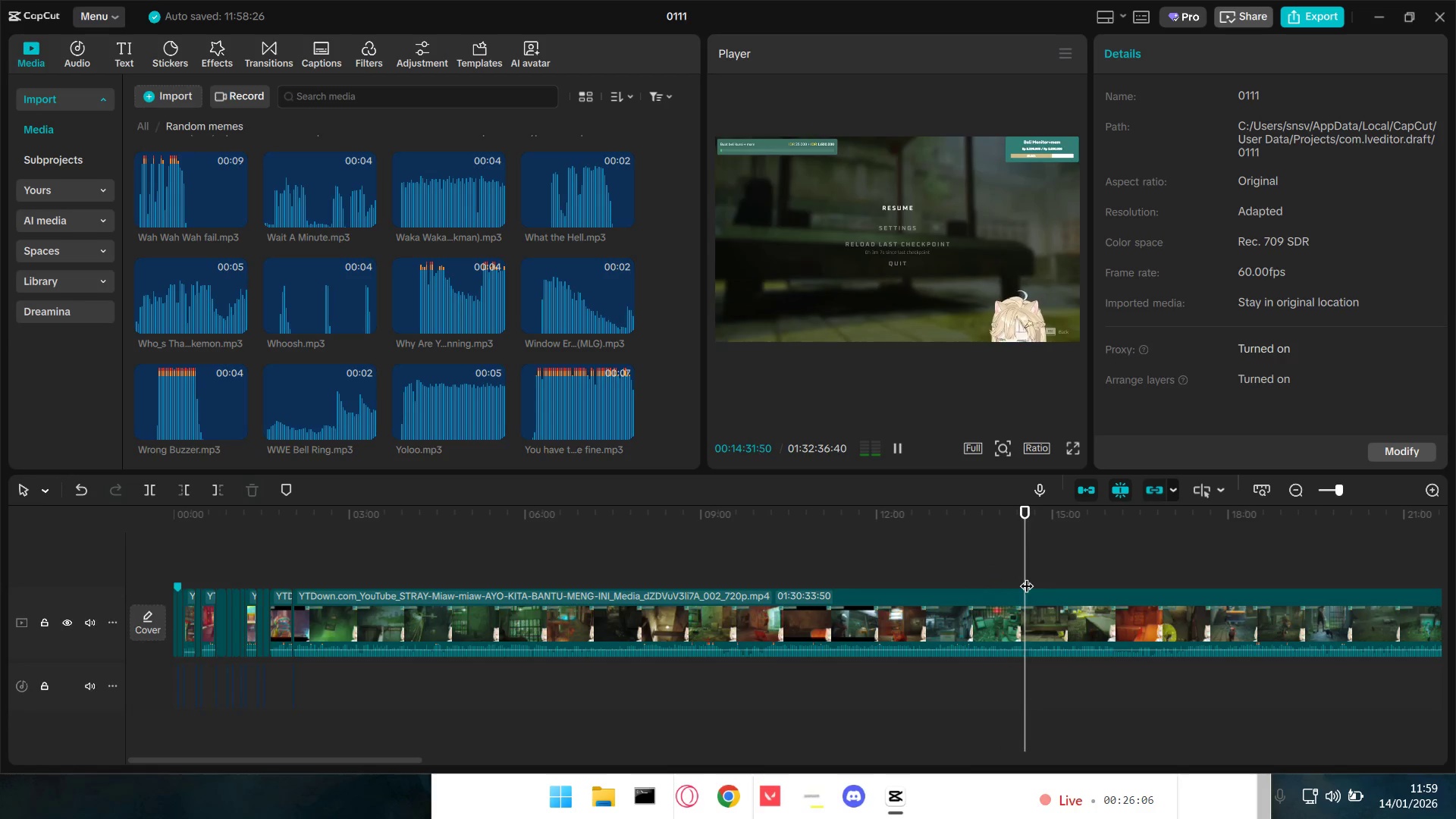 
key(Space)
 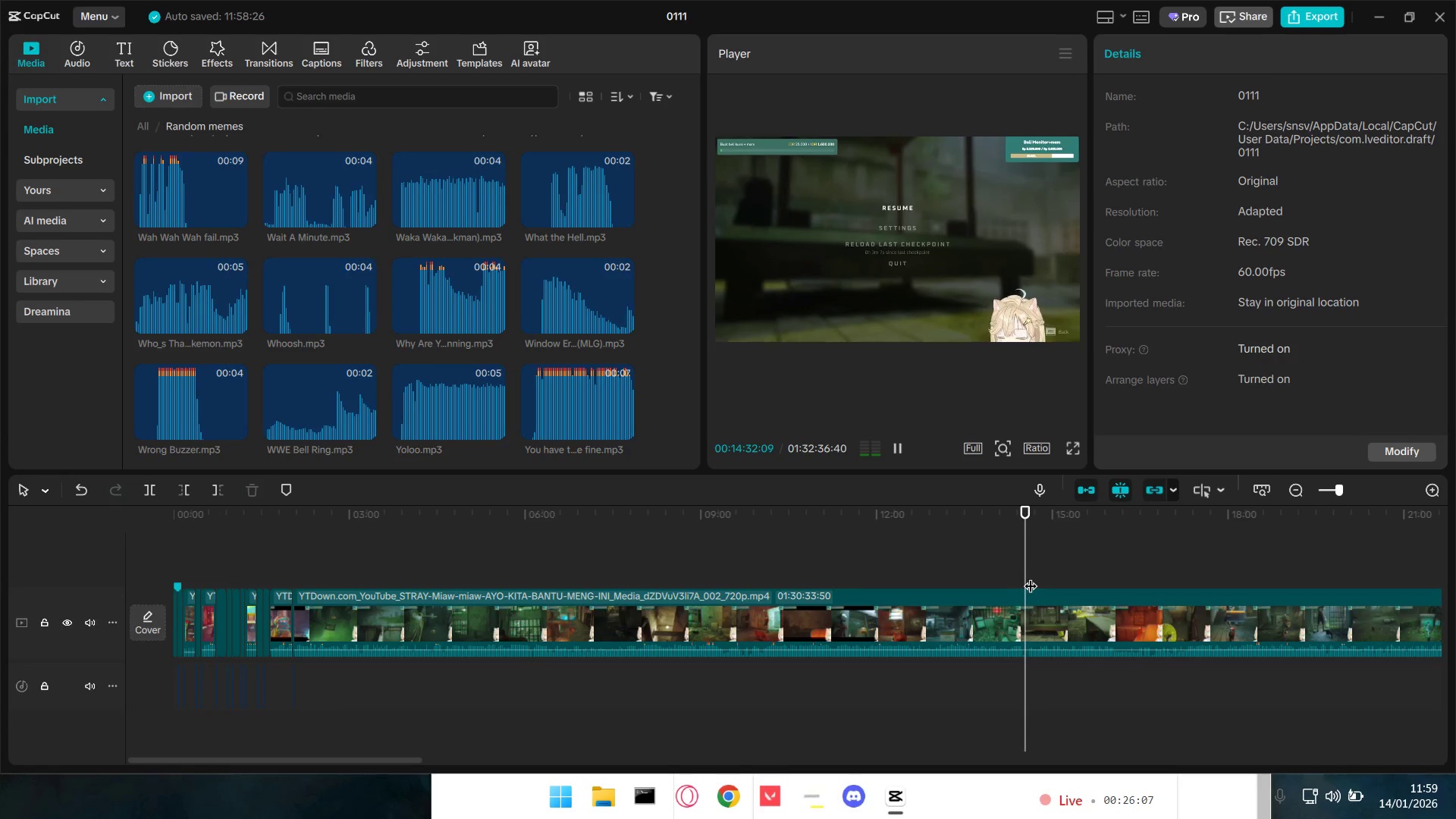 
key(Space)
 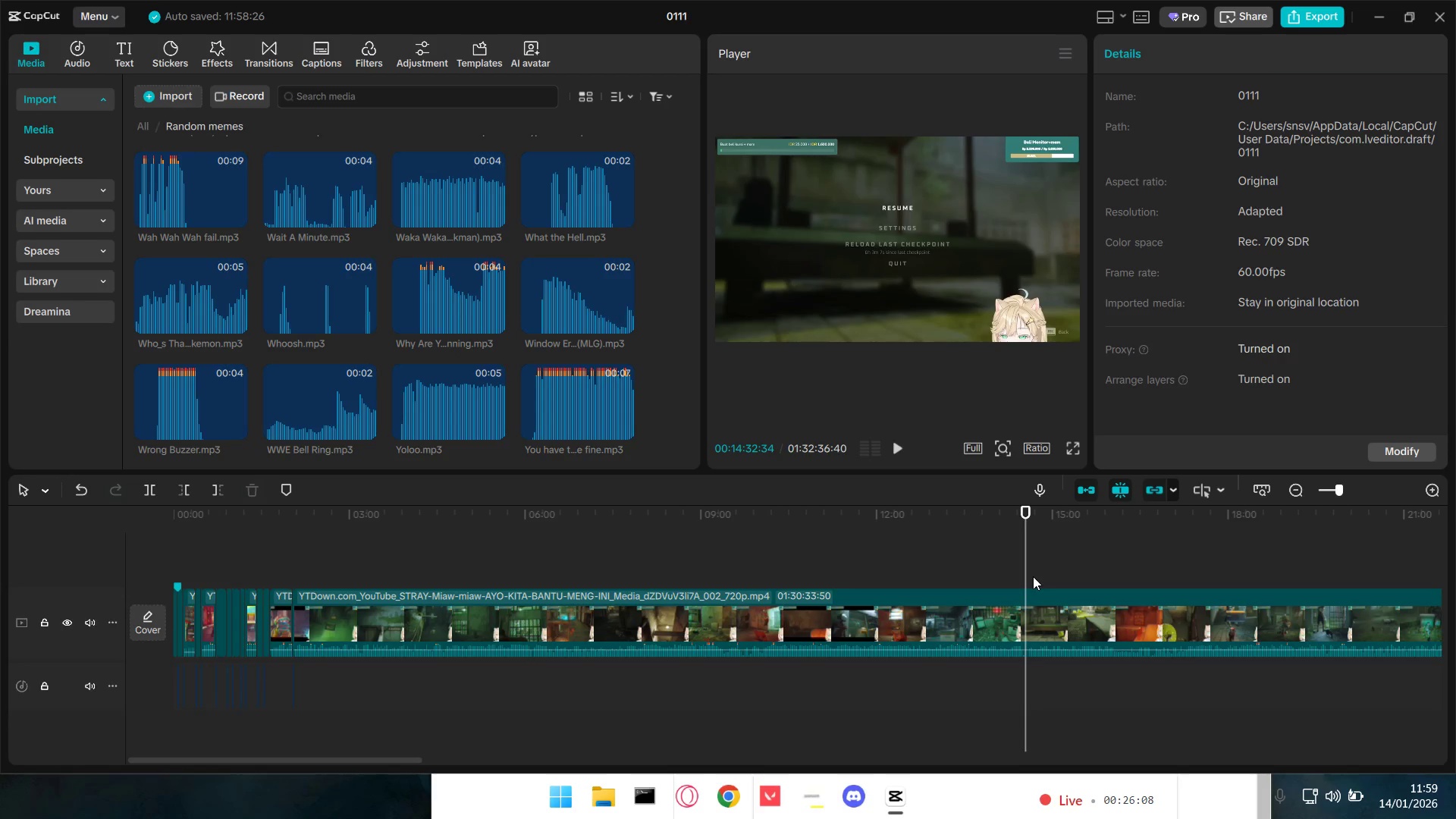 
left_click([1031, 578])
 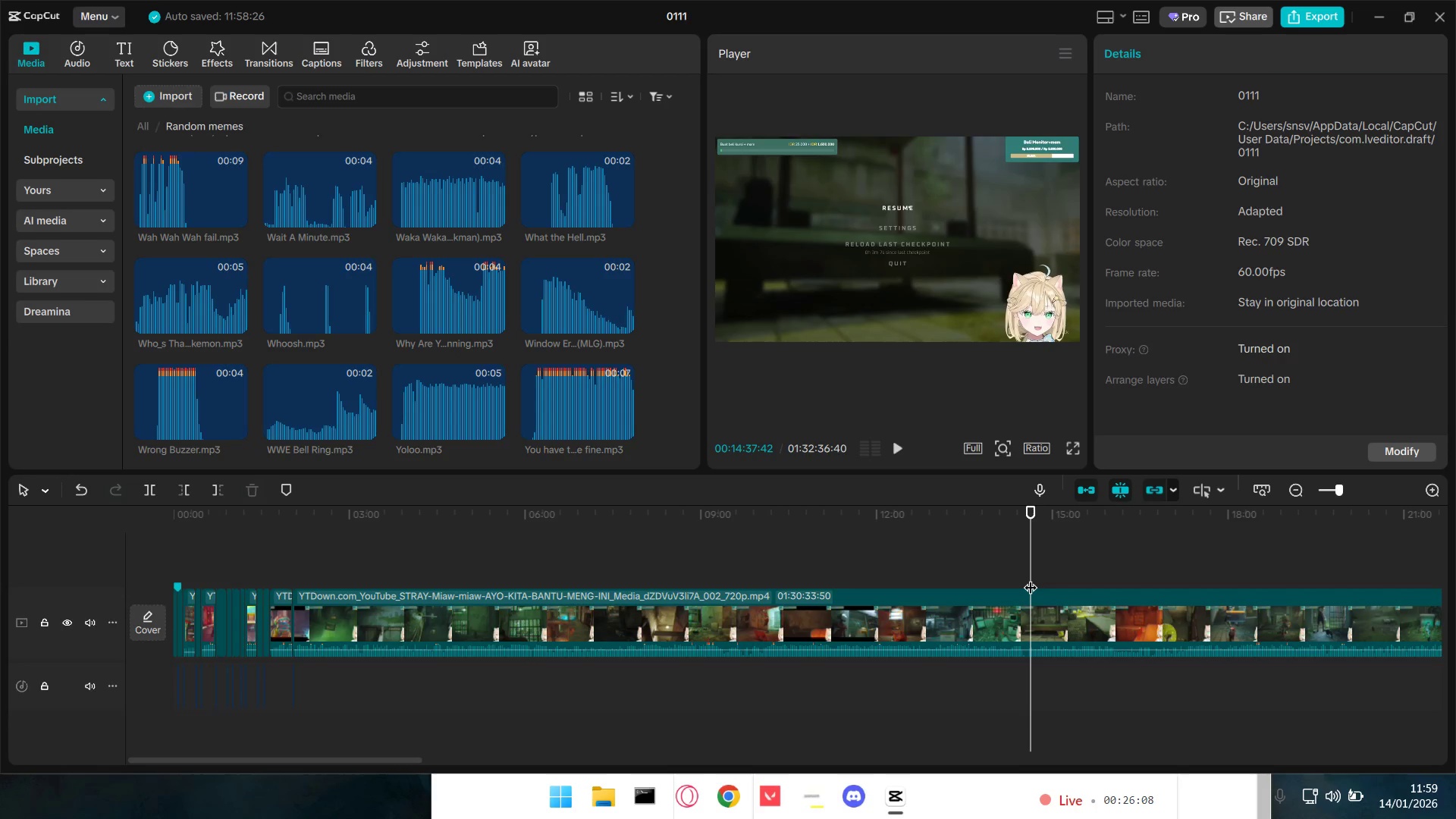 
hold_key(key=Space, duration=1.5)
 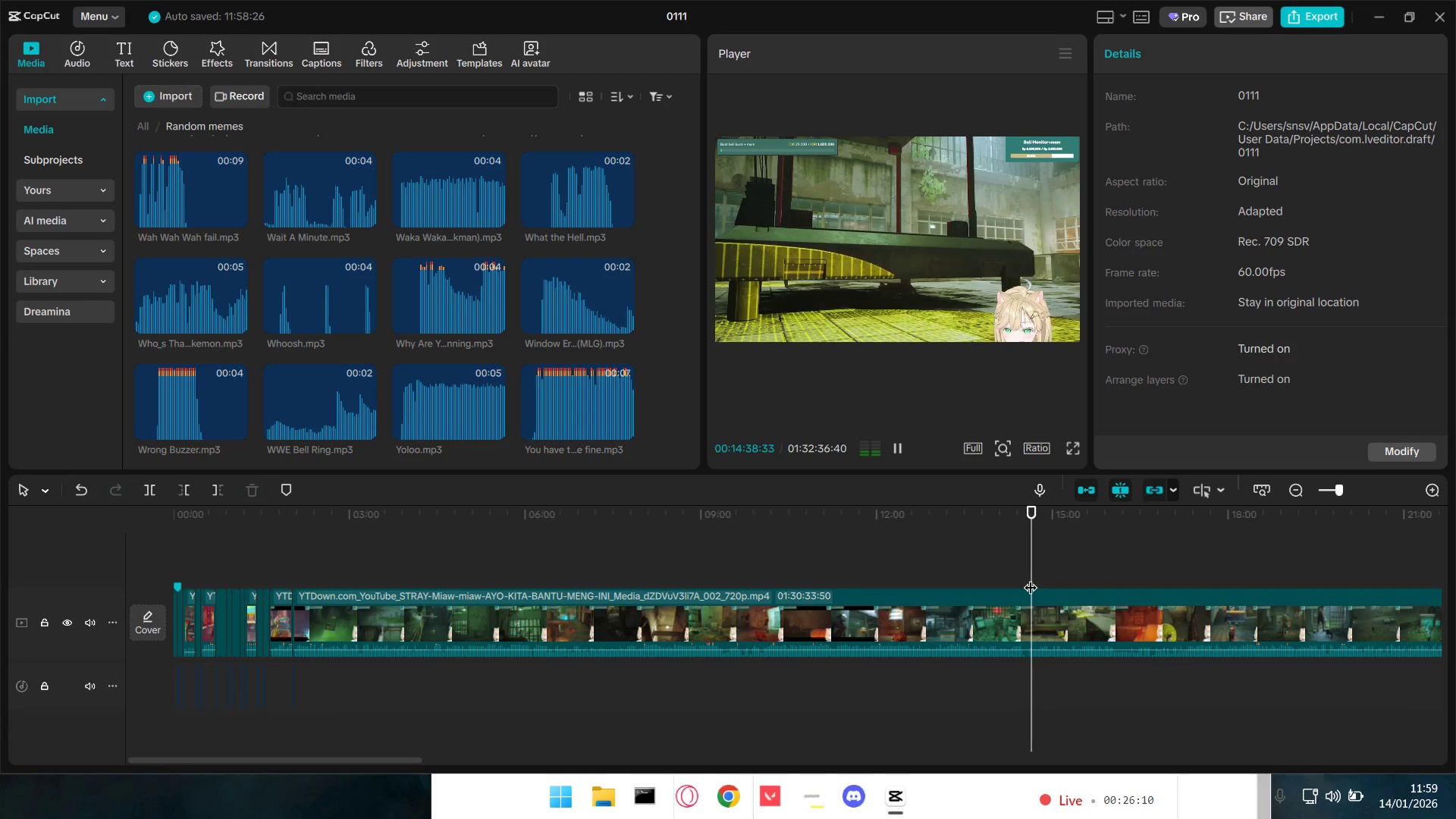 
key(Space)
 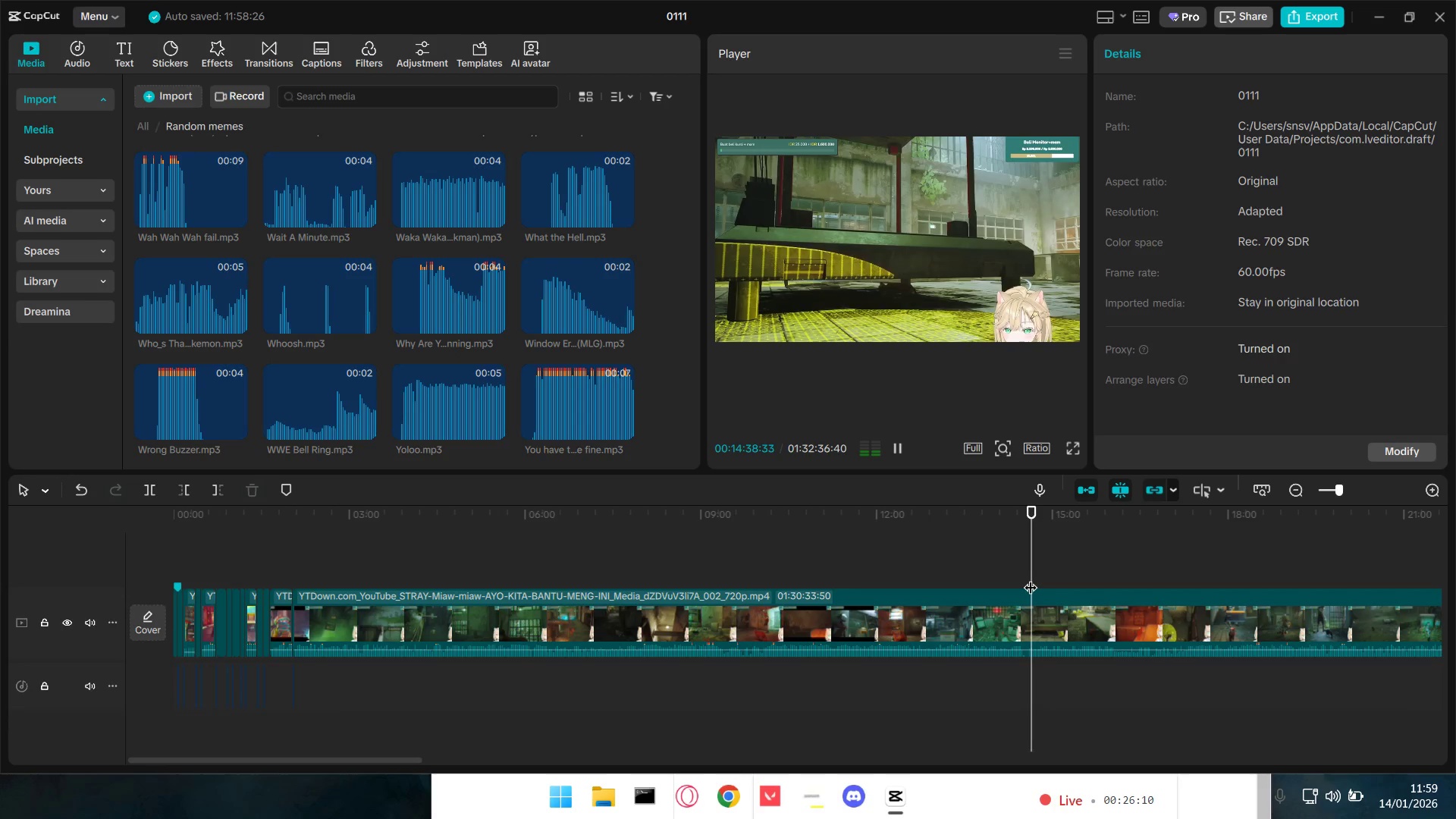 
key(Space)
 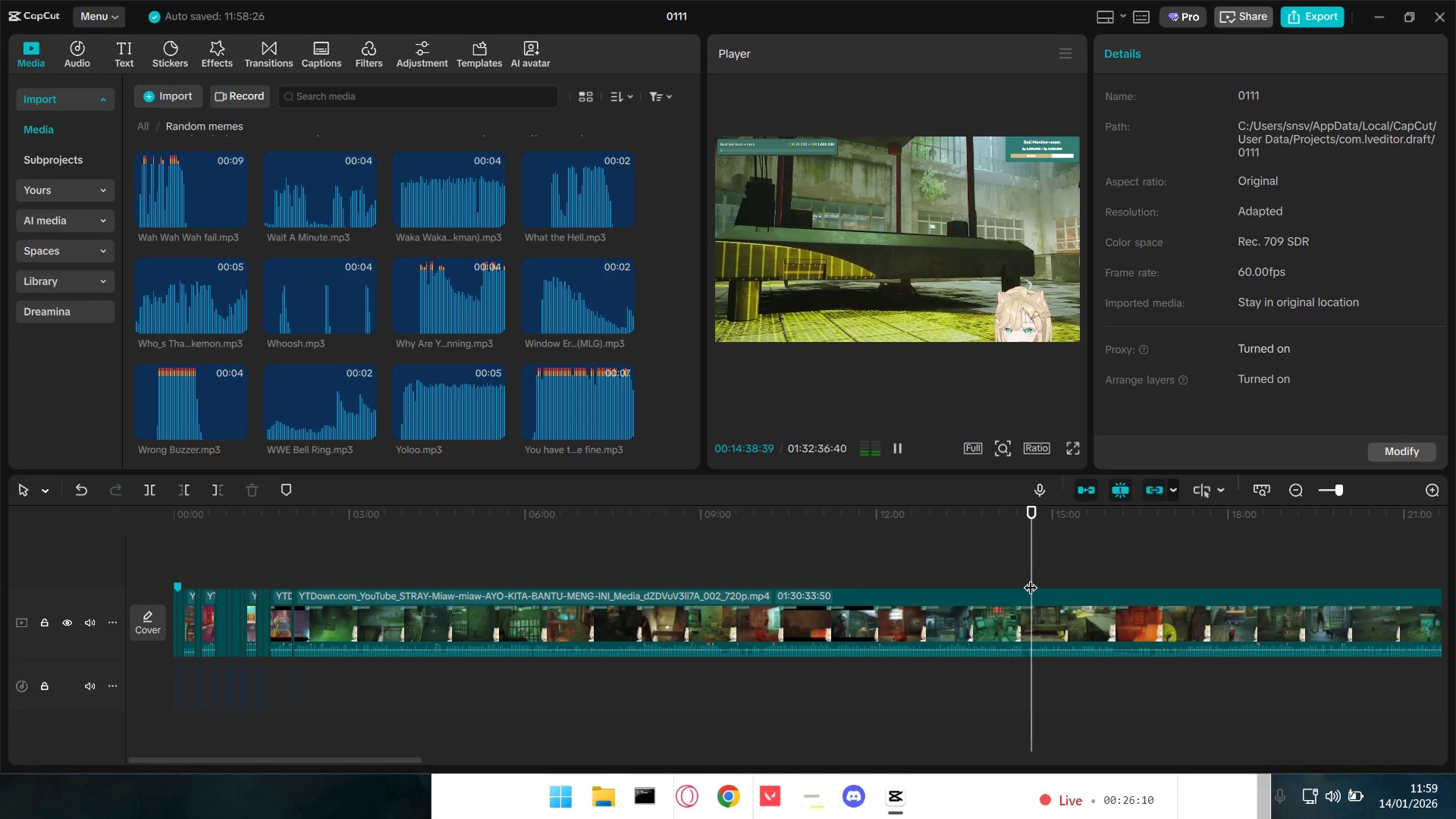 
key(Space)
 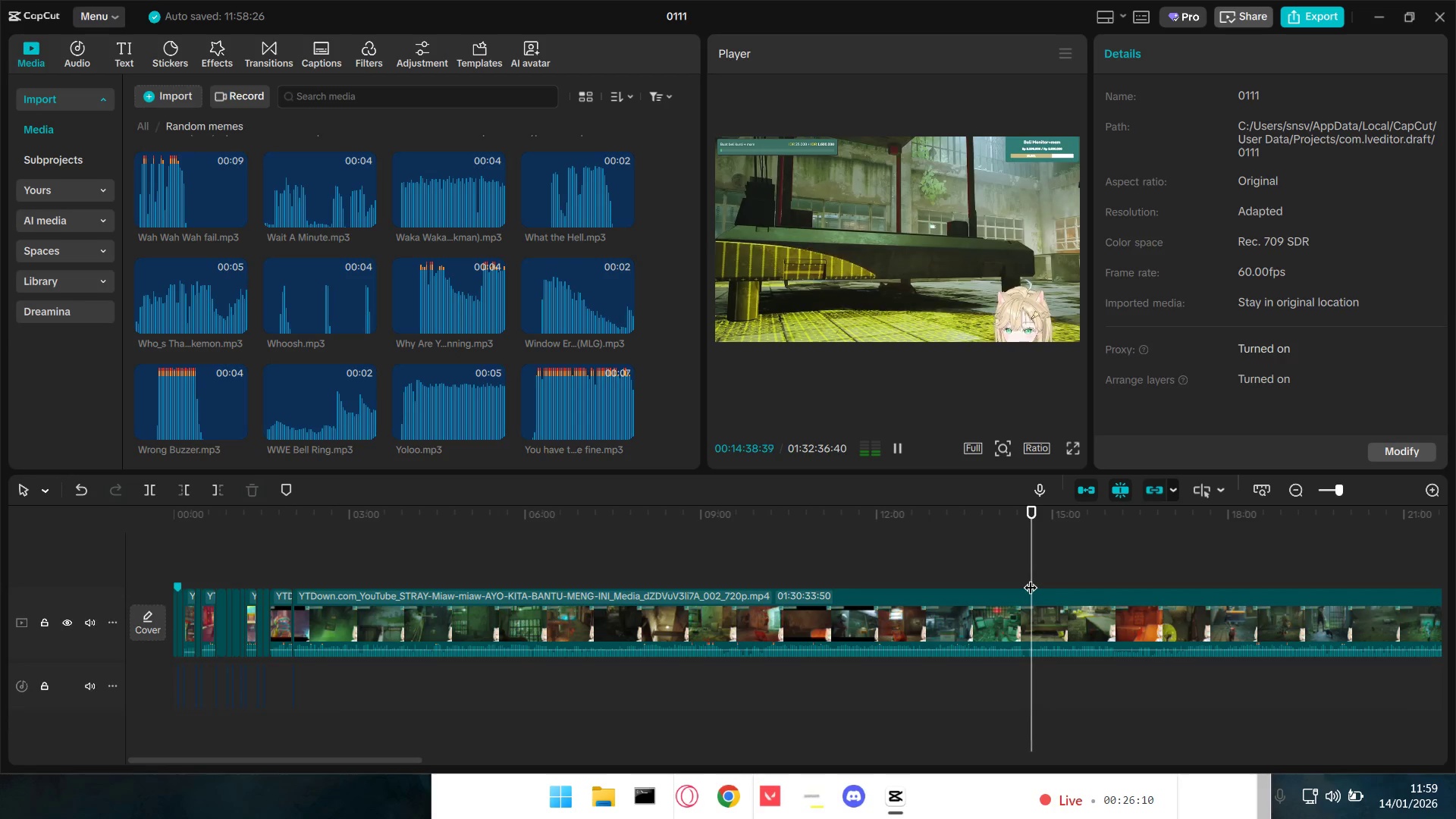 
key(Space)
 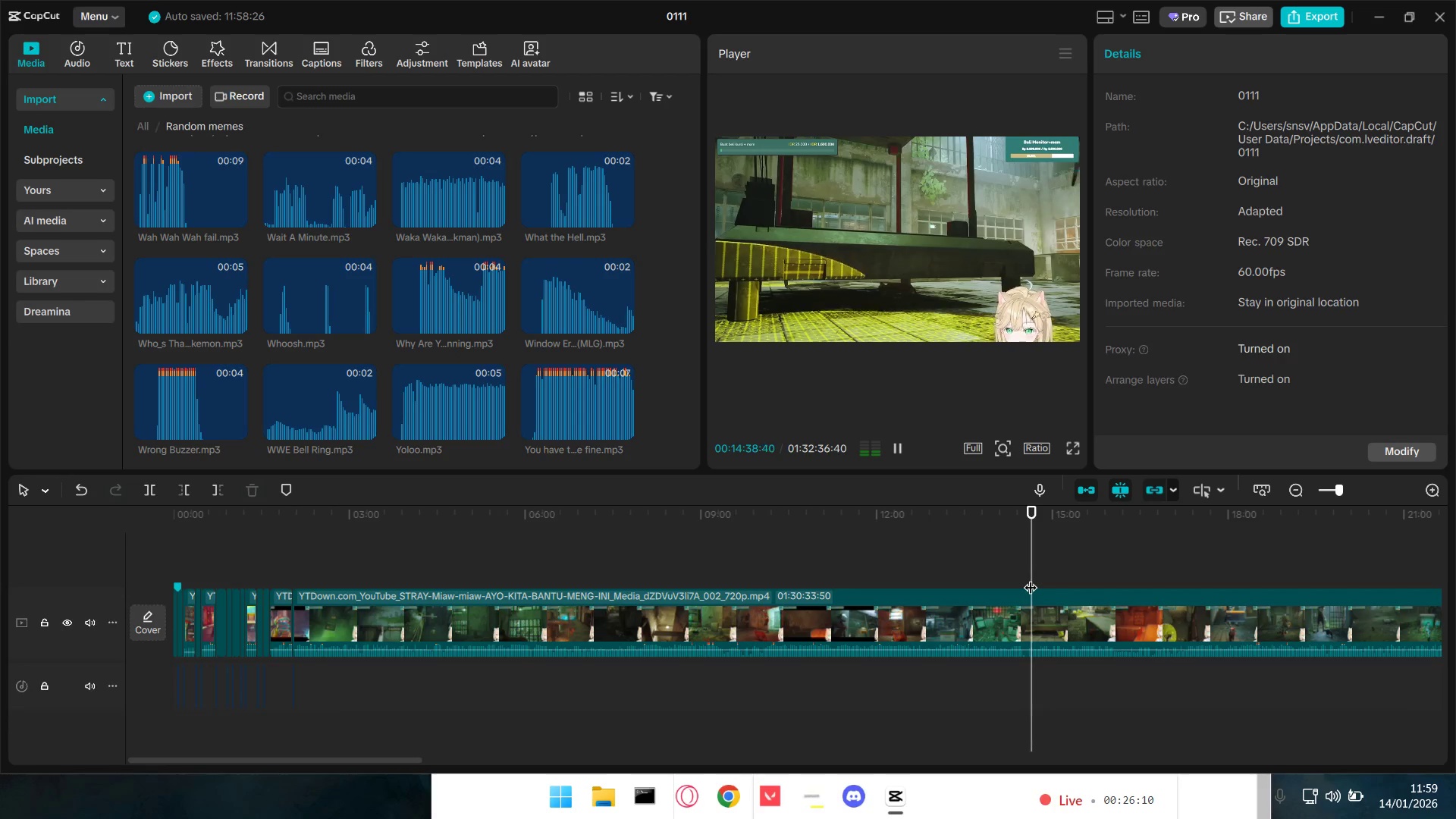 
key(Space)
 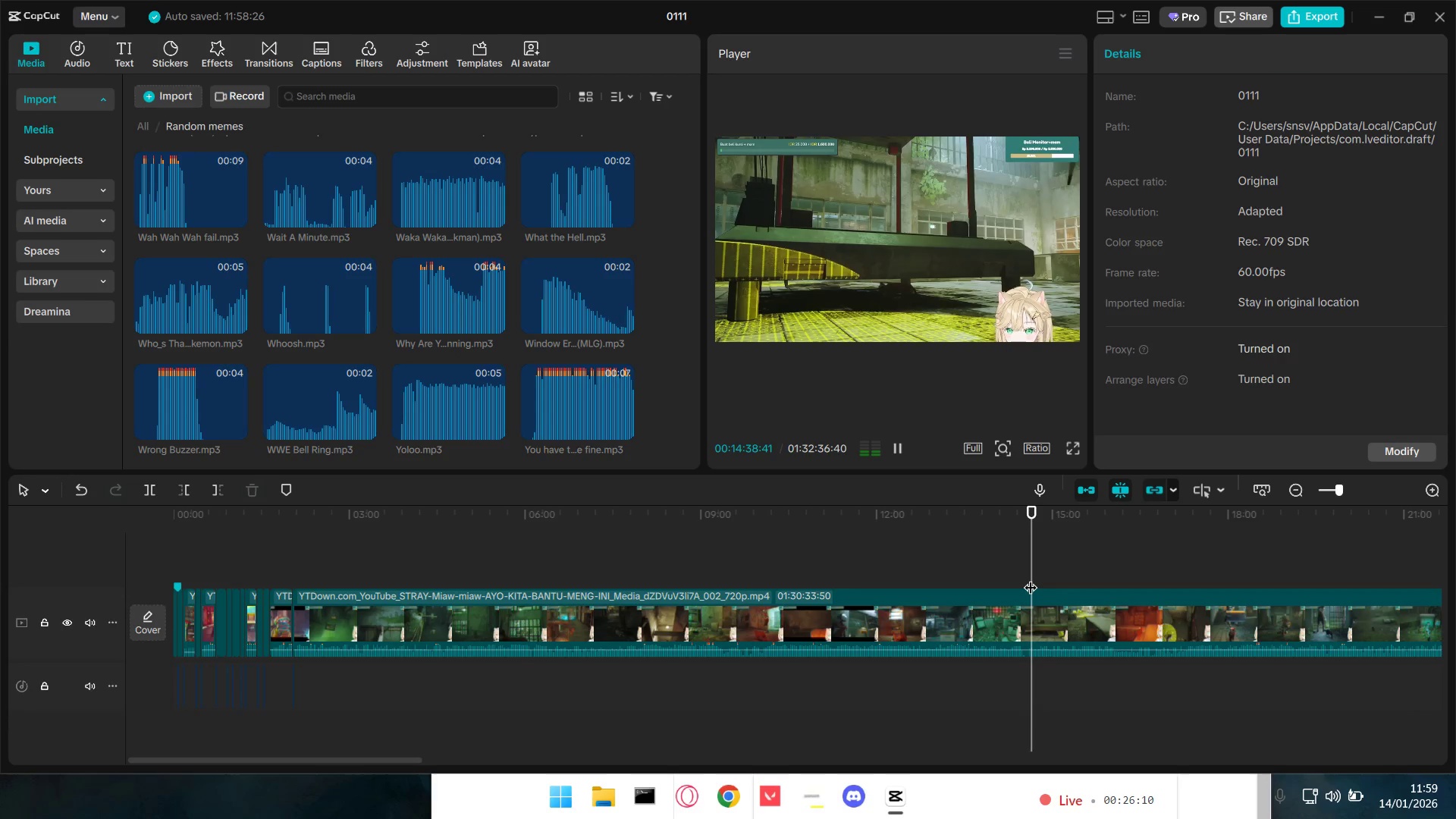 
key(Space)
 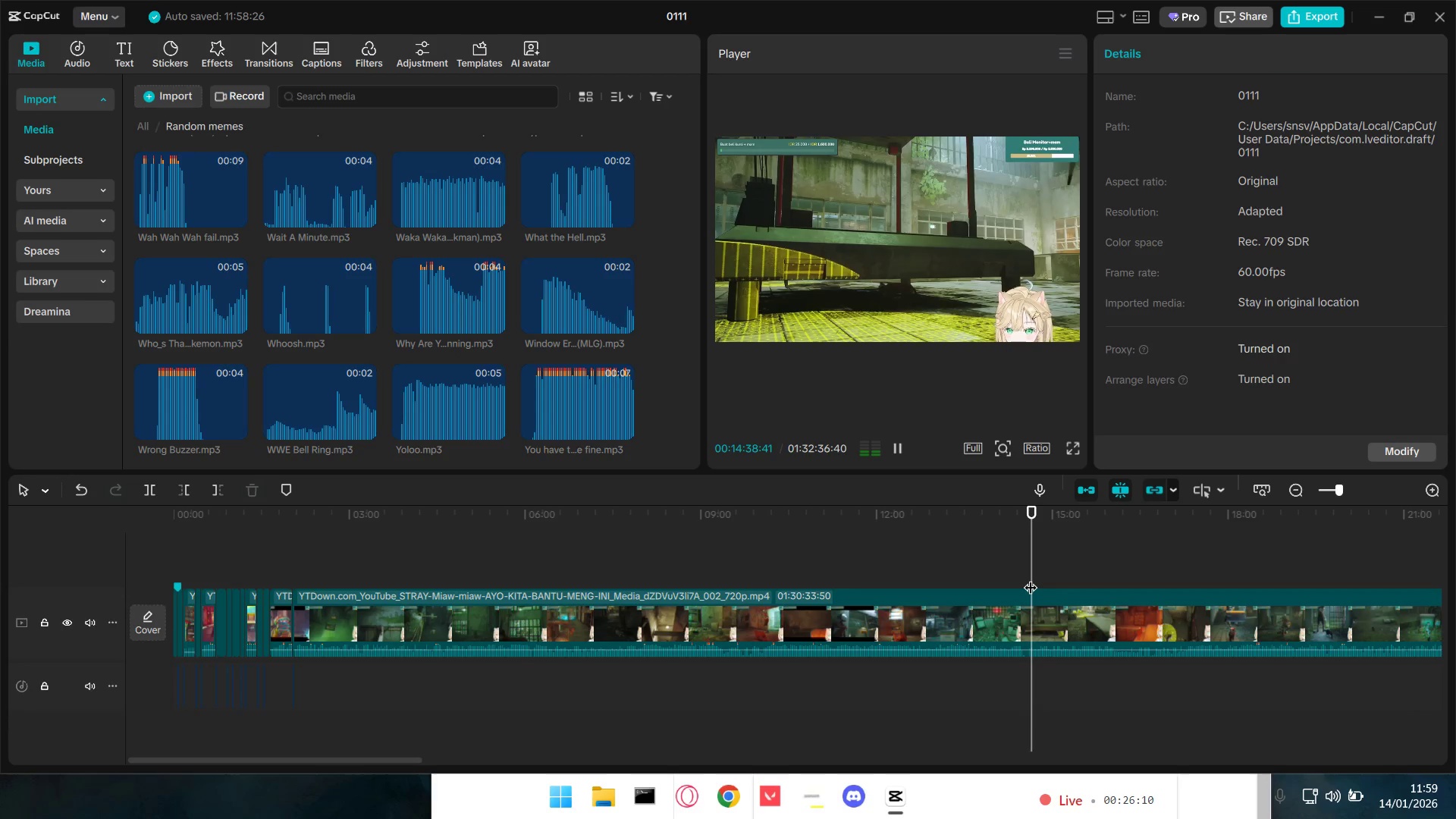 
key(Space)
 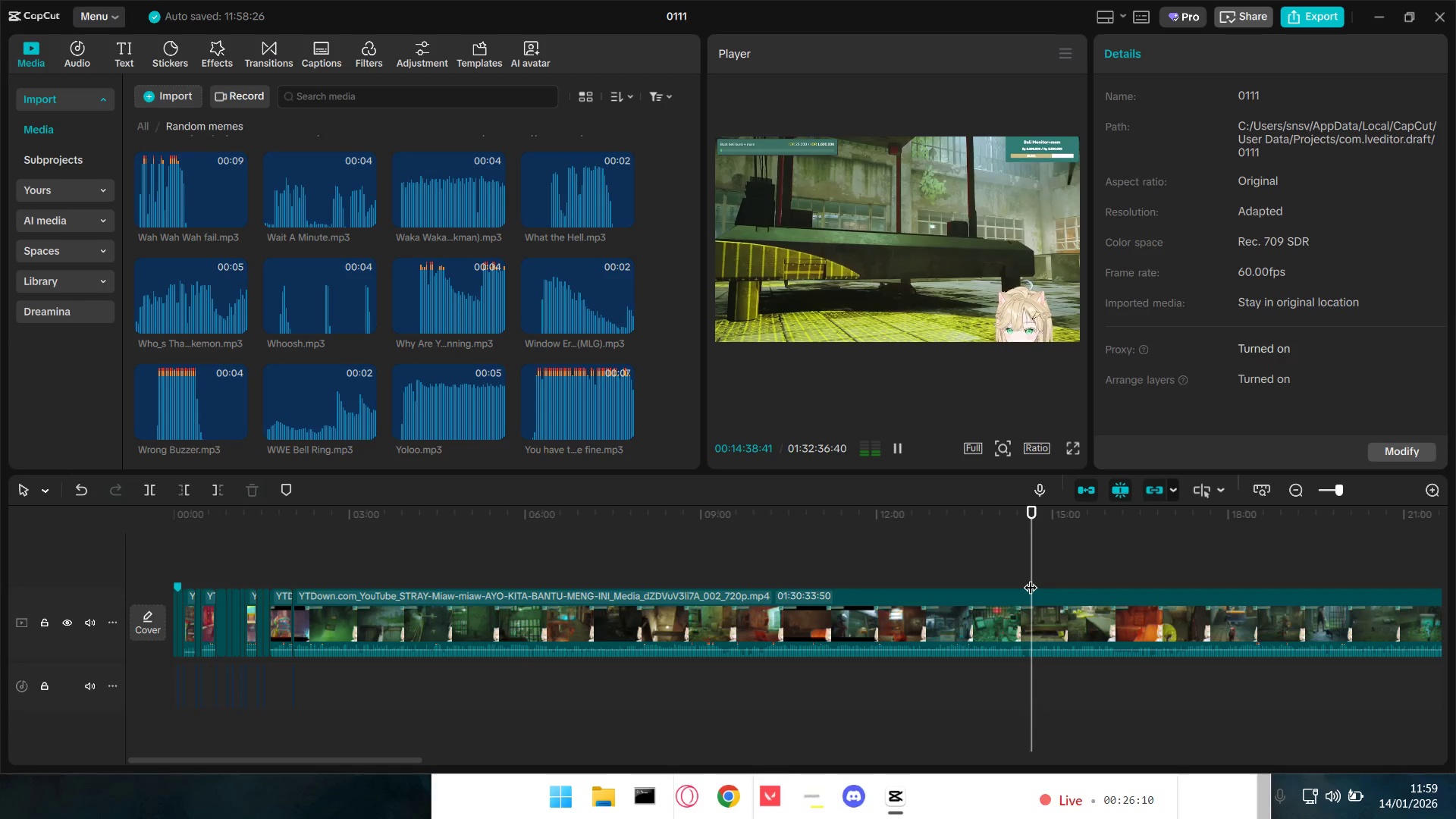 
key(Space)
 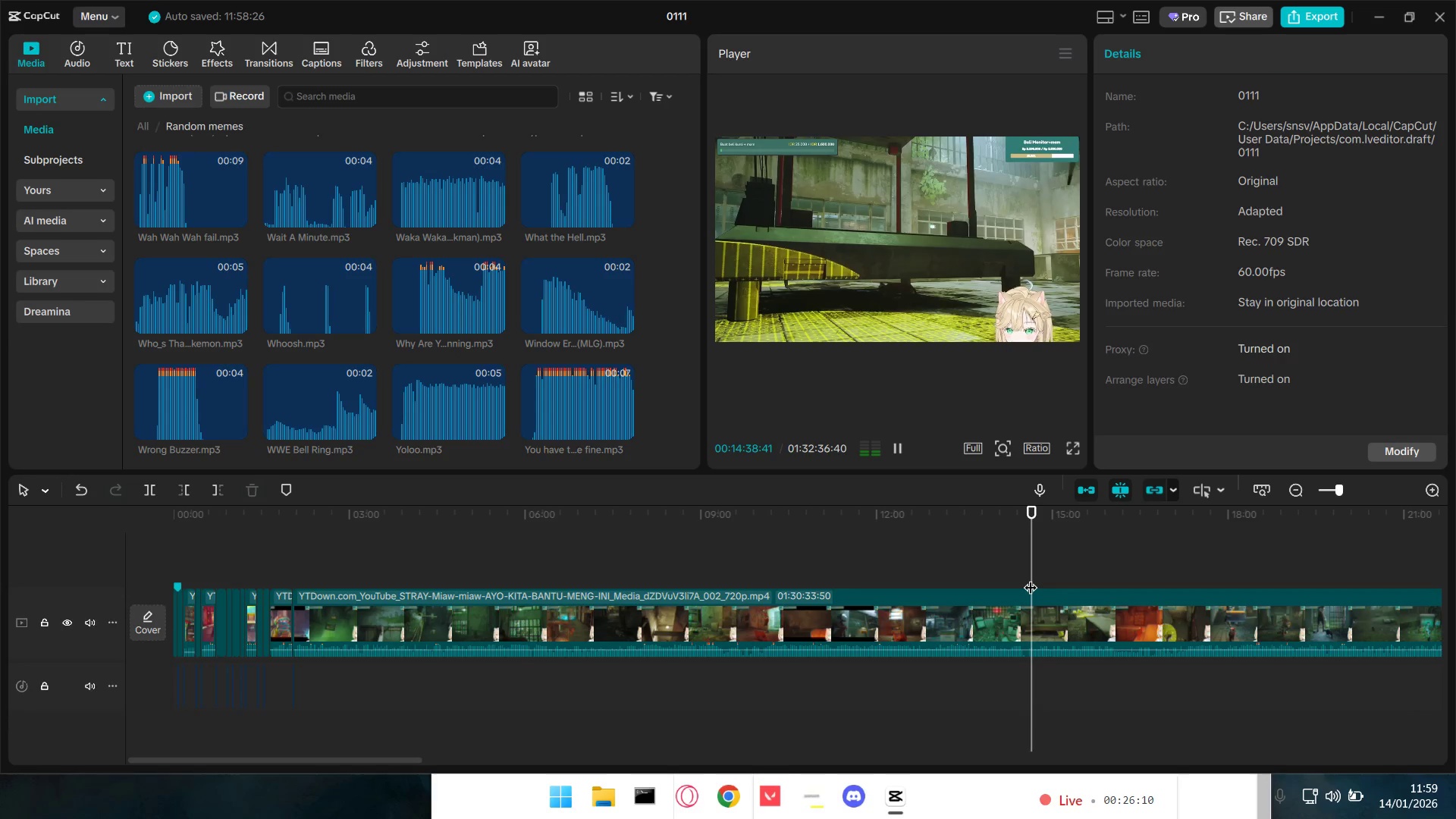 
key(Space)
 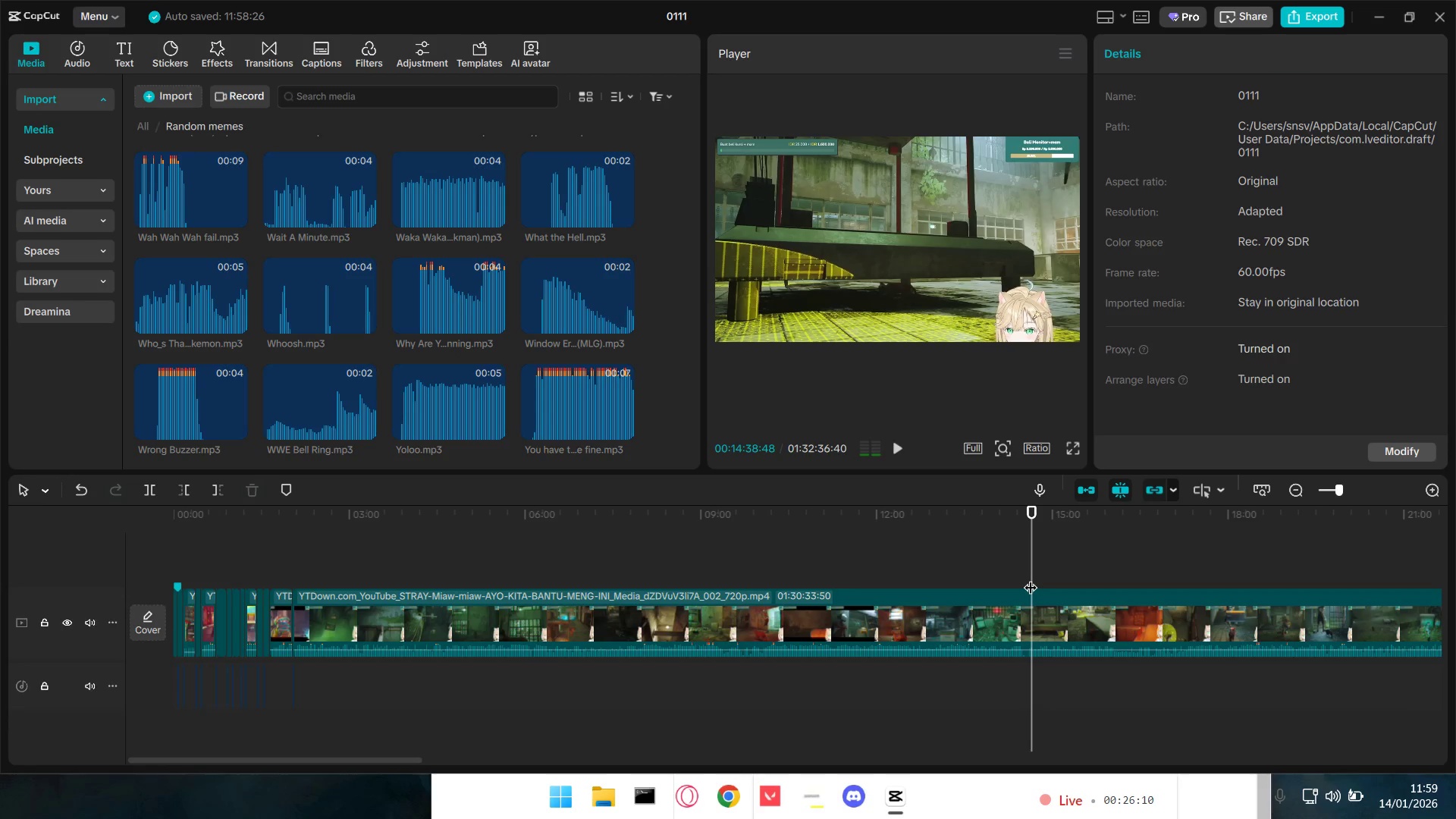 
key(Space)
 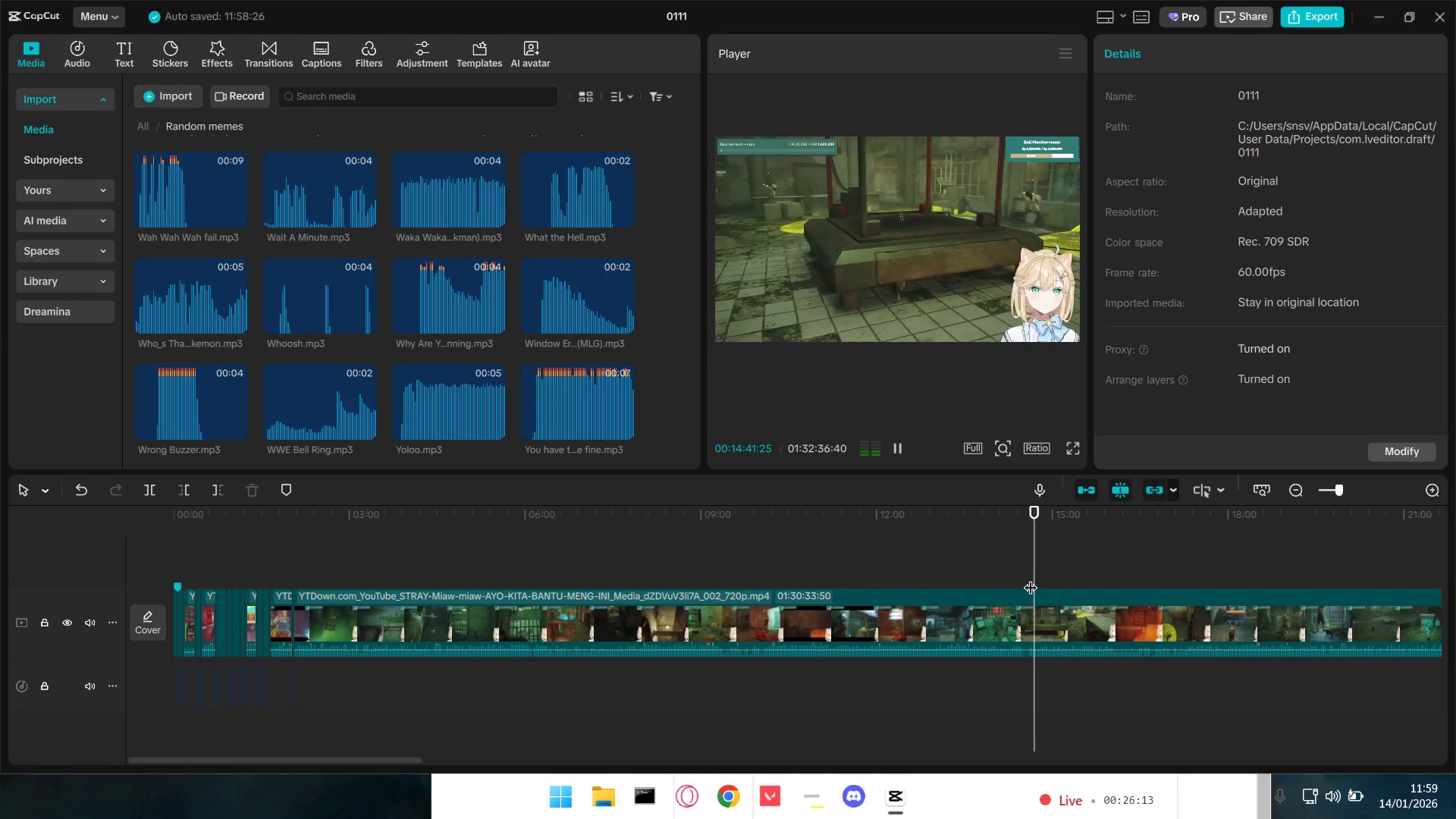 
left_click([1188, 582])
 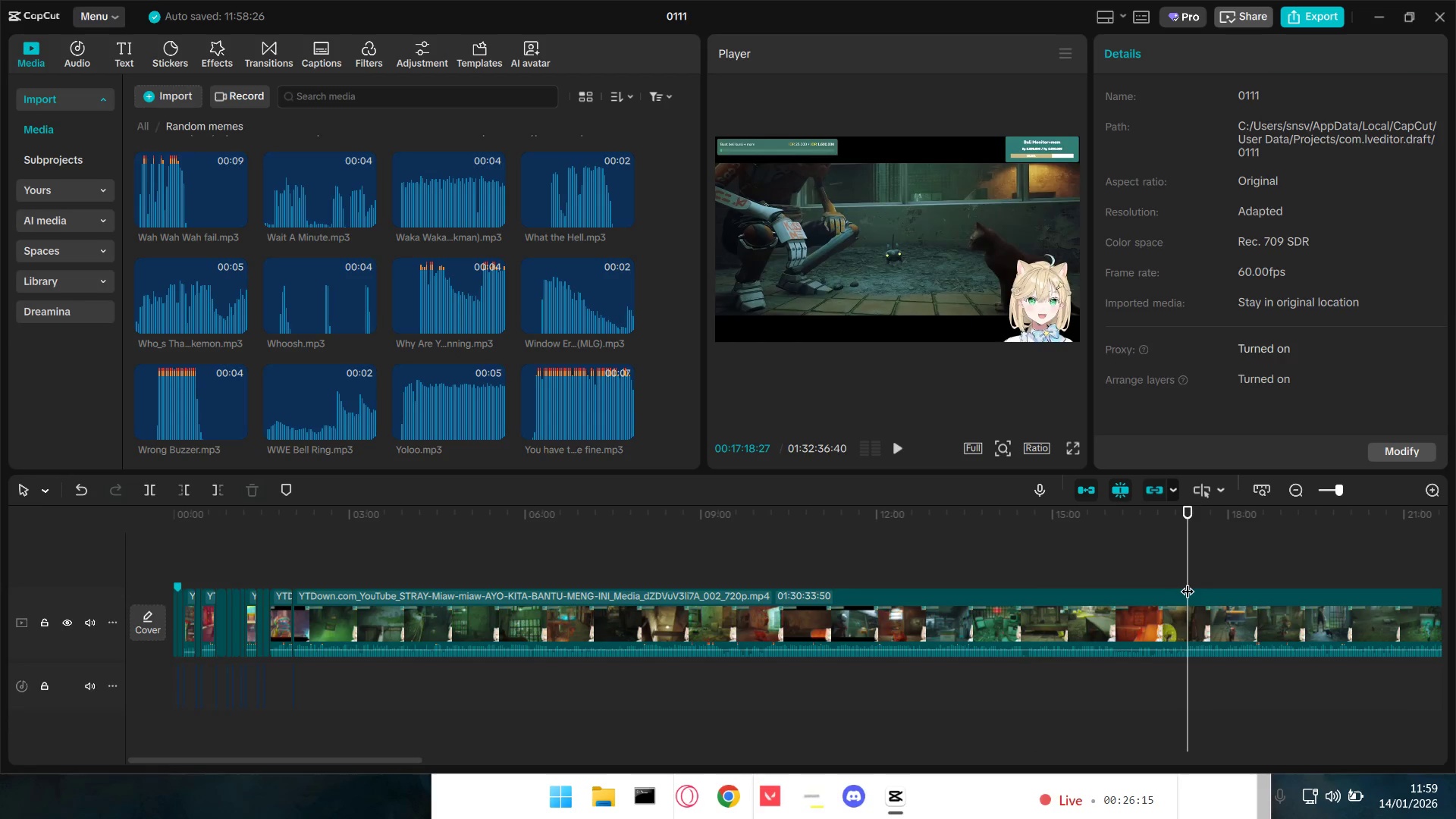 
key(Space)
 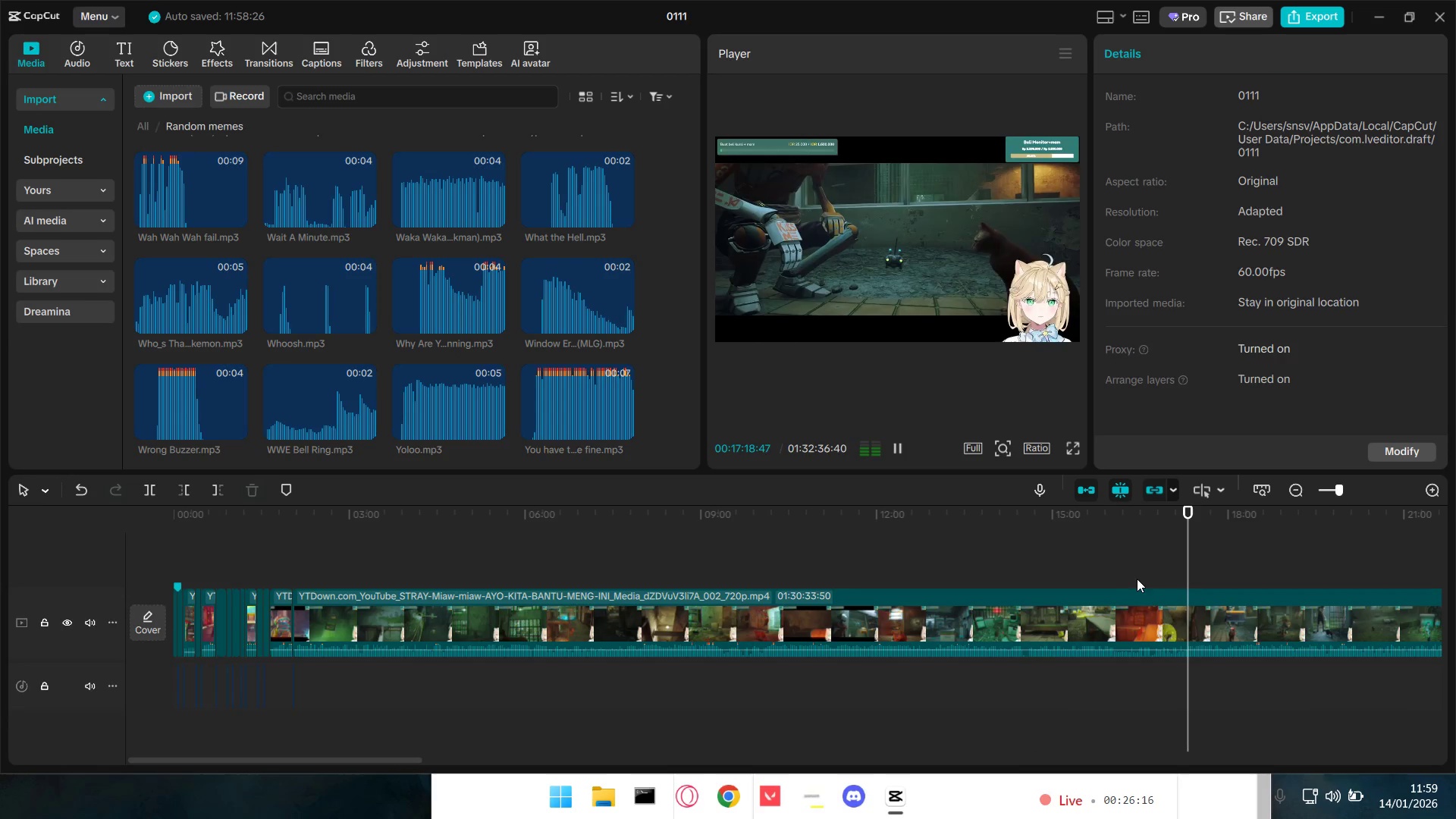 
left_click([1127, 579])
 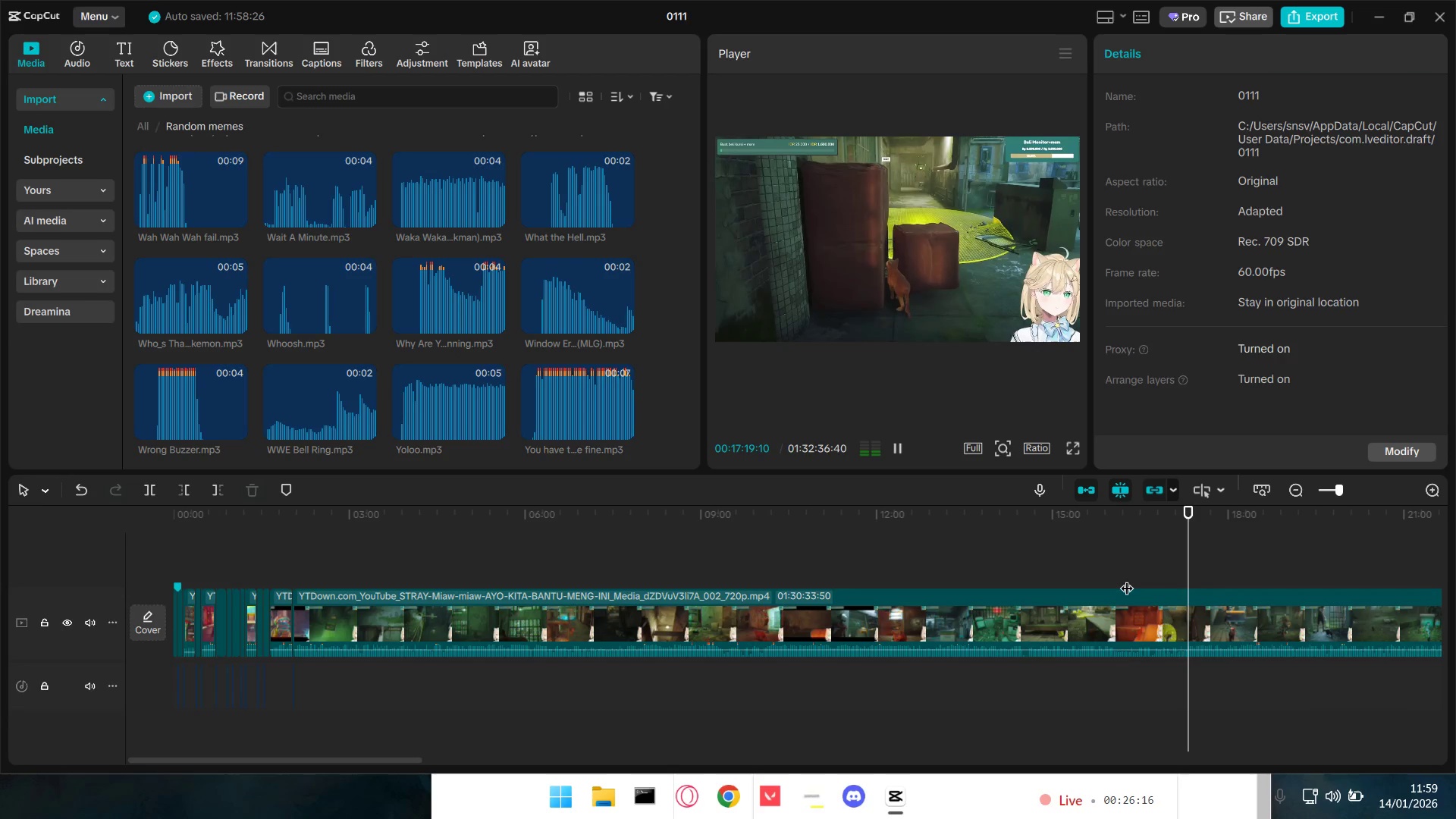 
key(Space)
 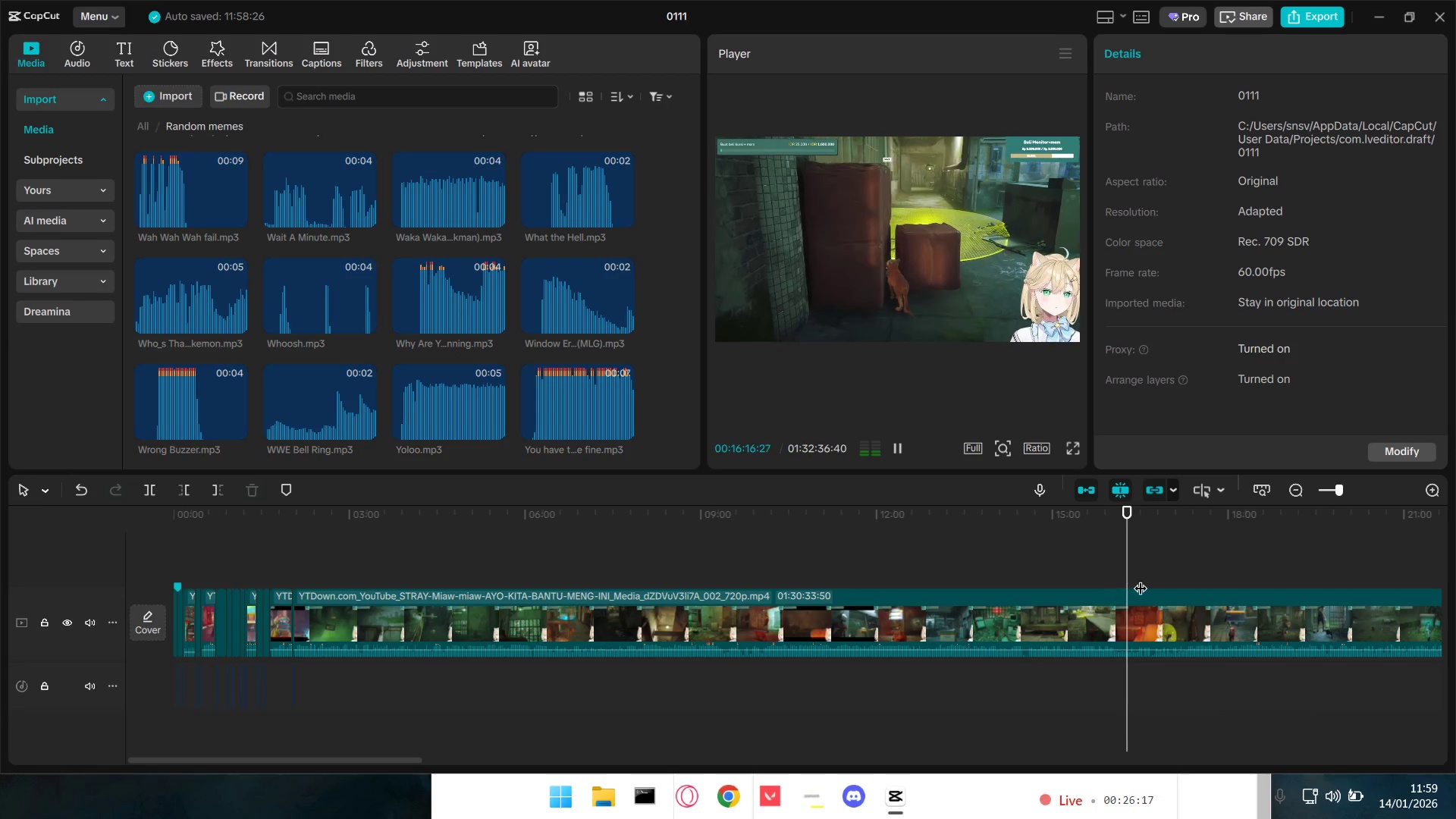 
left_click([1159, 581])
 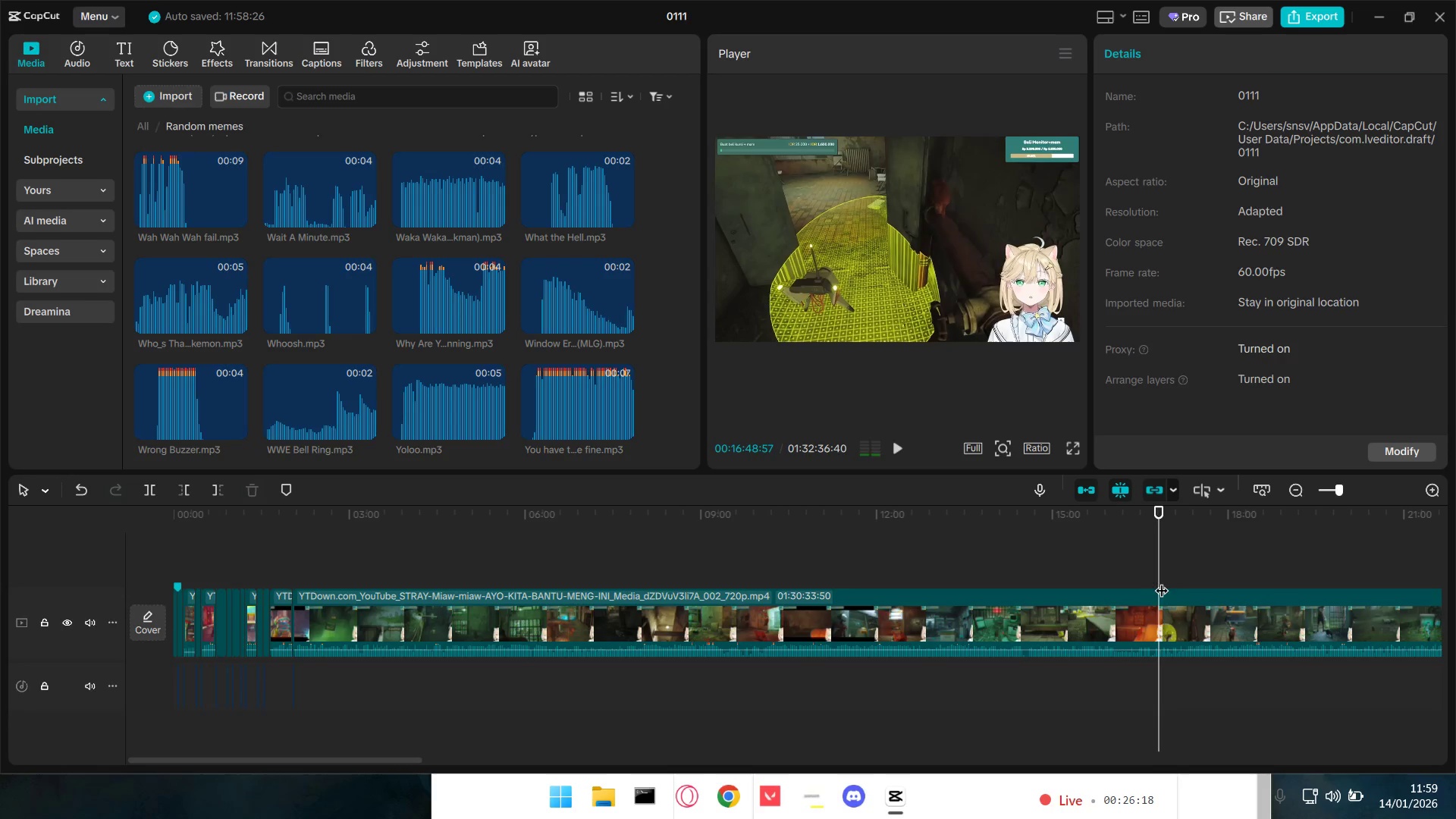 
double_click([1171, 579])
 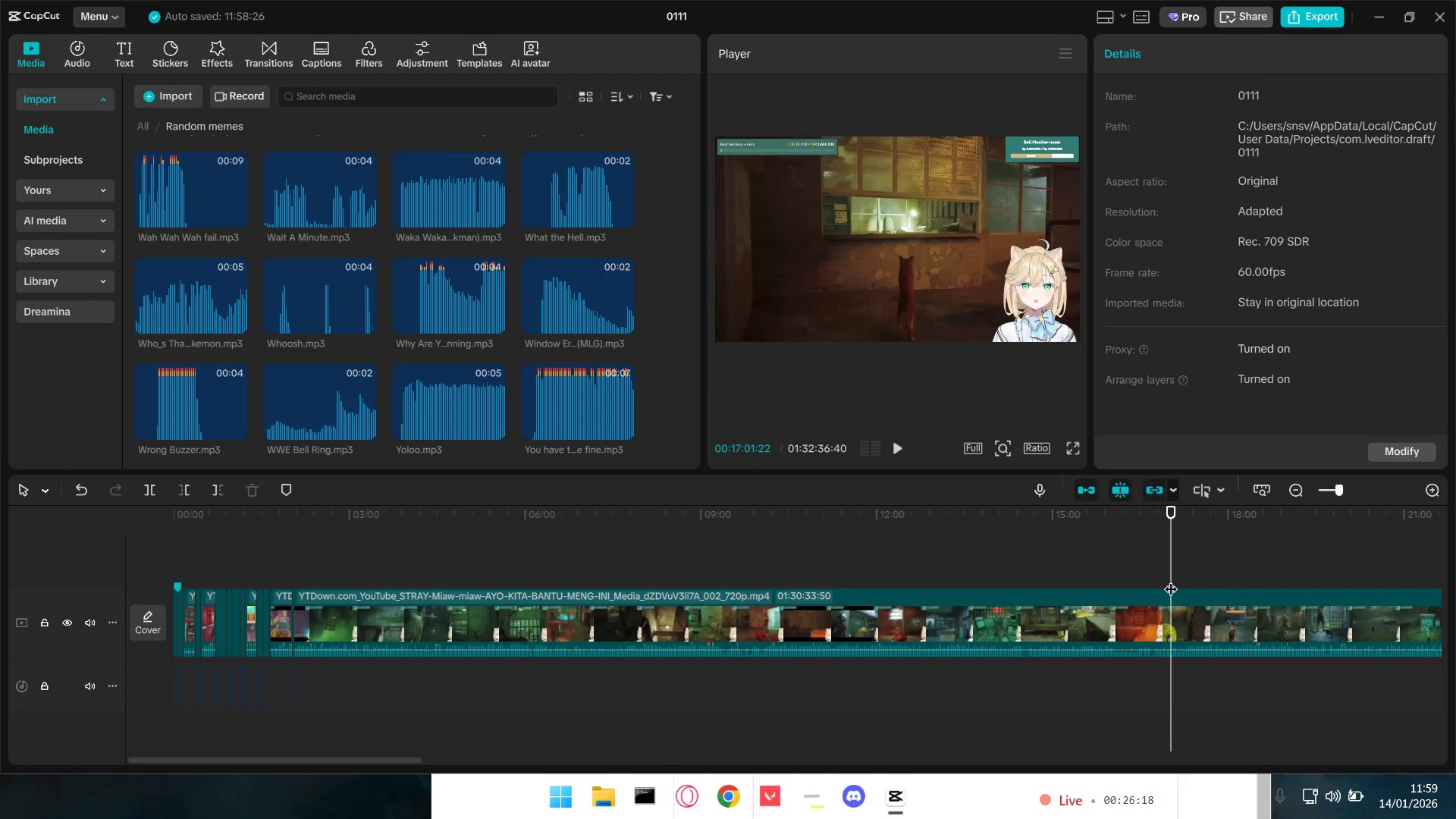 
hold_key(key=Space, duration=0.38)
 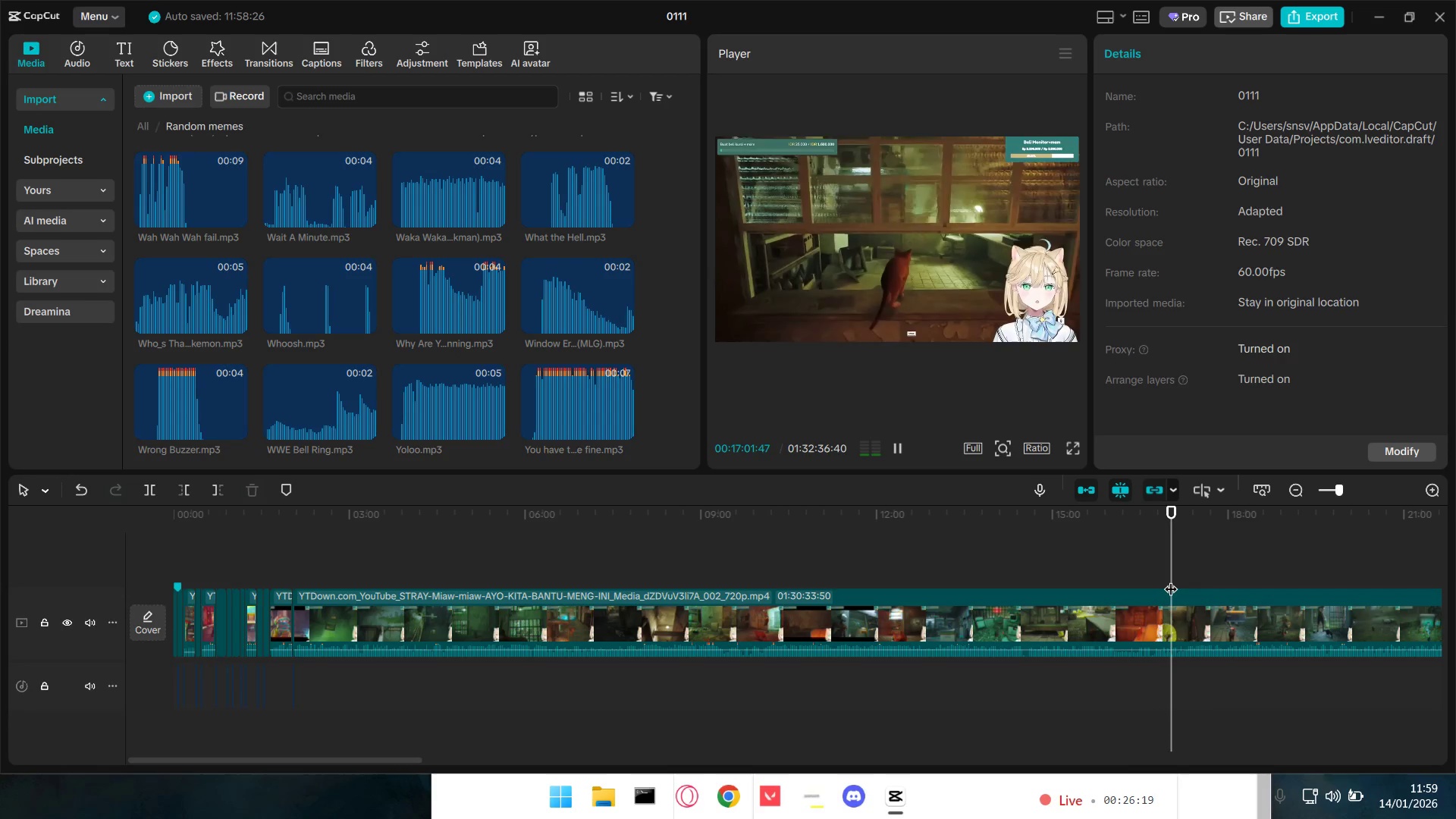 
left_click([1173, 579])
 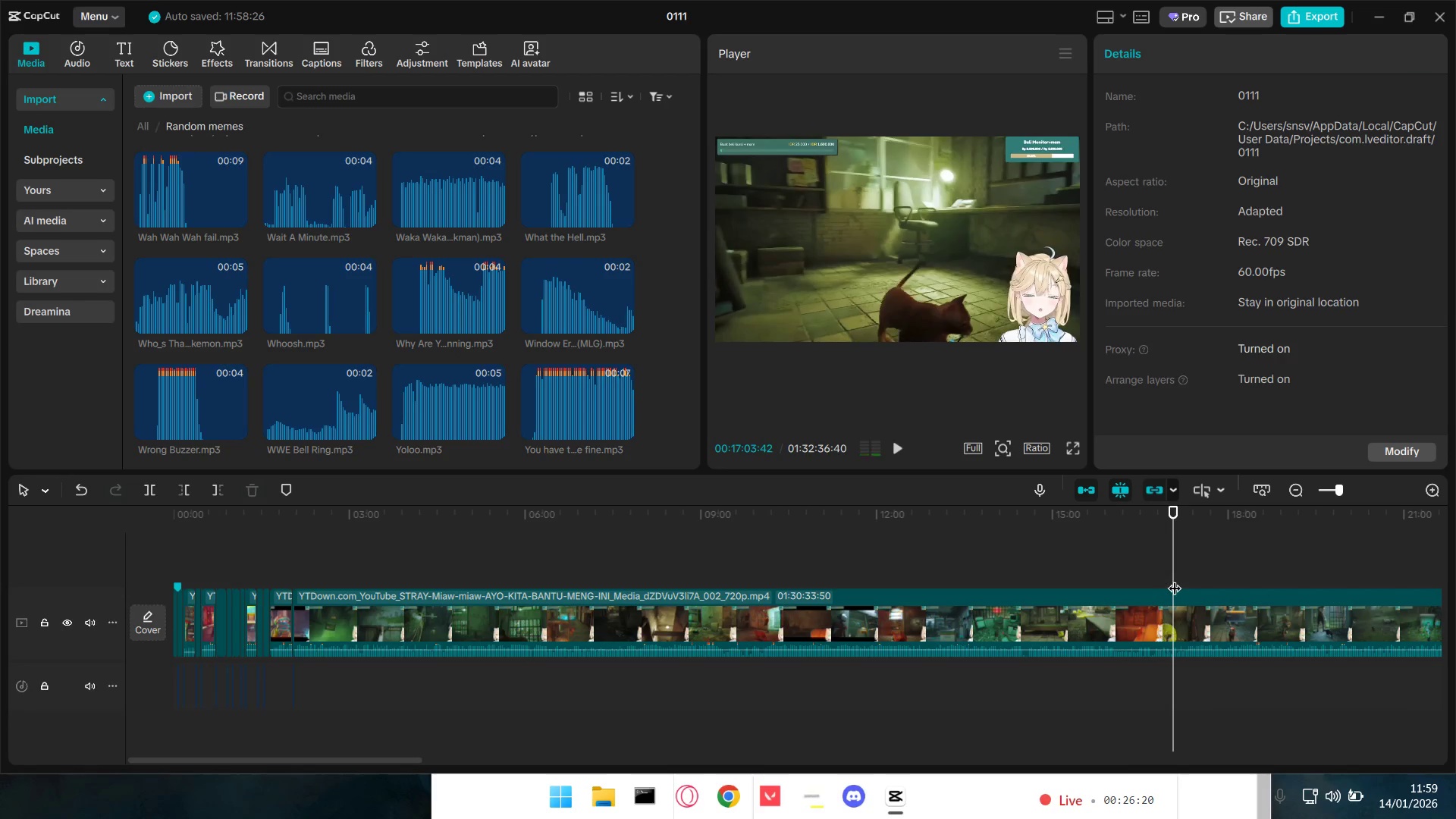 
double_click([1179, 578])
 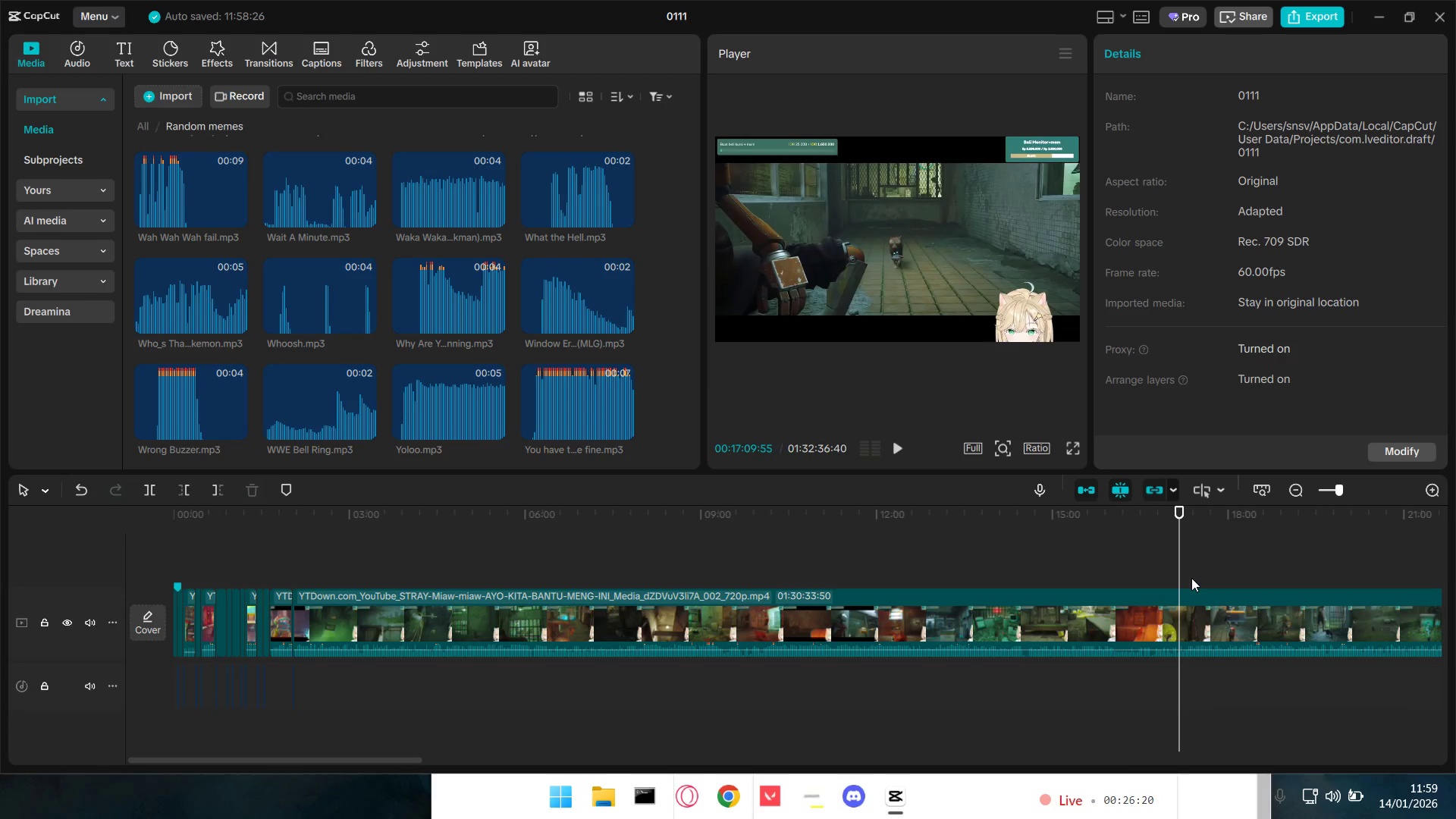 
key(Space)
 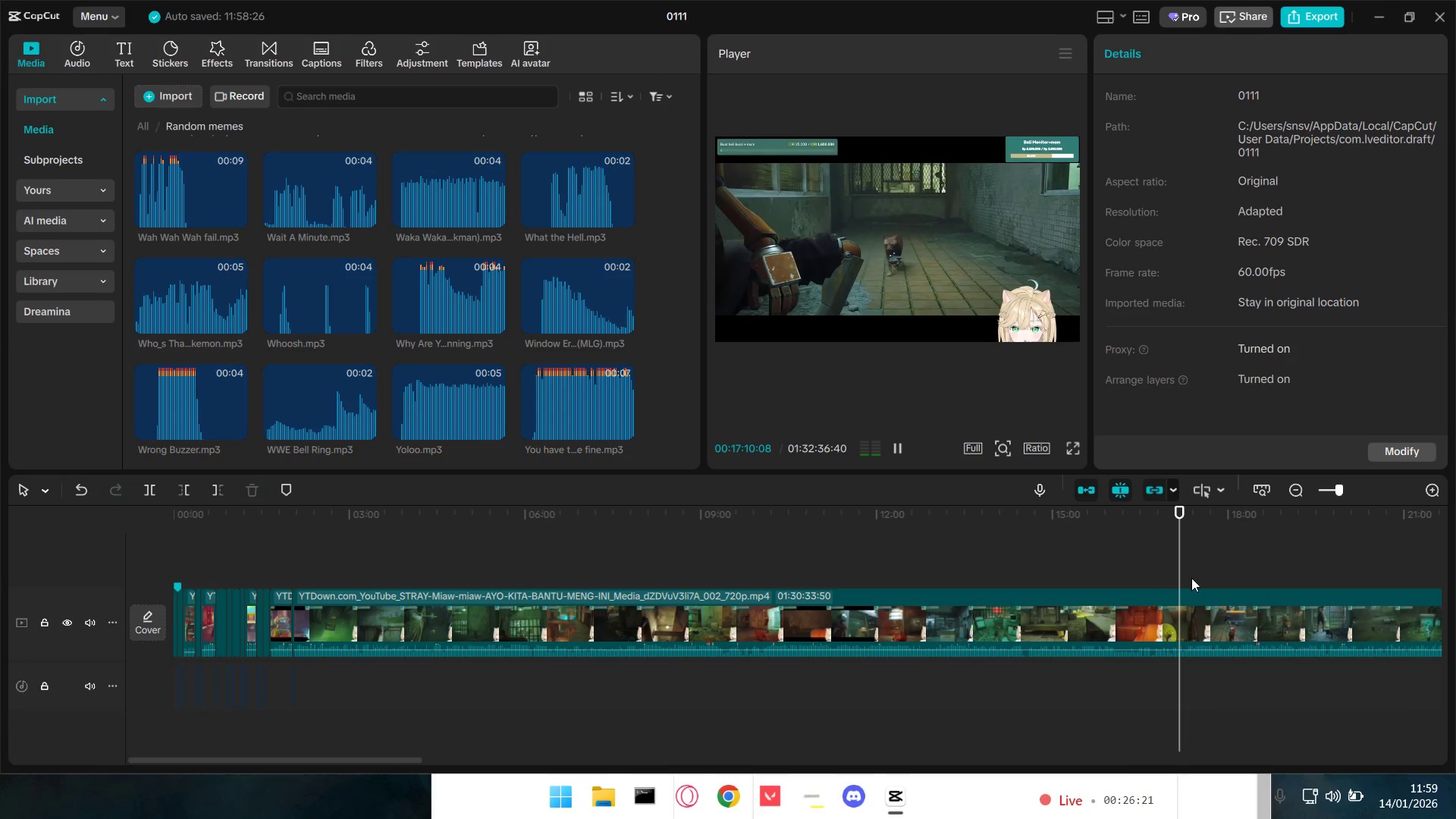 
key(Space)
 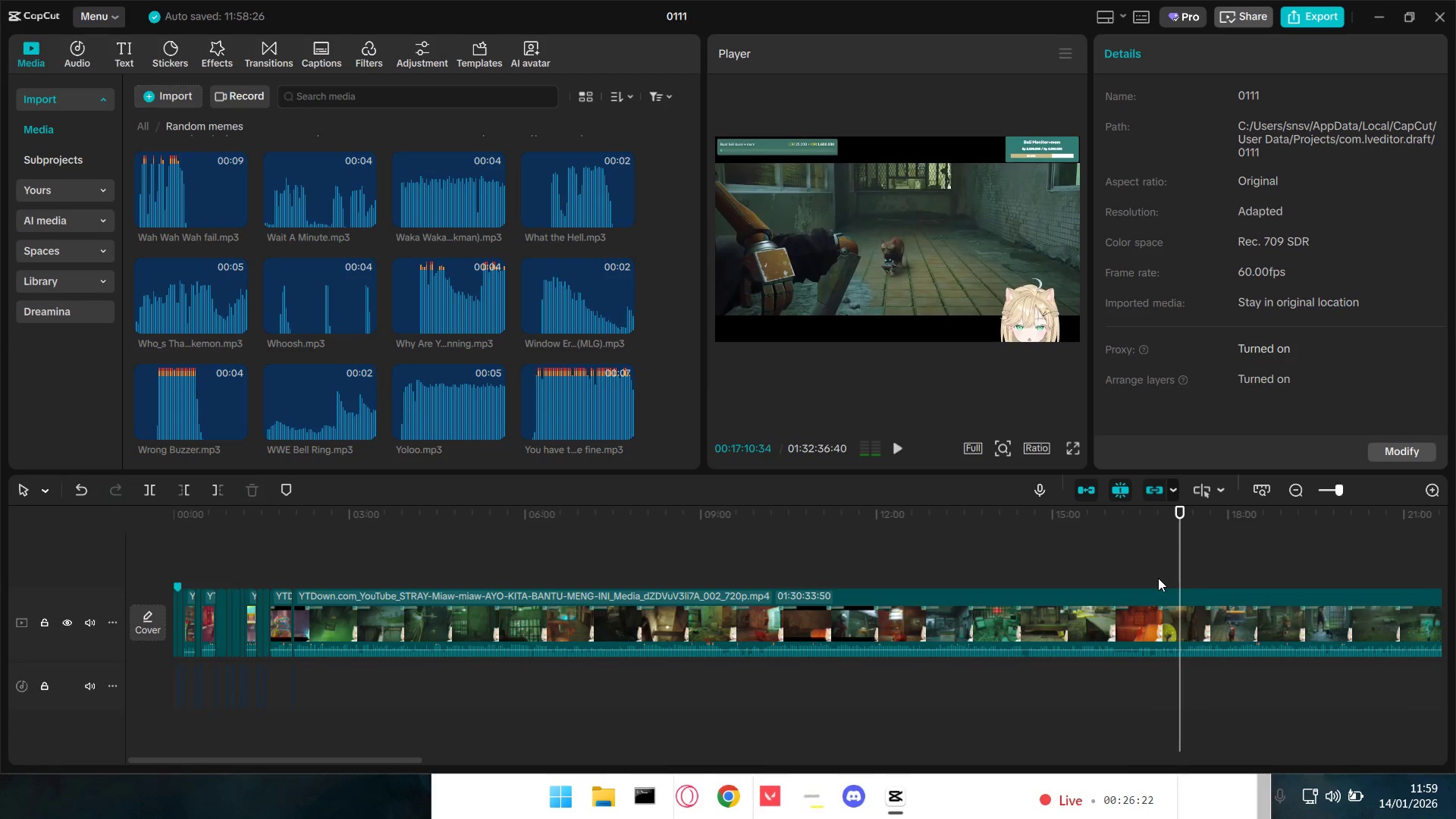 
left_click([1158, 578])
 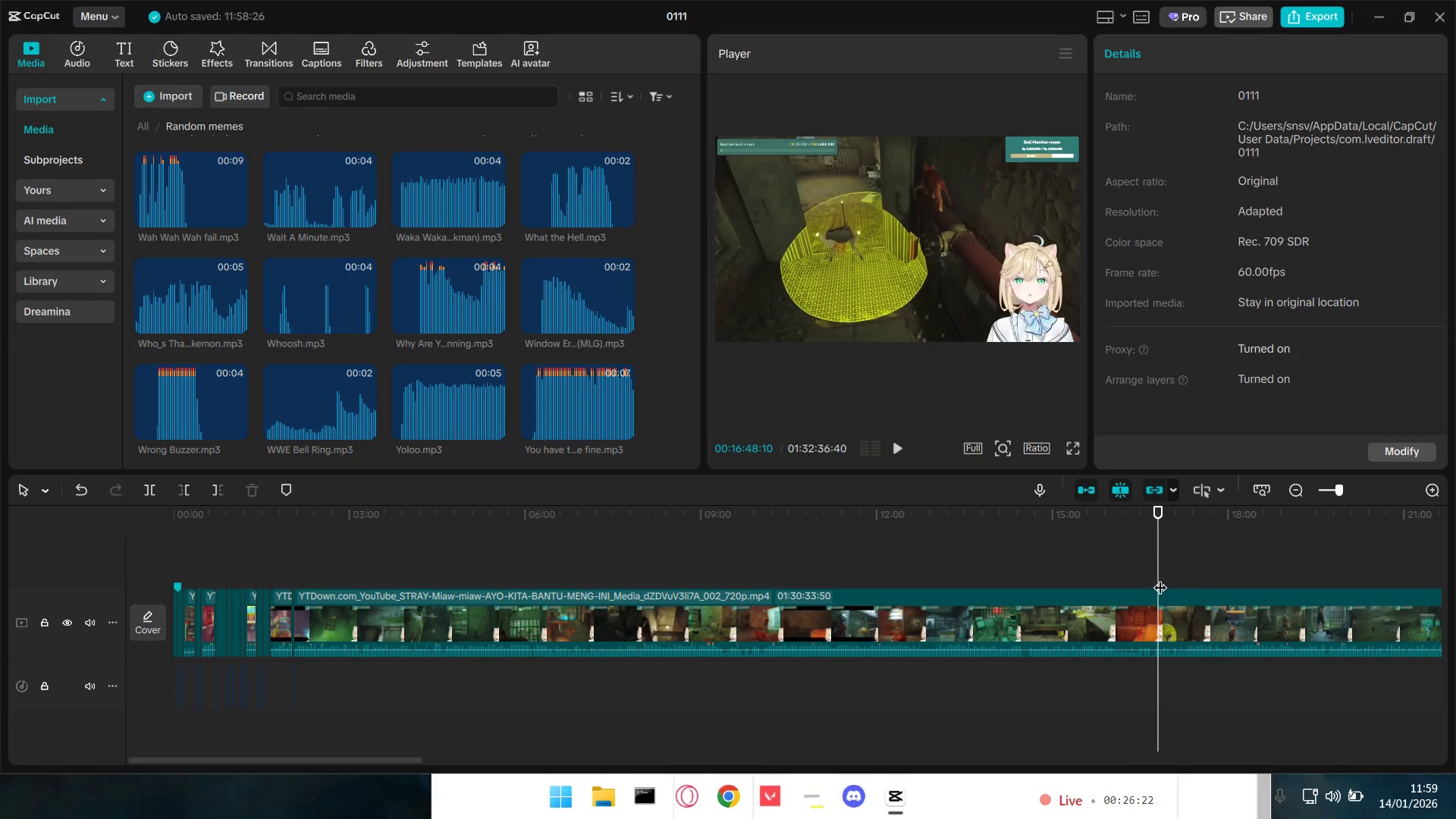 
double_click([1178, 578])
 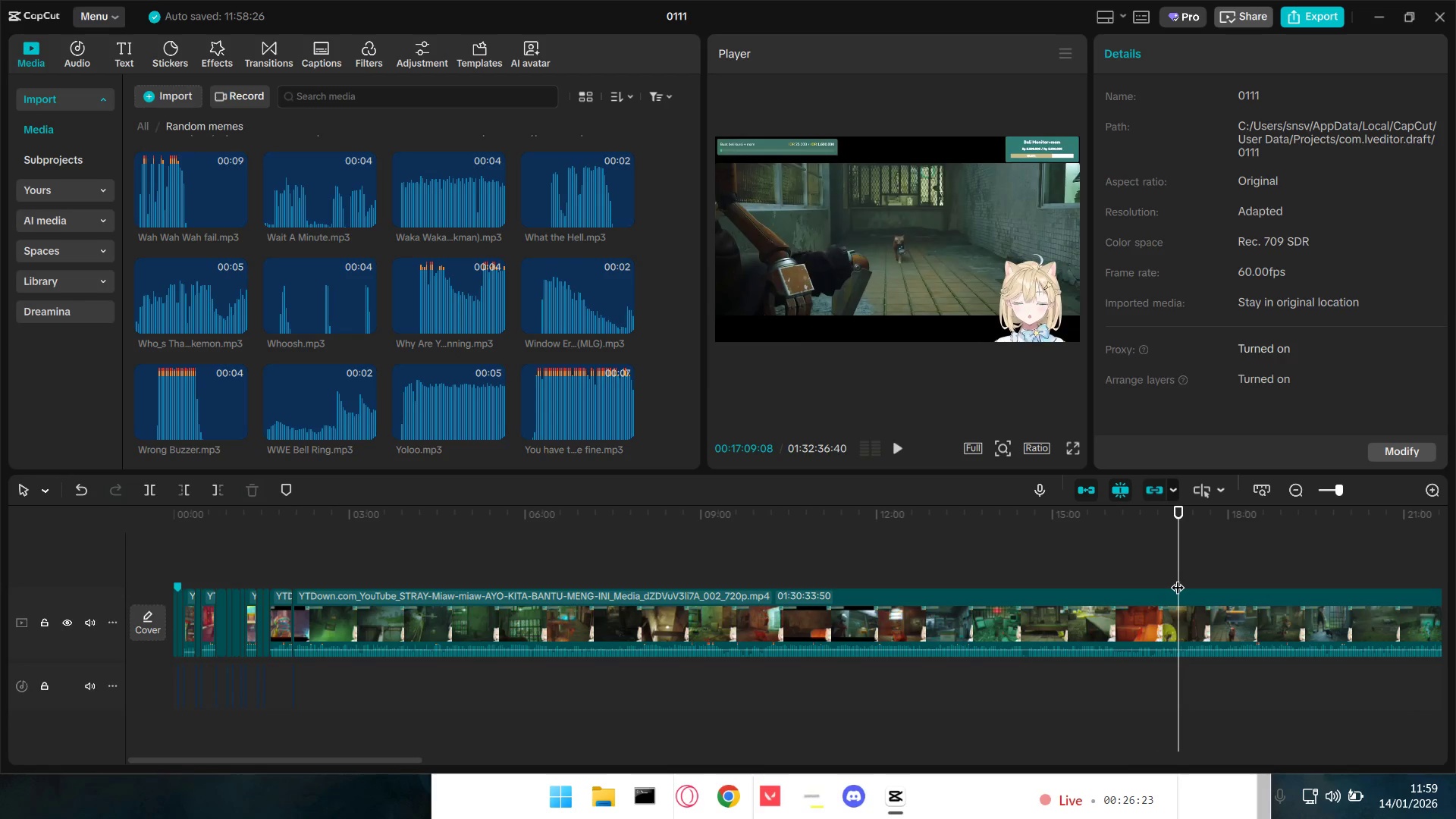 
left_click_drag(start_coordinate=[1178, 578], to_coordinate=[1172, 579])
 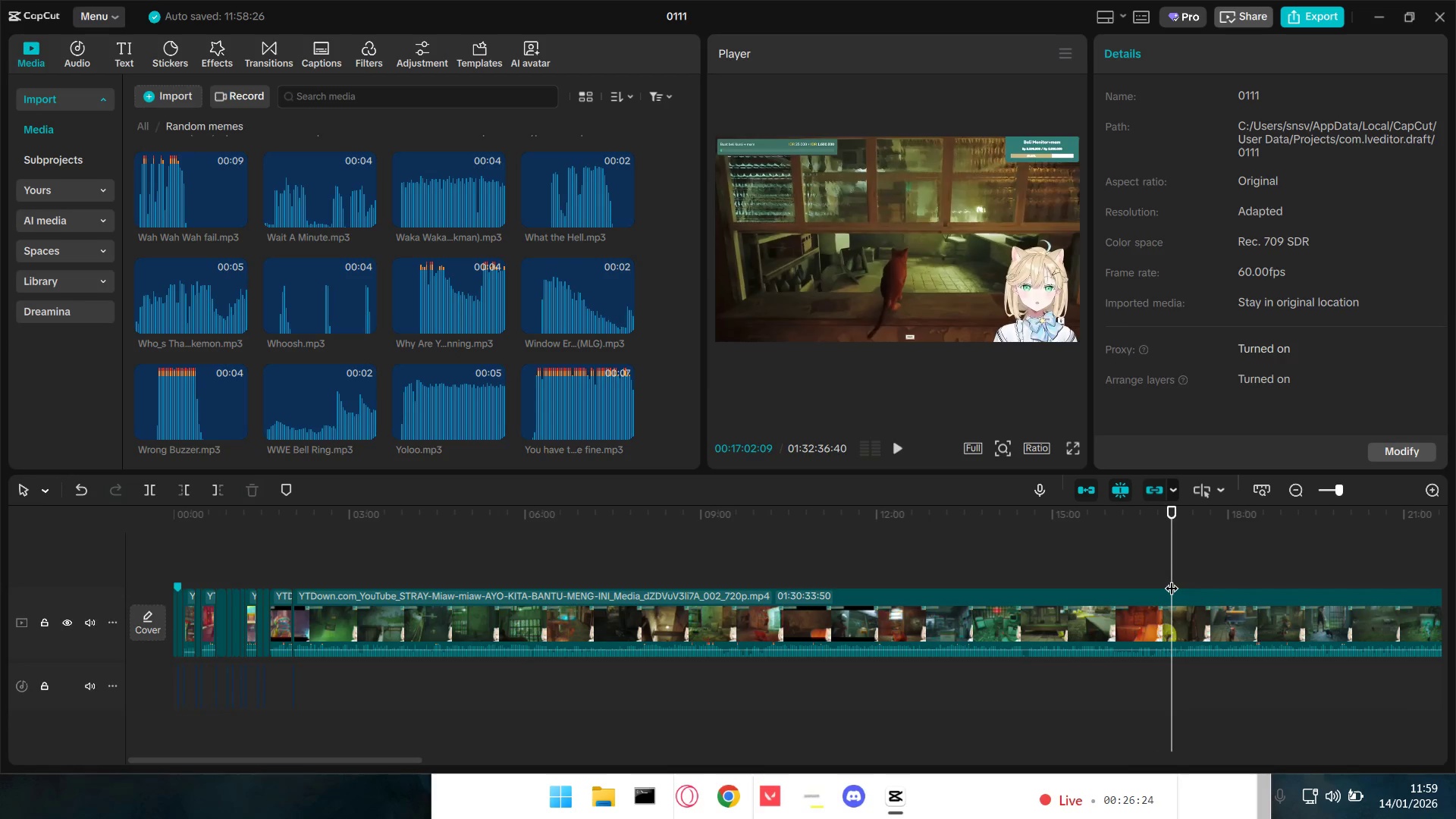 
key(Space)
 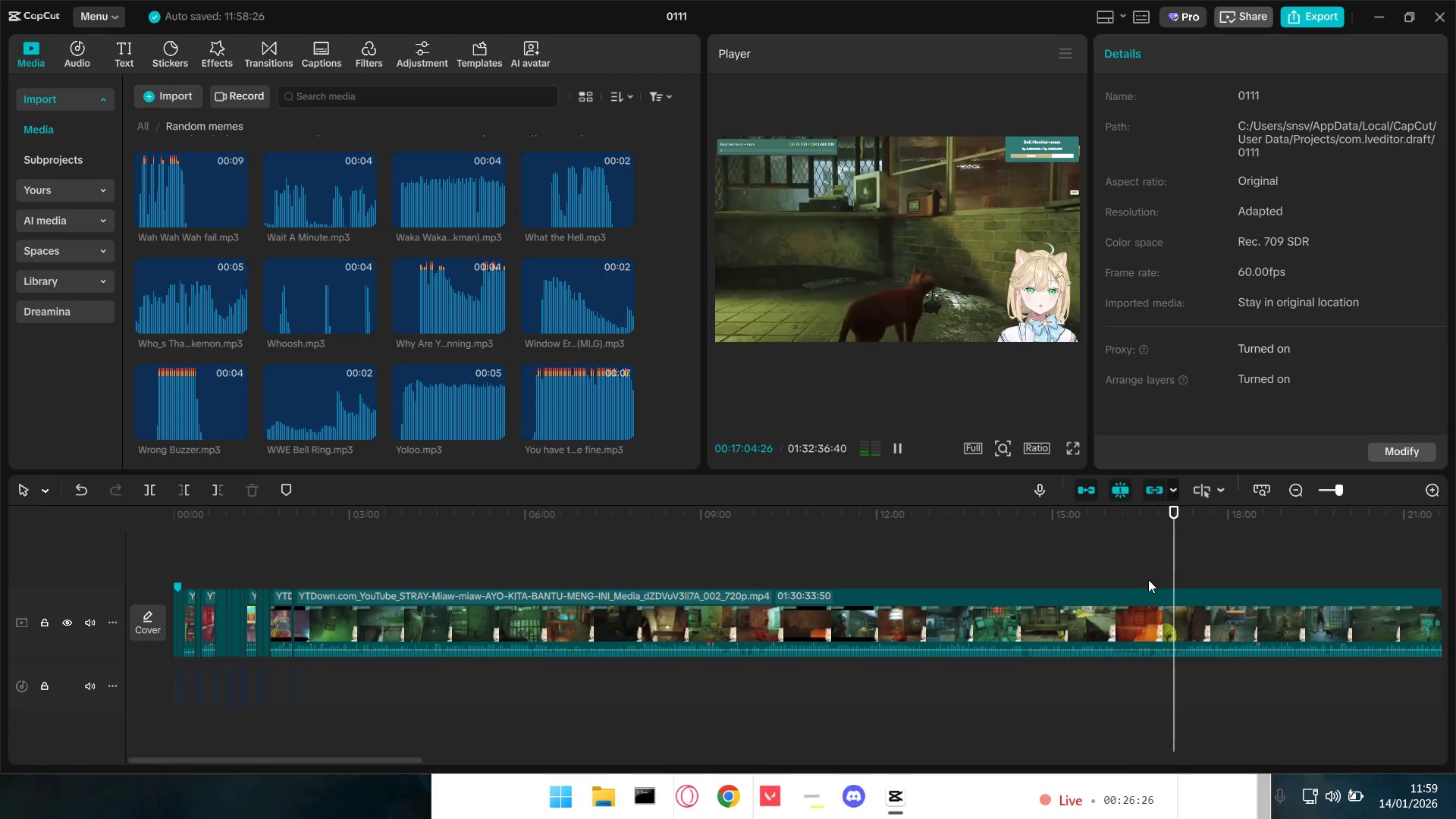 
left_click([1144, 580])
 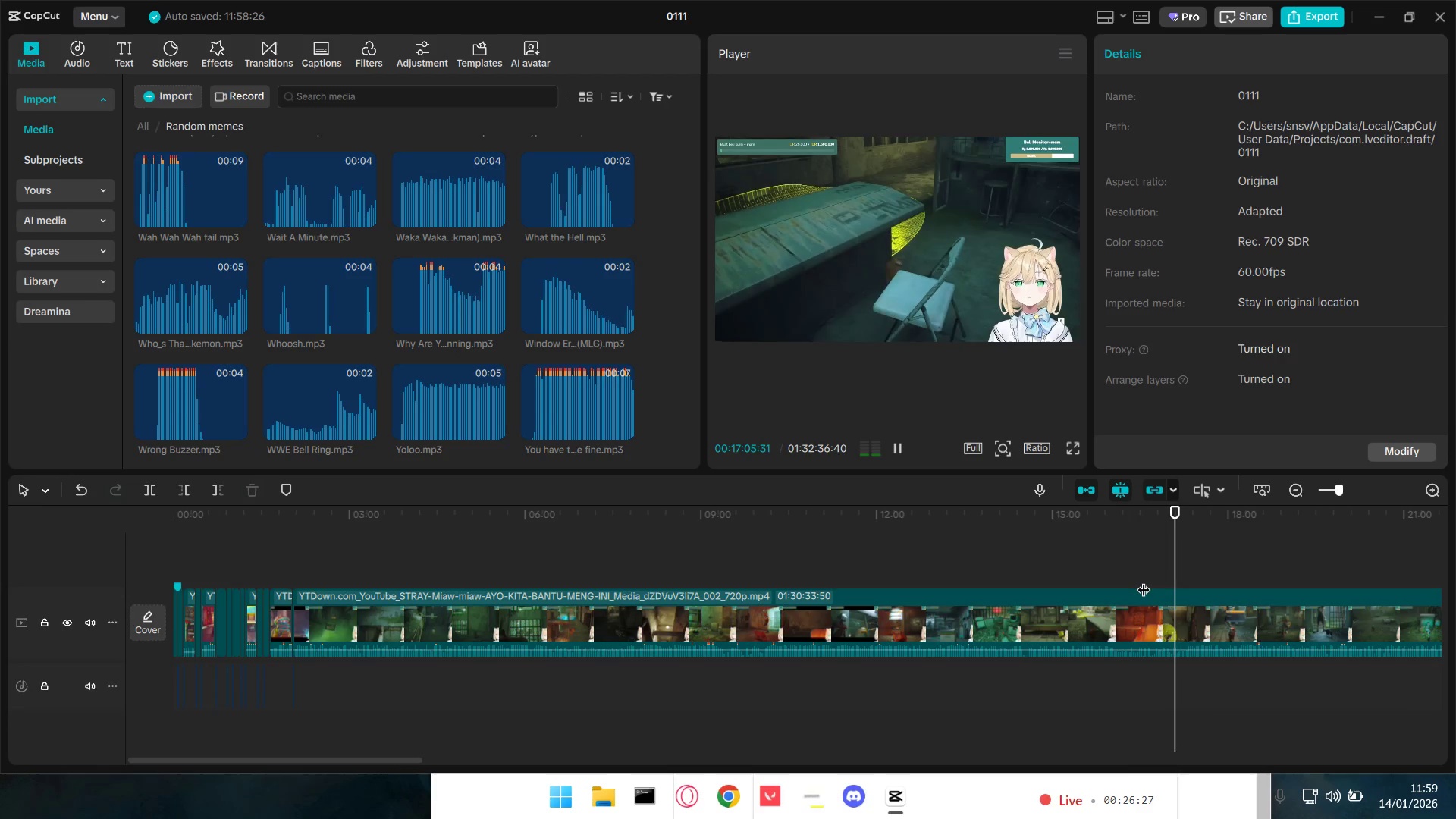 
hold_key(key=Space, duration=0.89)
 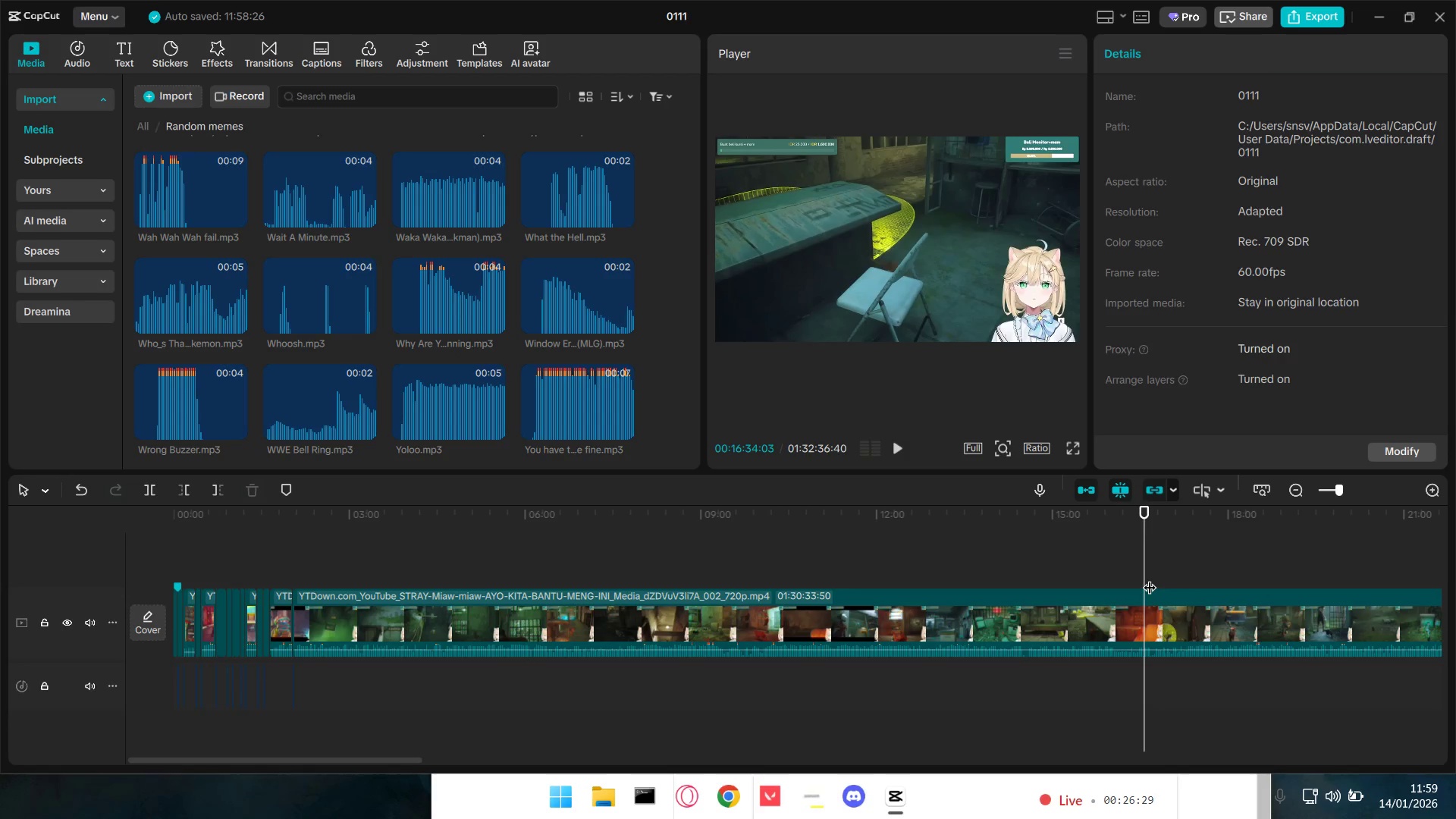 
key(Space)
 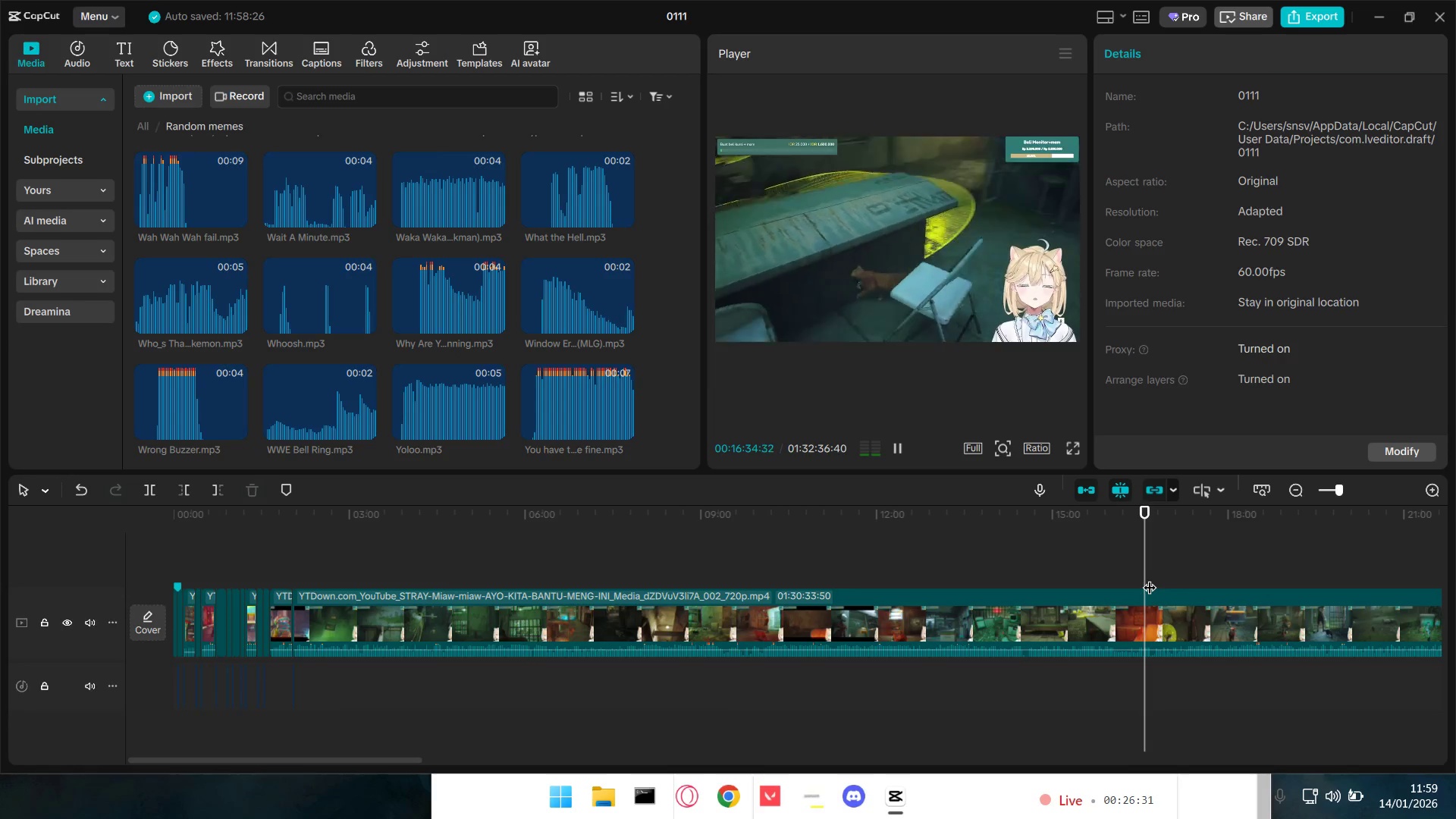 
key(Space)
 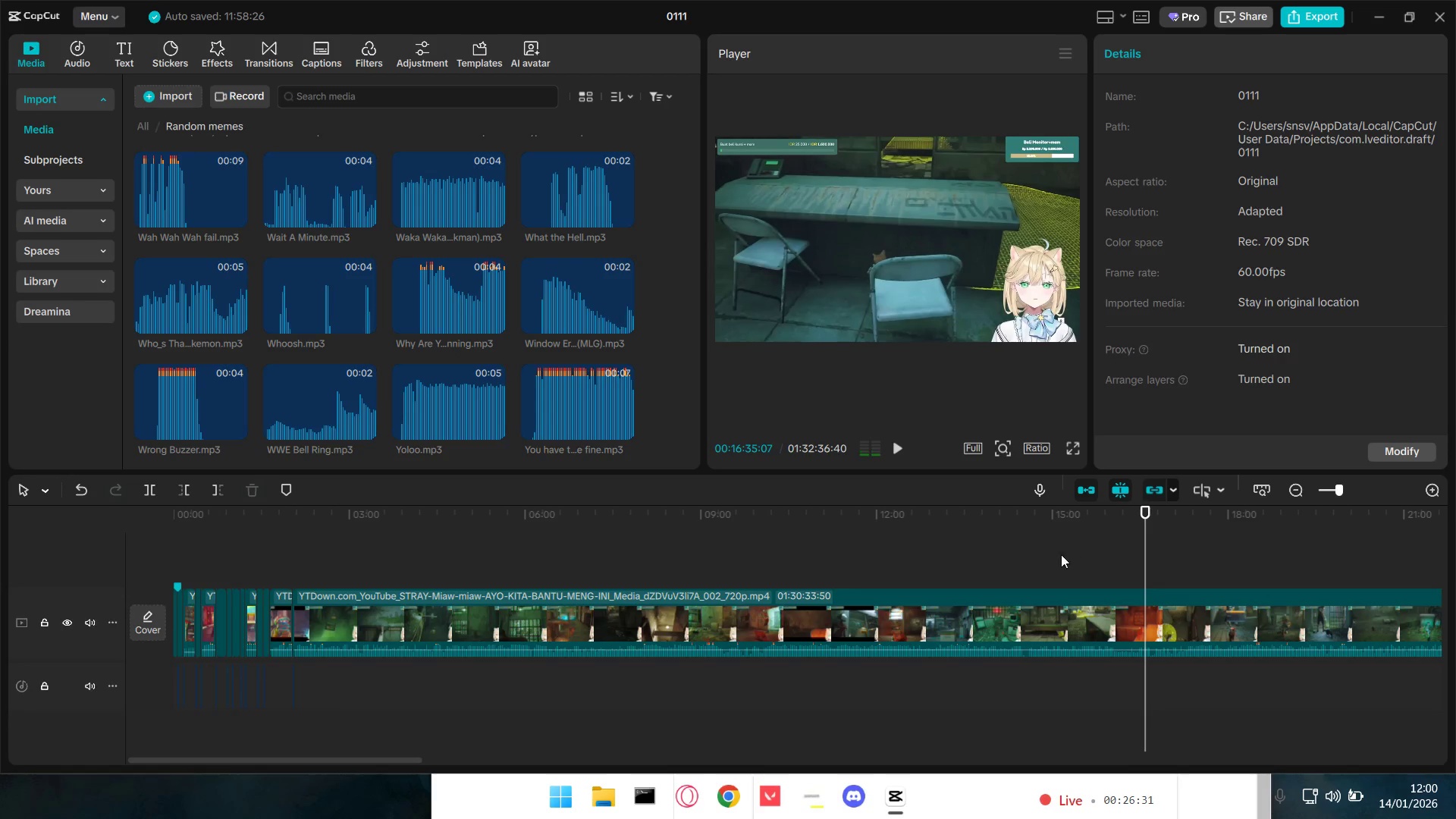 
left_click([1009, 576])
 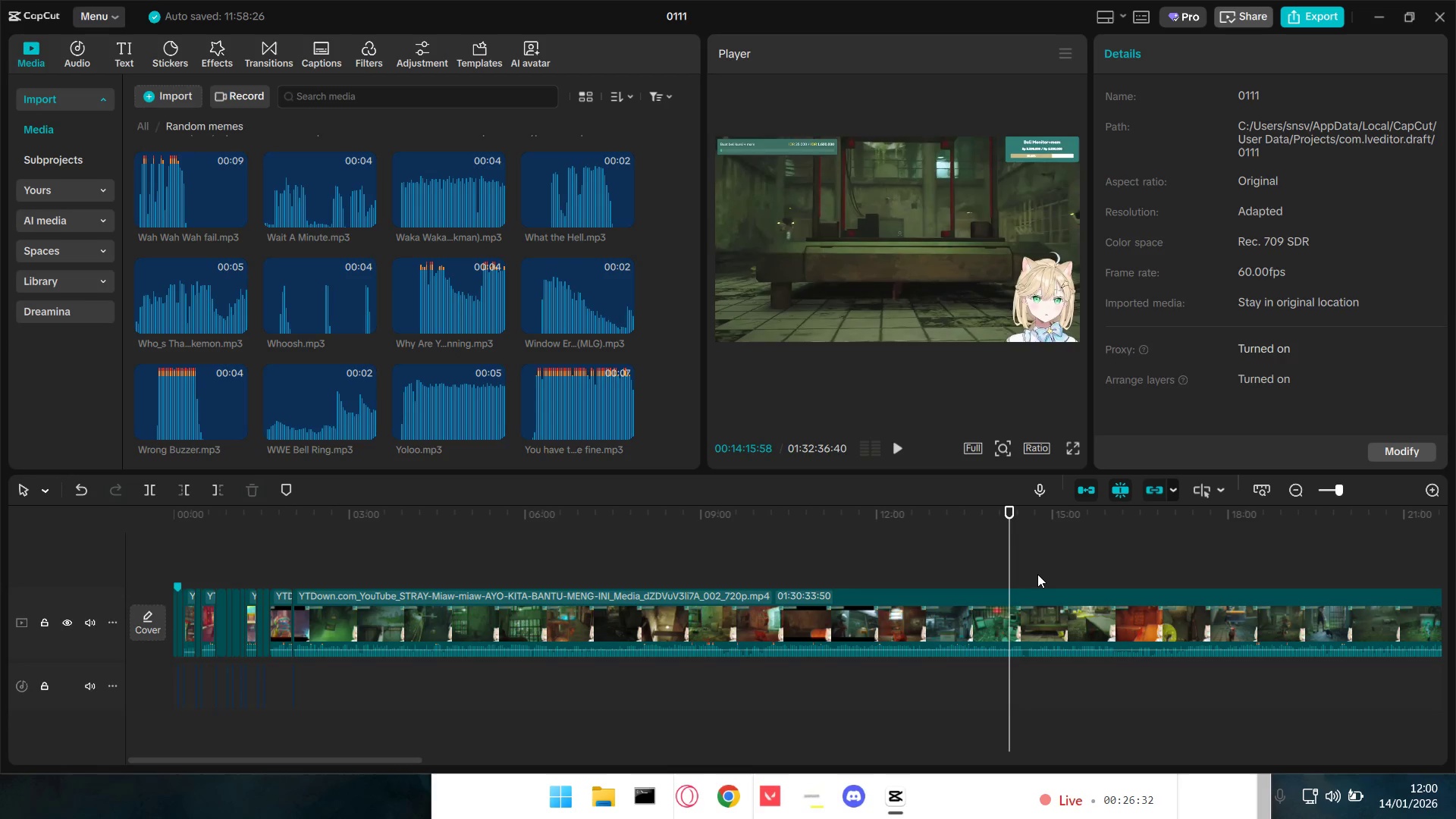 
double_click([1043, 573])
 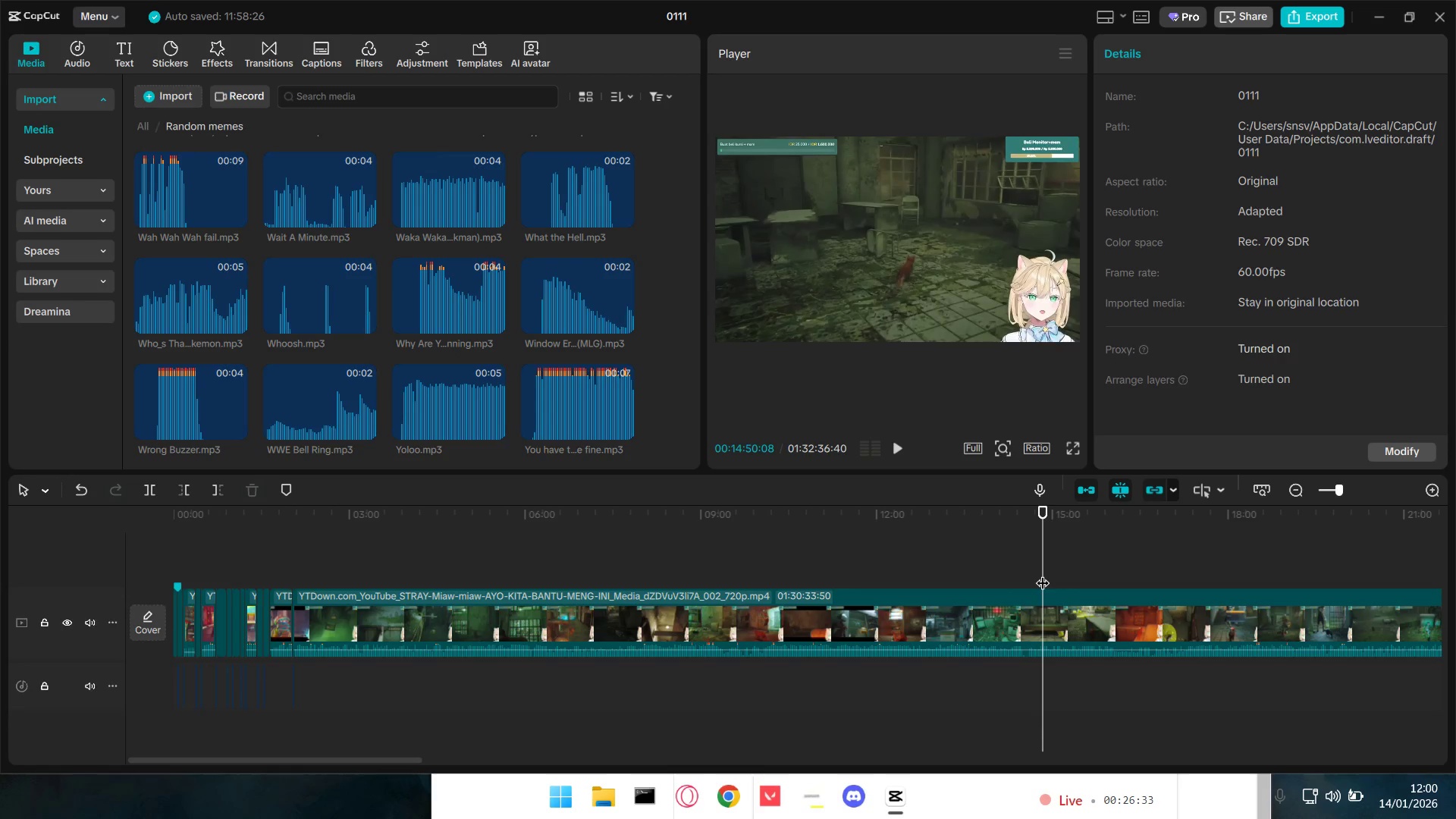 
key(Space)
 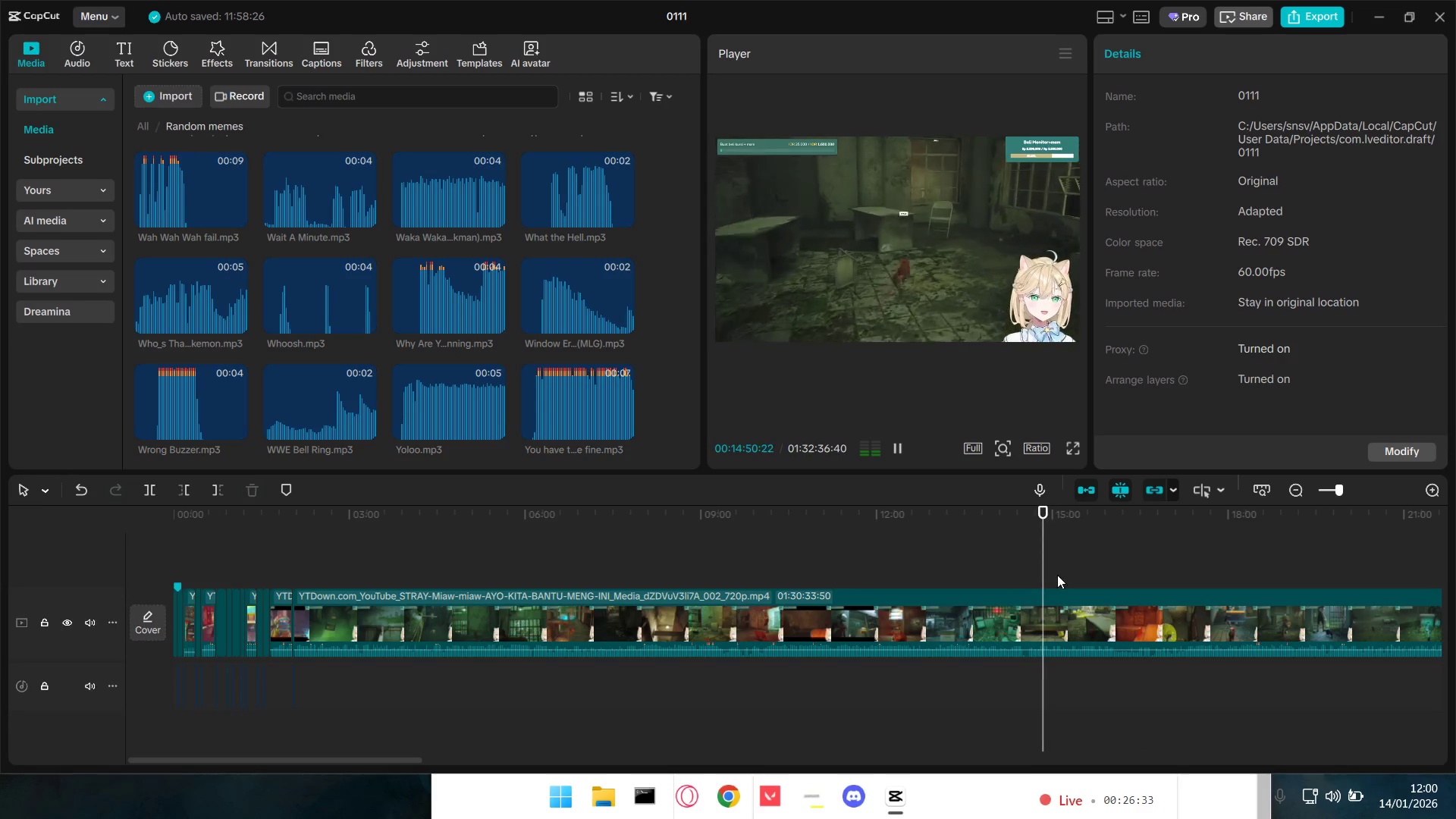 
hold_key(key=ControlLeft, duration=1.17)
scroll: coordinate [1049, 612], scroll_direction: up, amount: 8.0
 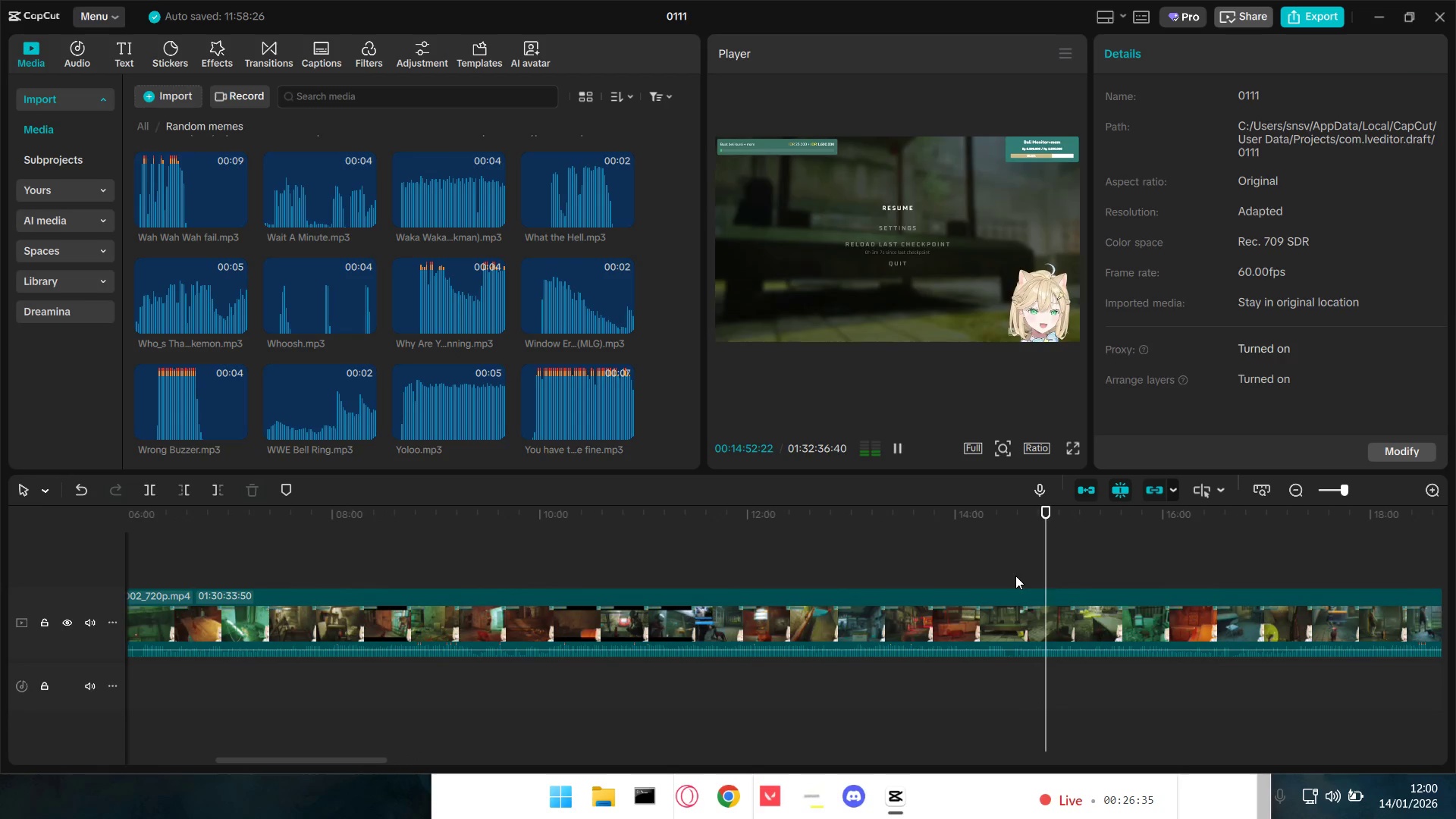 
left_click_drag(start_coordinate=[1015, 576], to_coordinate=[1031, 578])
 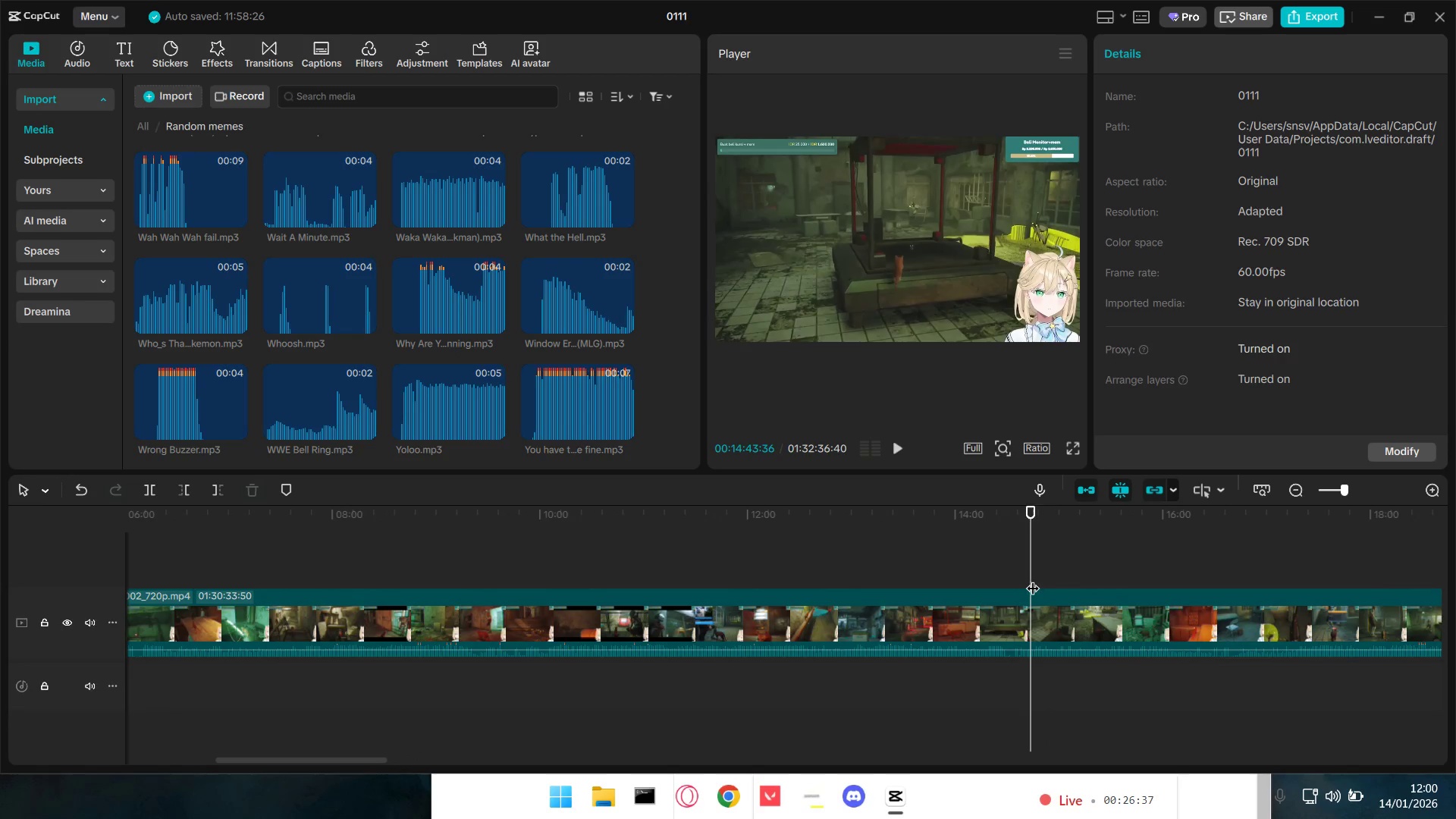 
key(Space)
 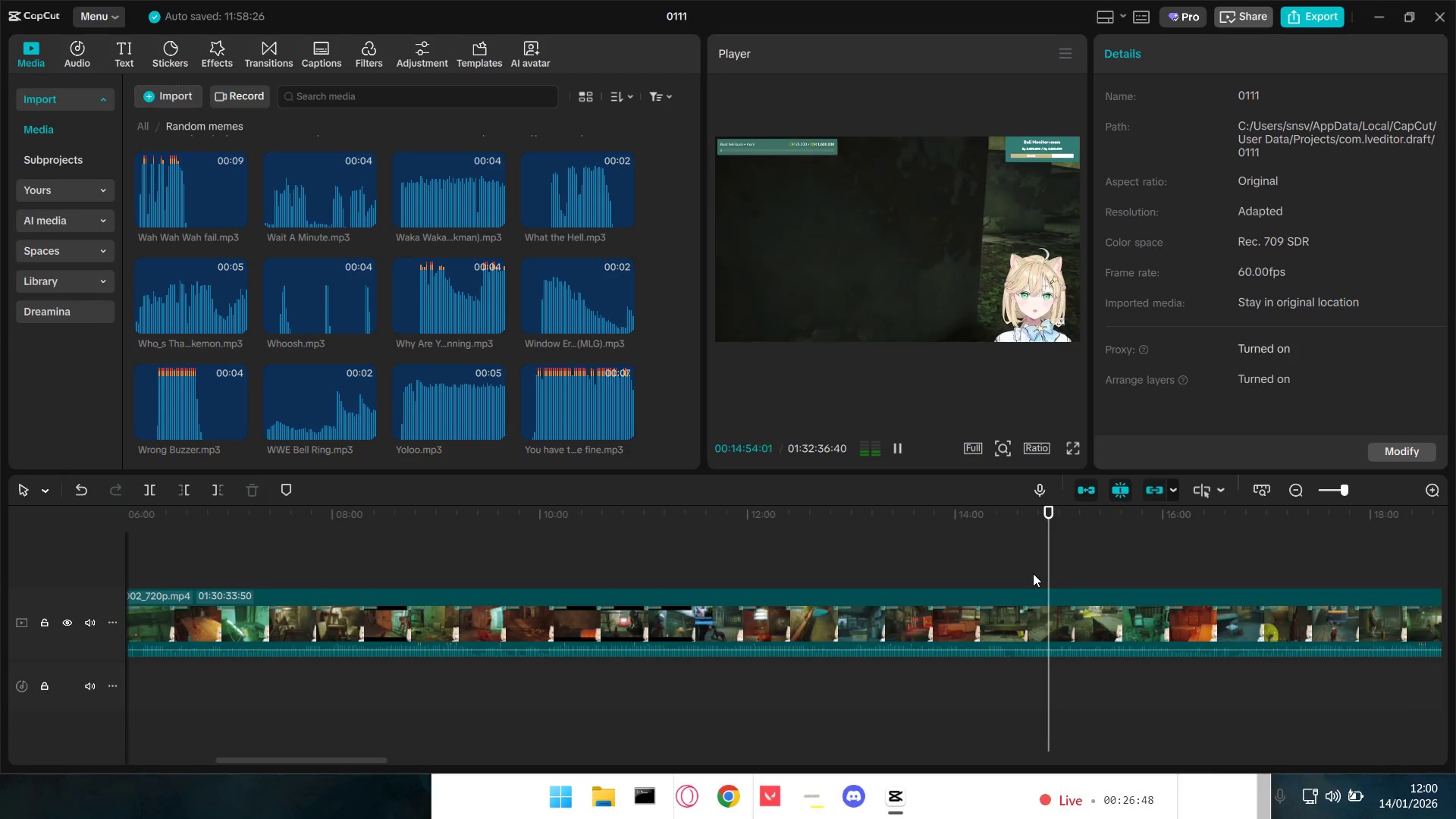 
wait(15.58)
 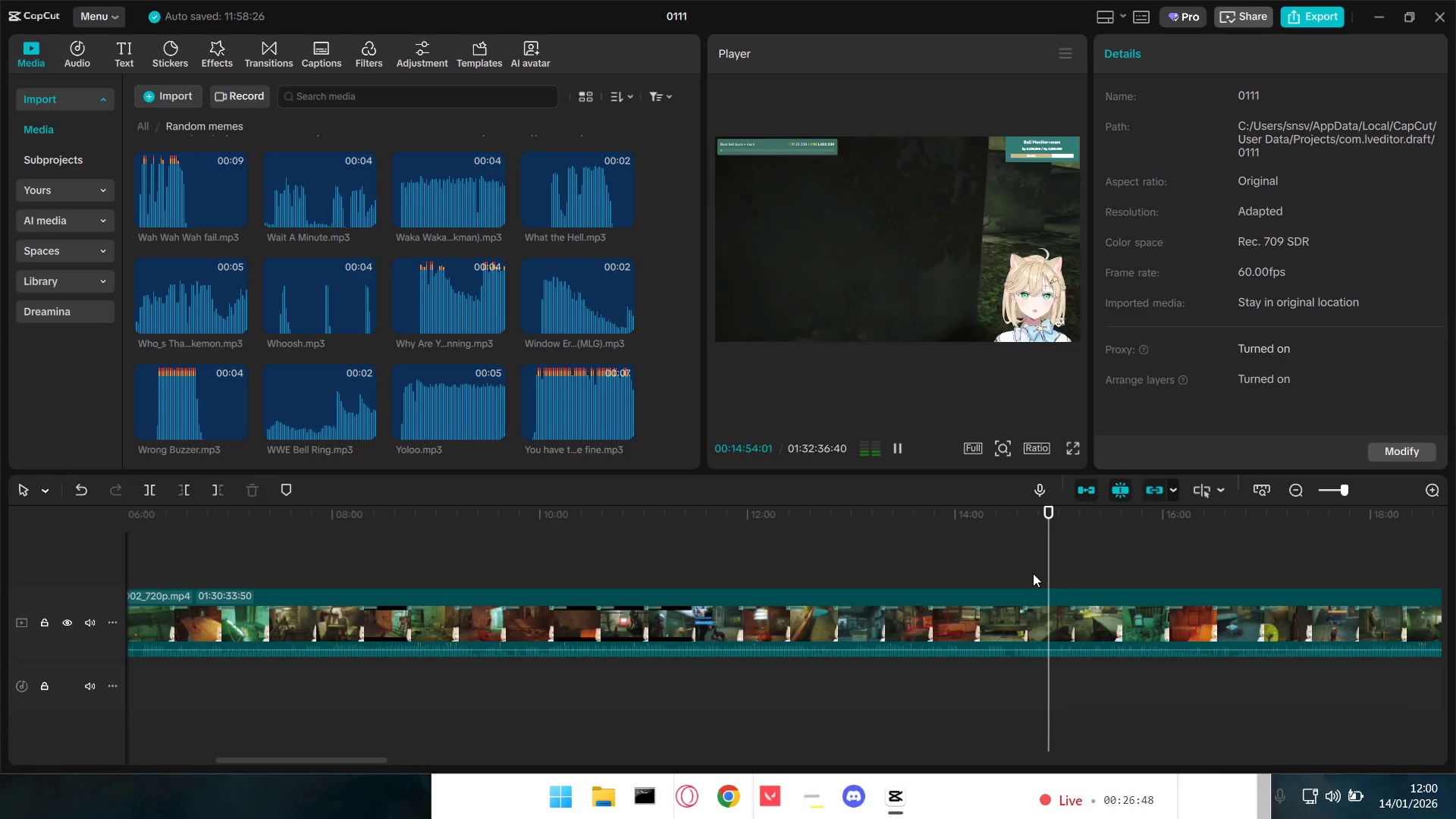 
left_click_drag(start_coordinate=[1061, 566], to_coordinate=[1277, 558])
 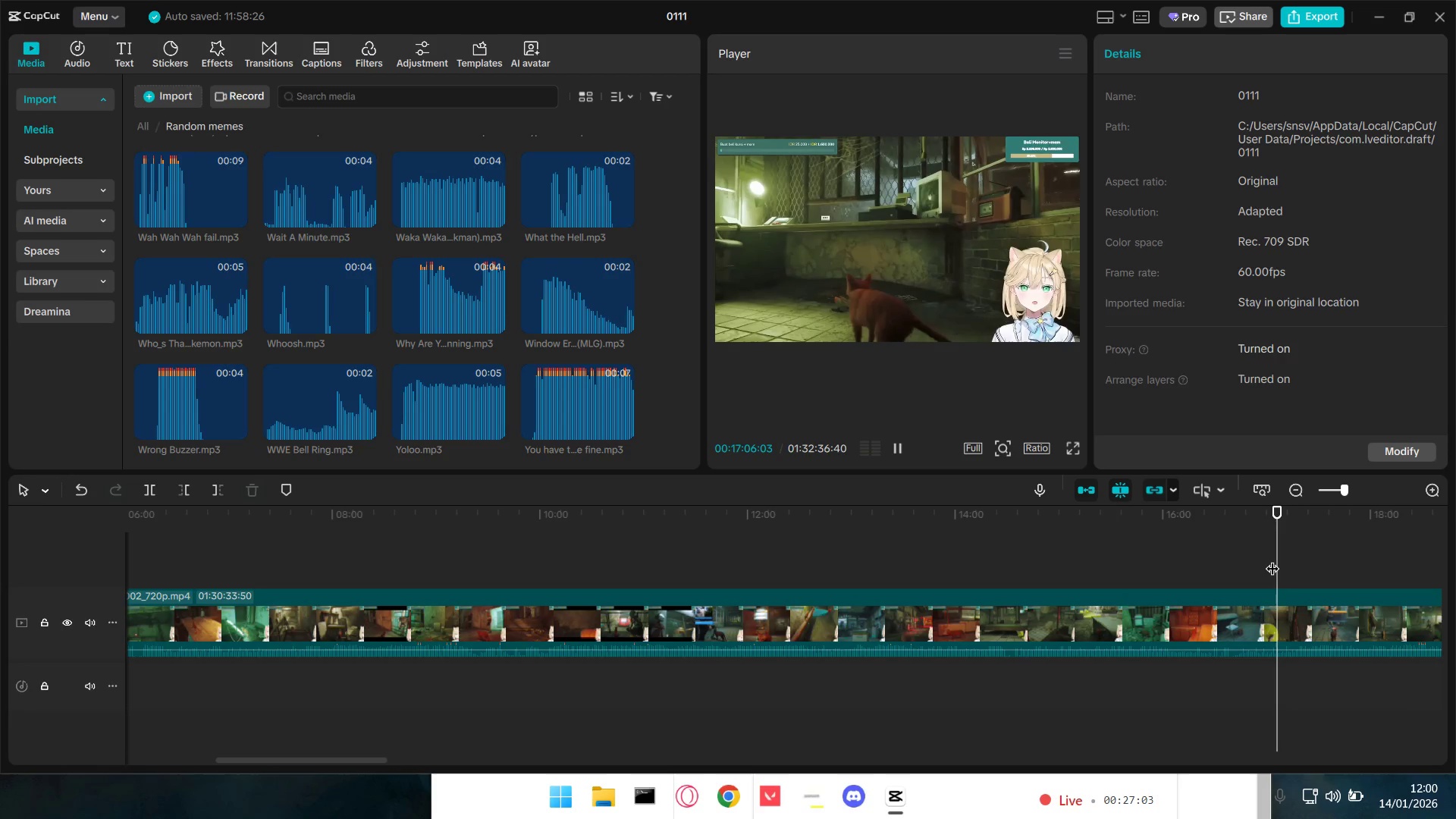 
key(Space)
 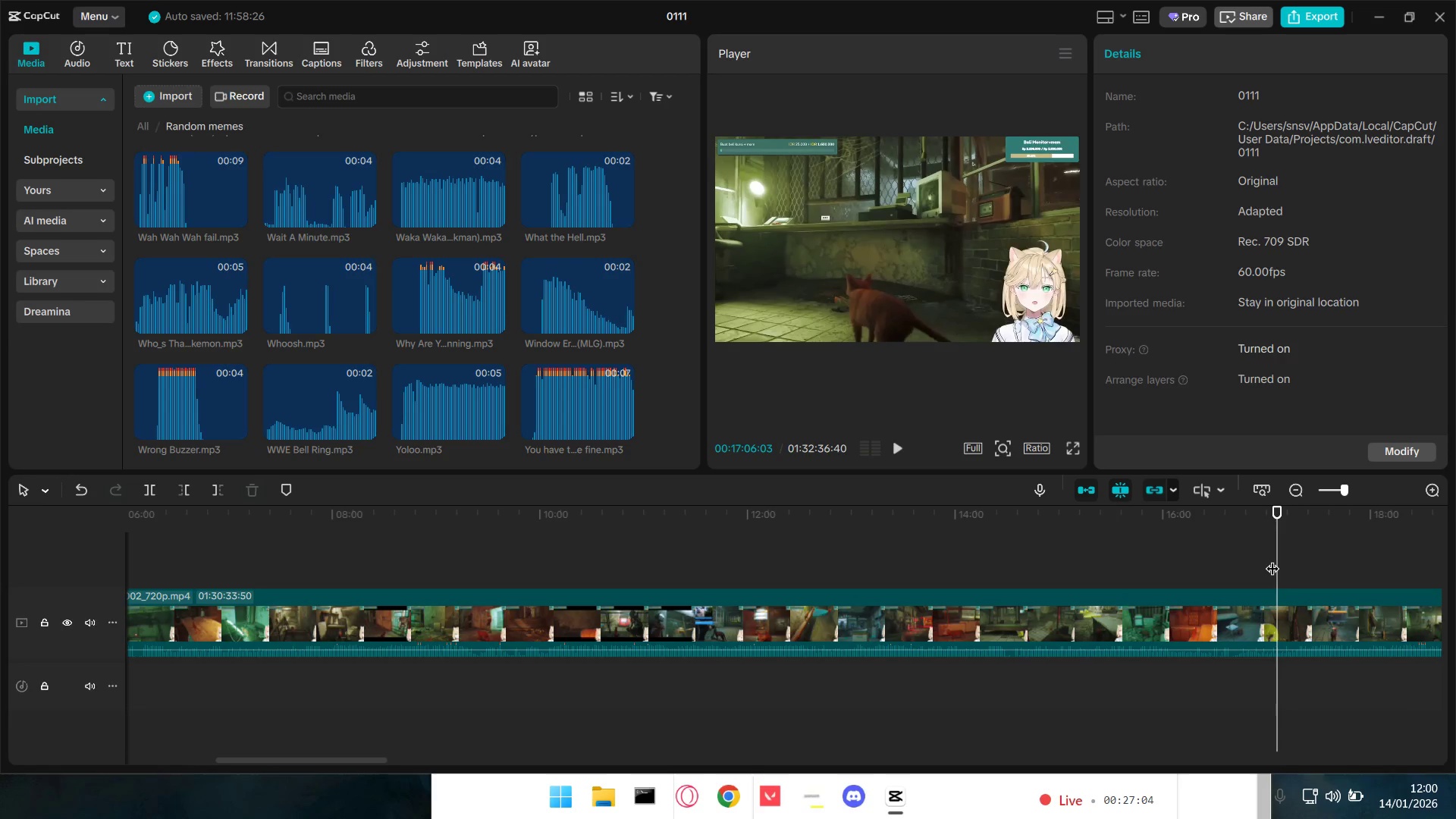 
key(Space)
 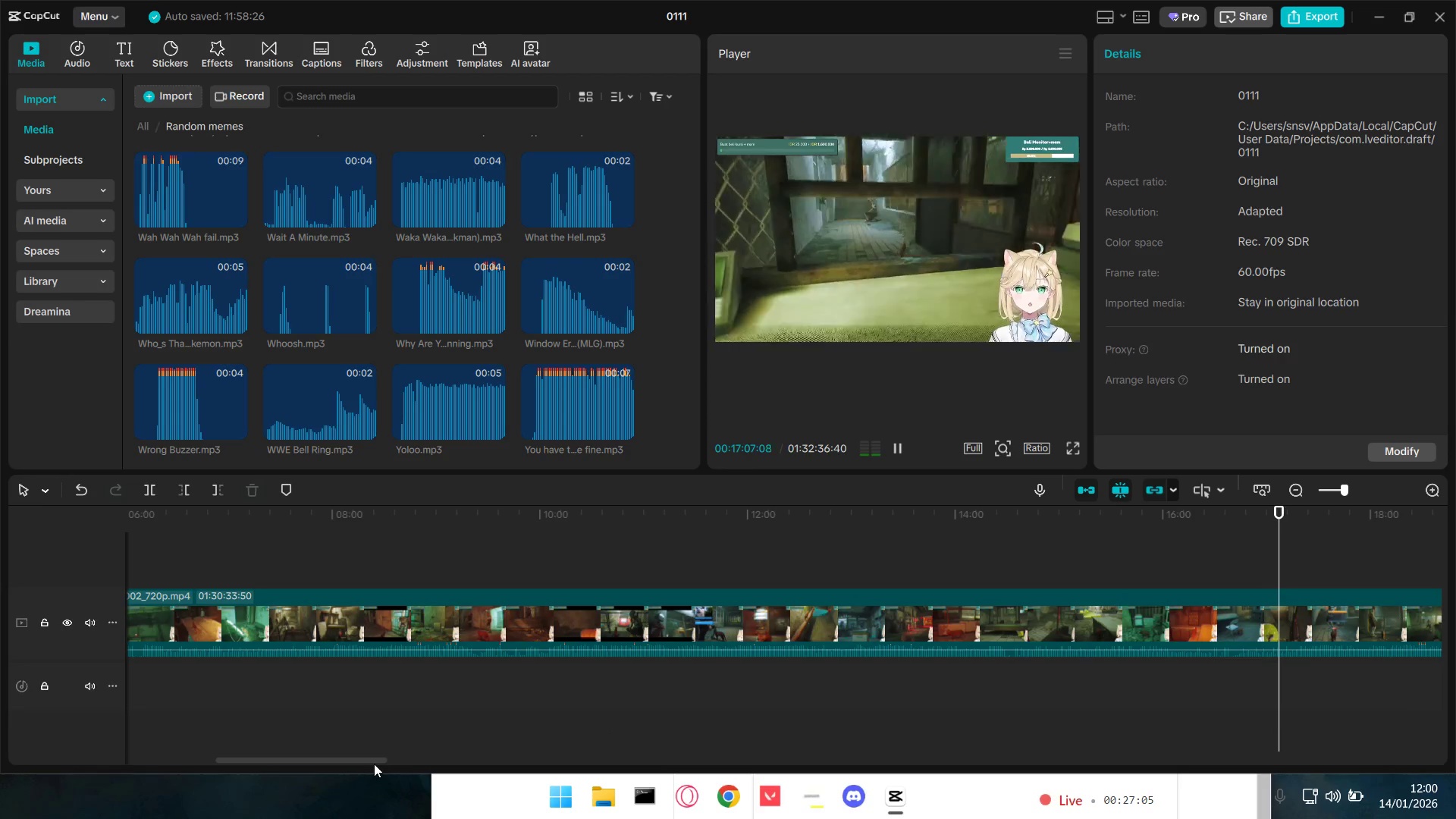 
left_click_drag(start_coordinate=[377, 758], to_coordinate=[441, 762])
 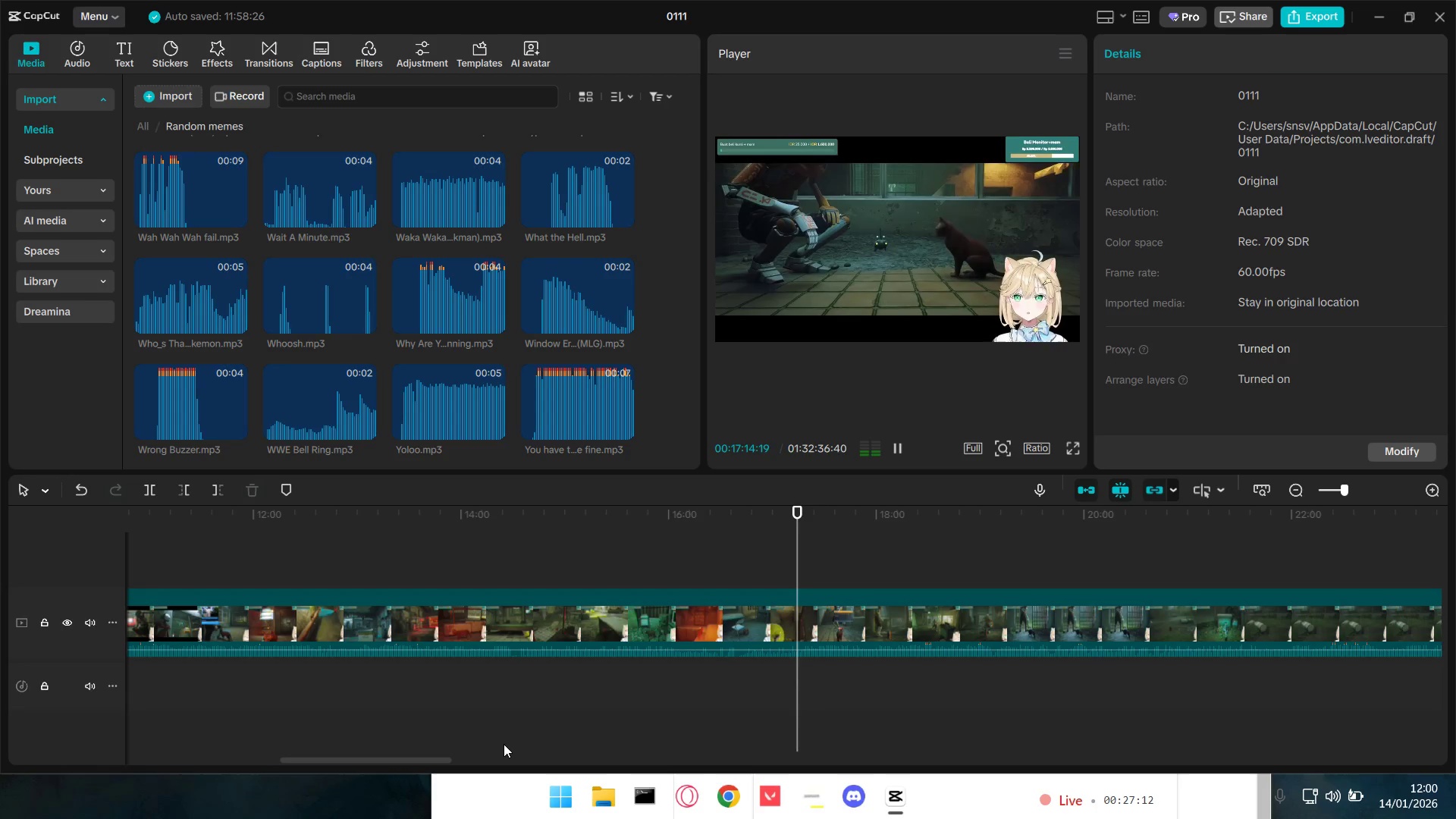 
wait(6.89)
 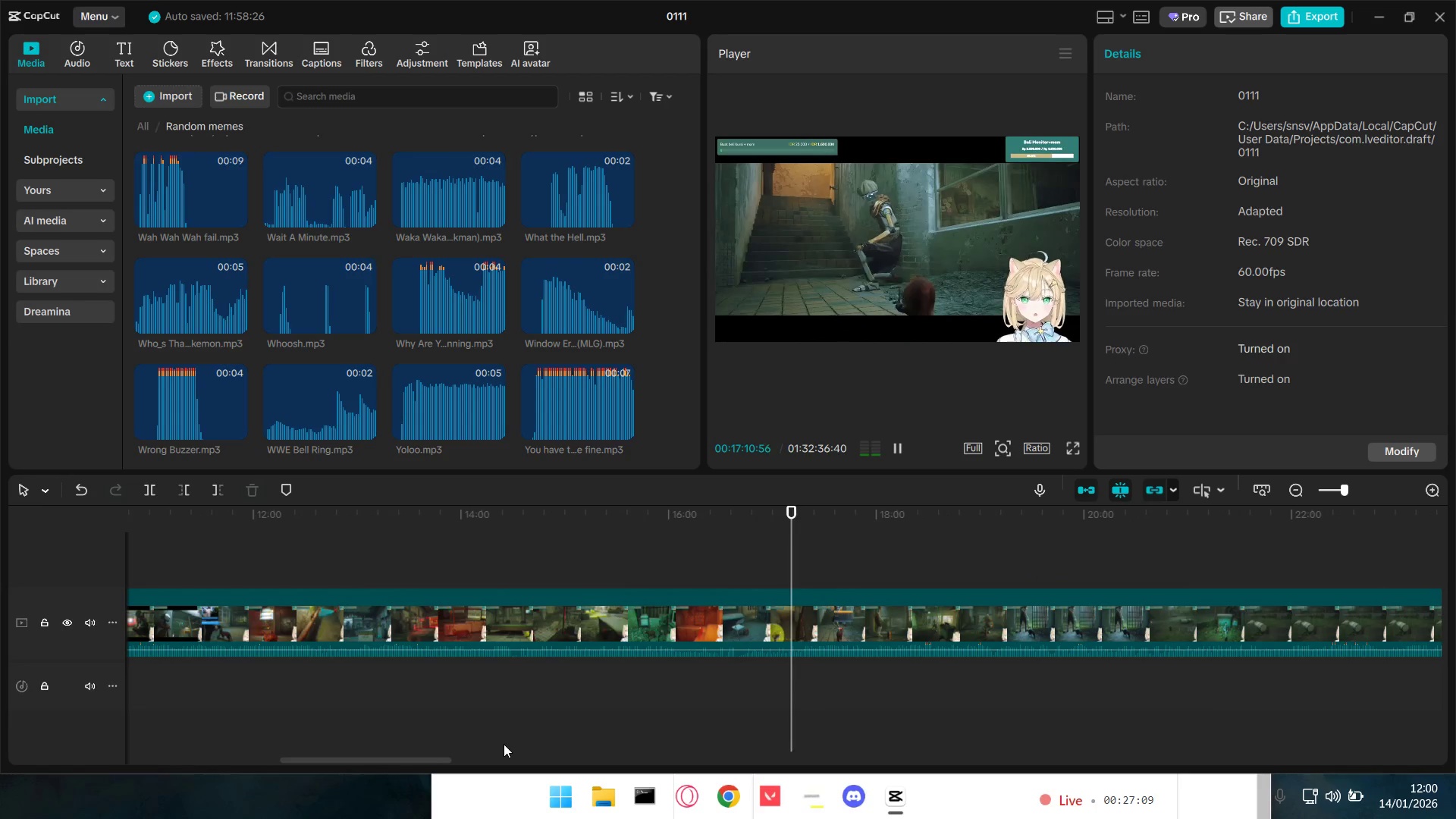 
key(Space)
 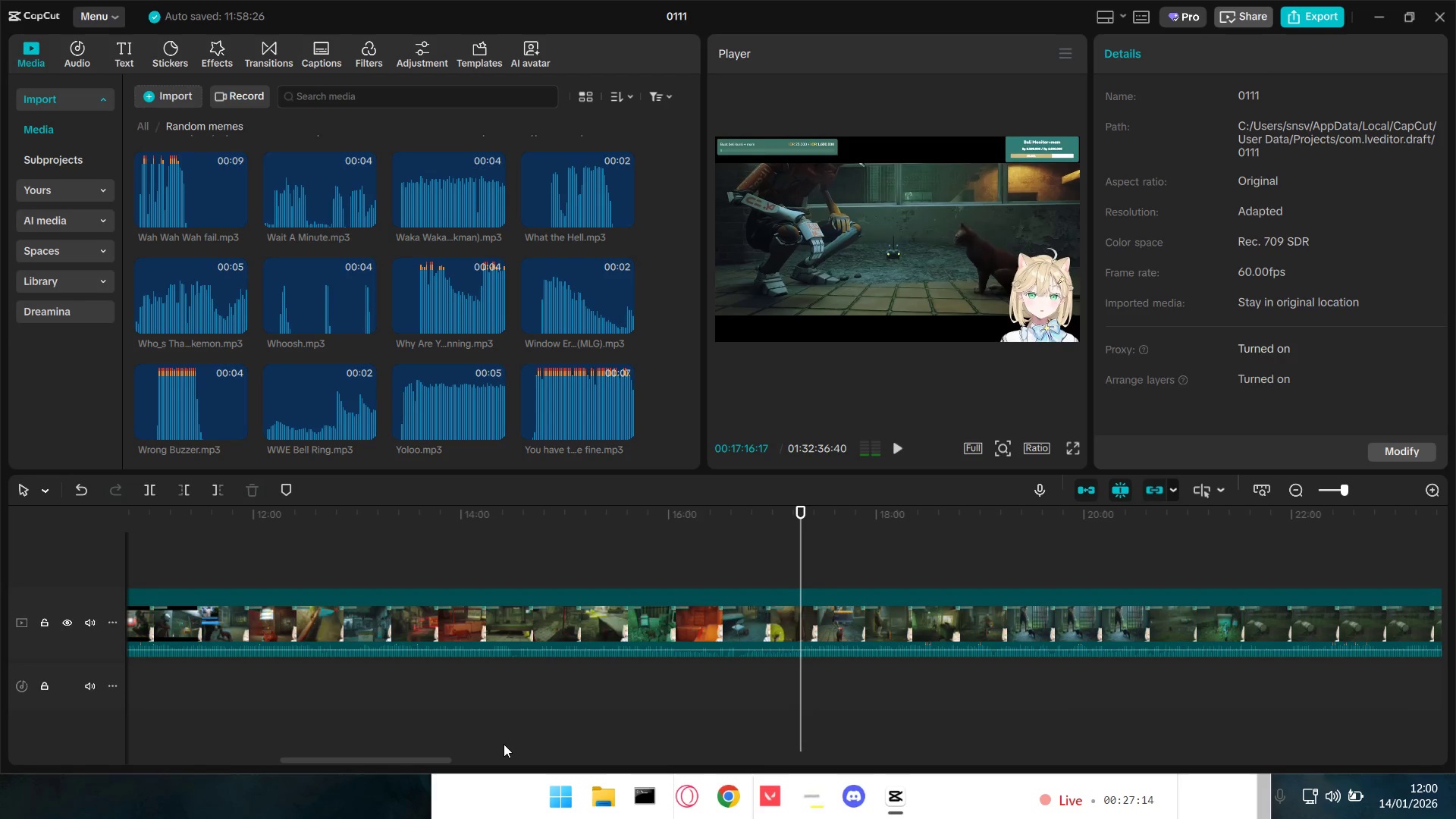 
key(Q)
 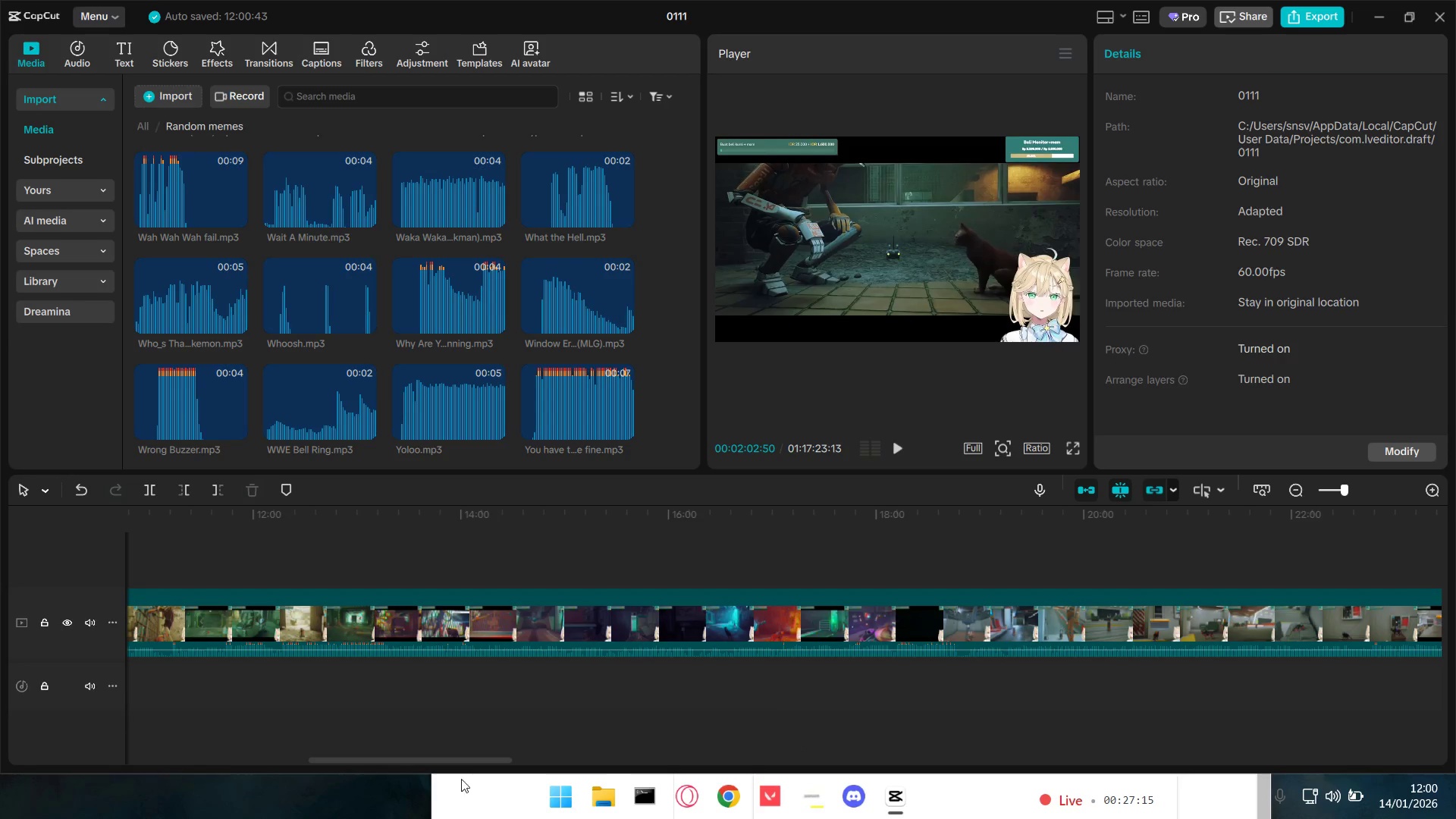 
left_click_drag(start_coordinate=[464, 758], to_coordinate=[178, 759])
 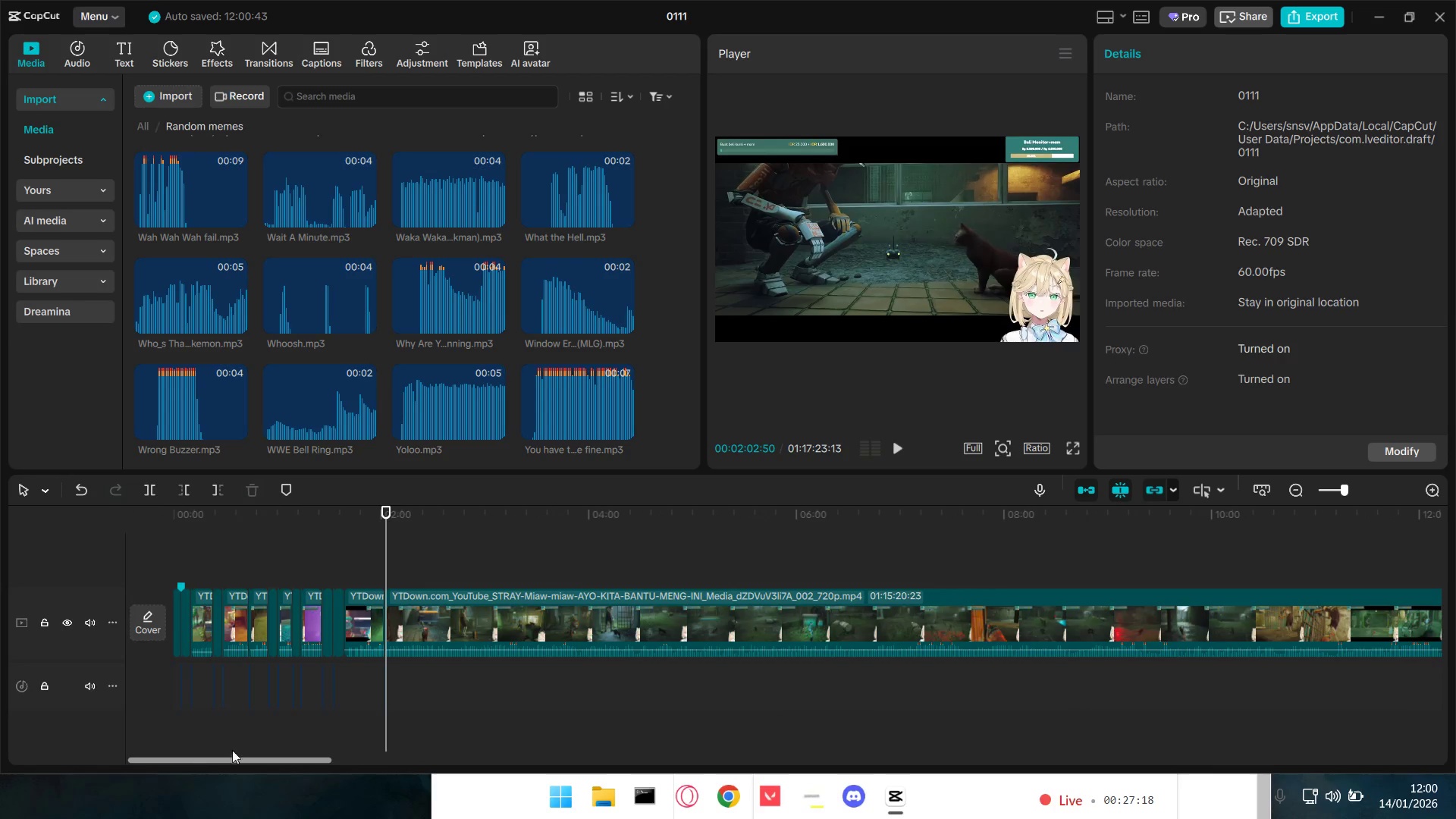 
key(Space)
 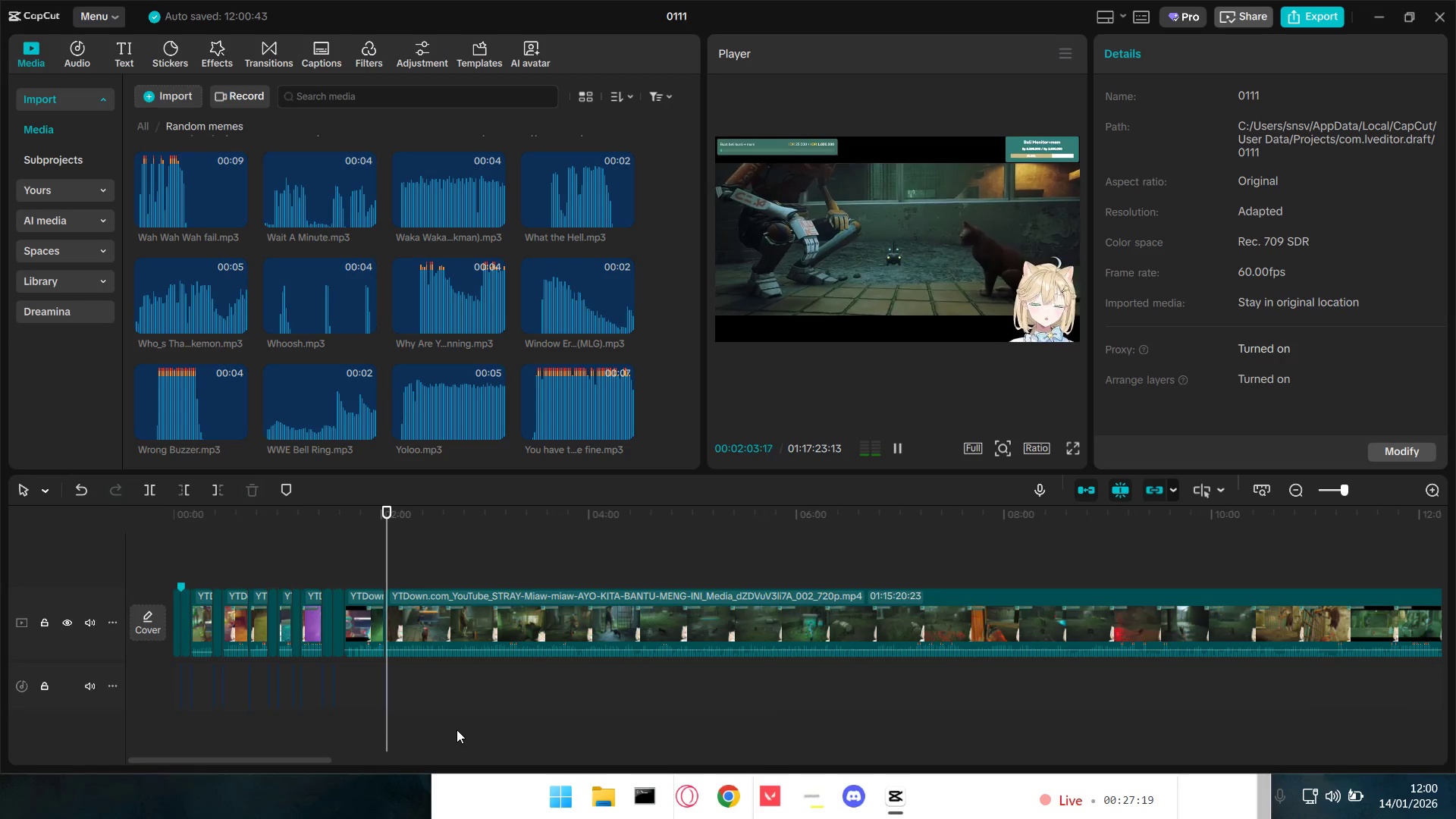 
hold_key(key=ControlLeft, duration=1.5)
scroll: coordinate [439, 727], scroll_direction: up, amount: 4.0
 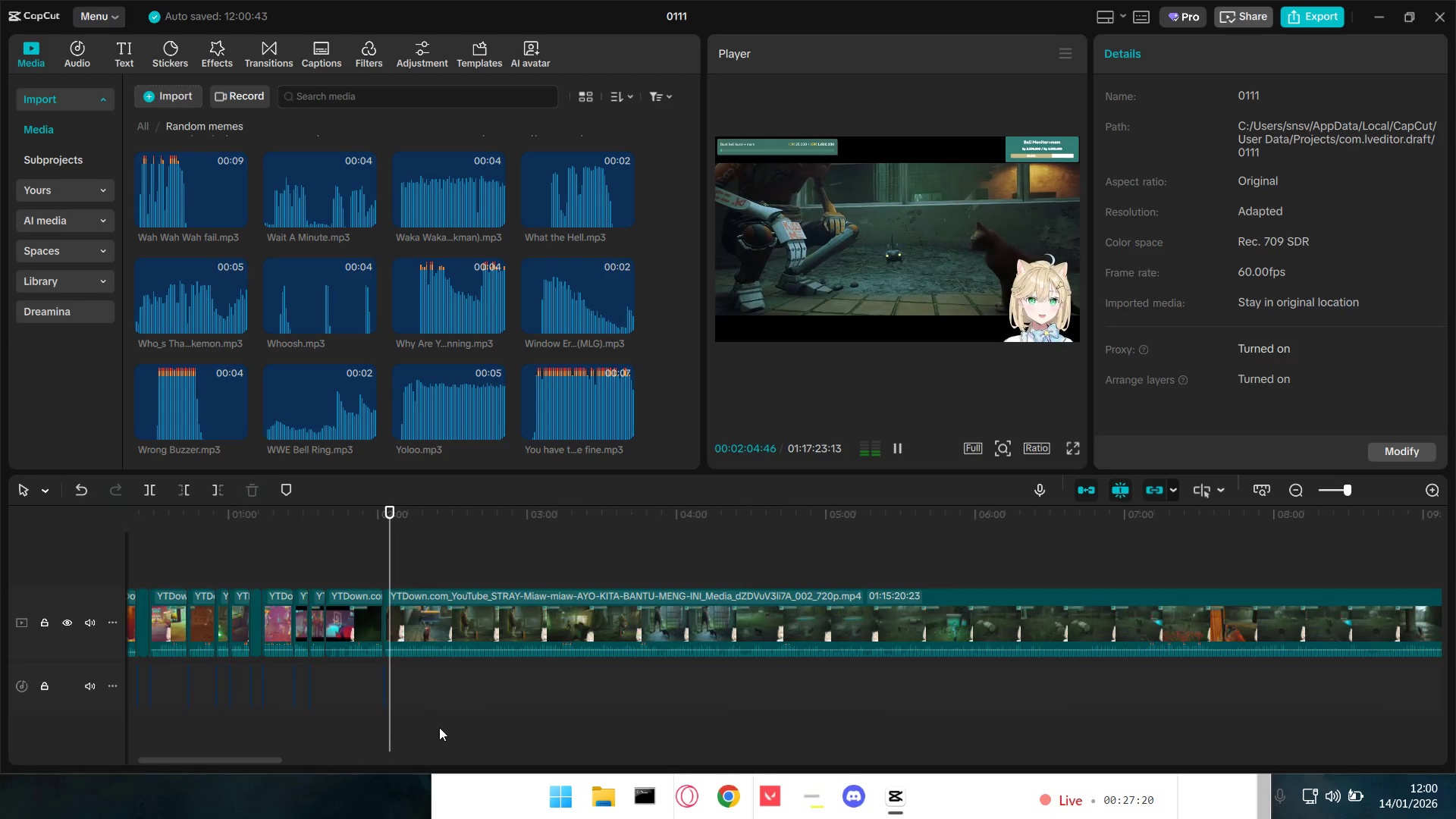 
key(Control+ControlLeft)
 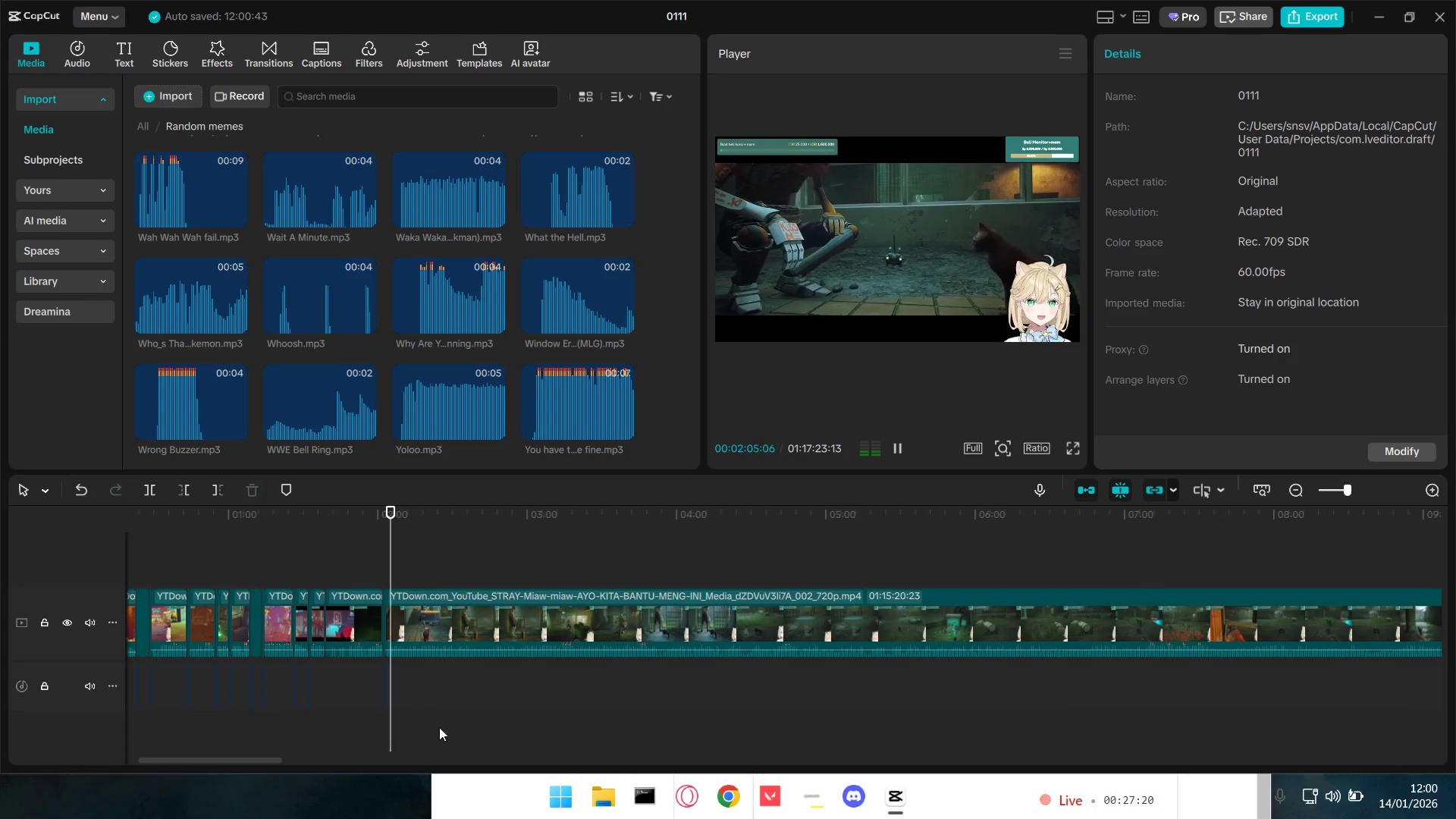 
key(Control+ControlLeft)
 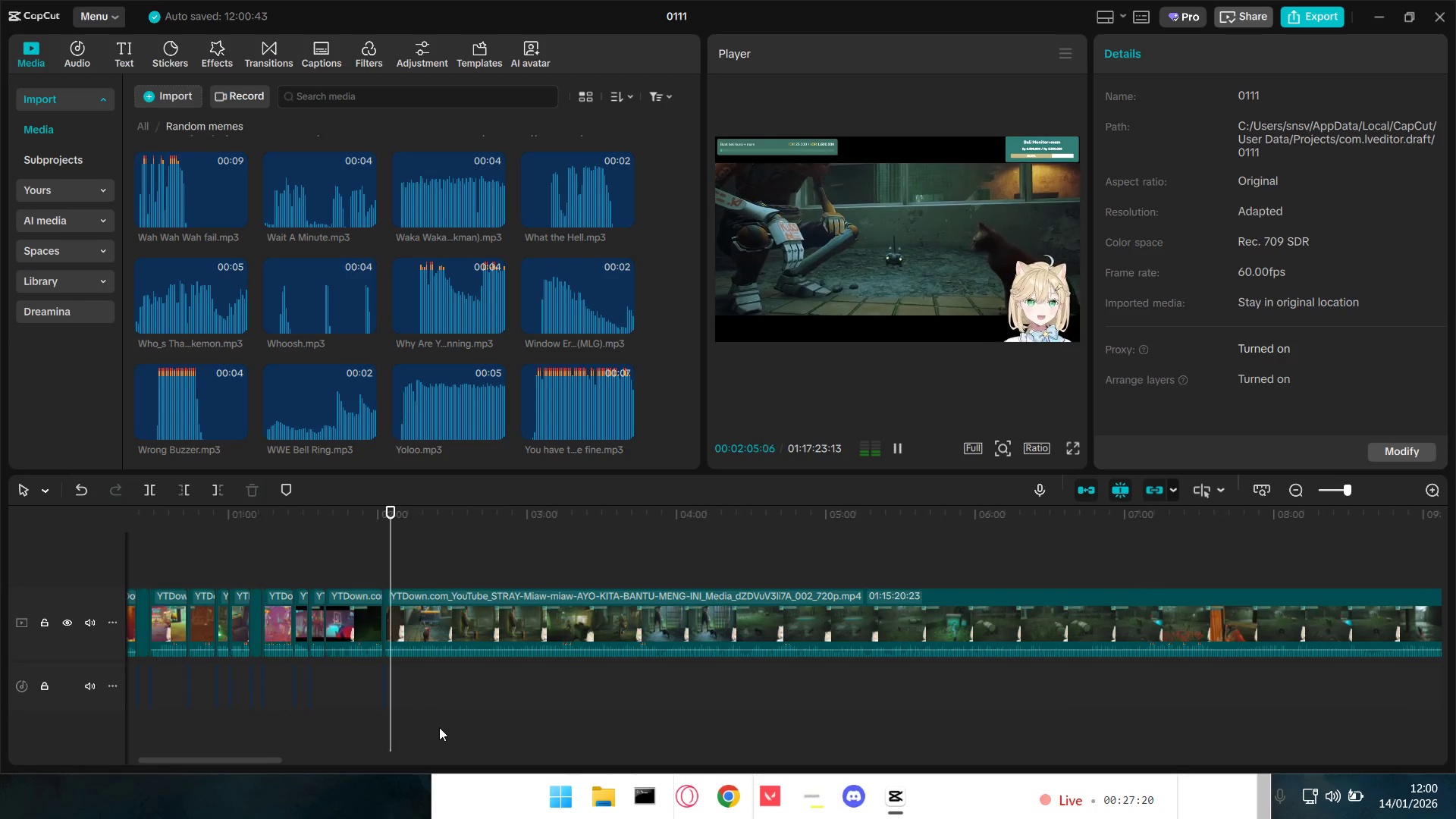 
key(Control+ControlLeft)
 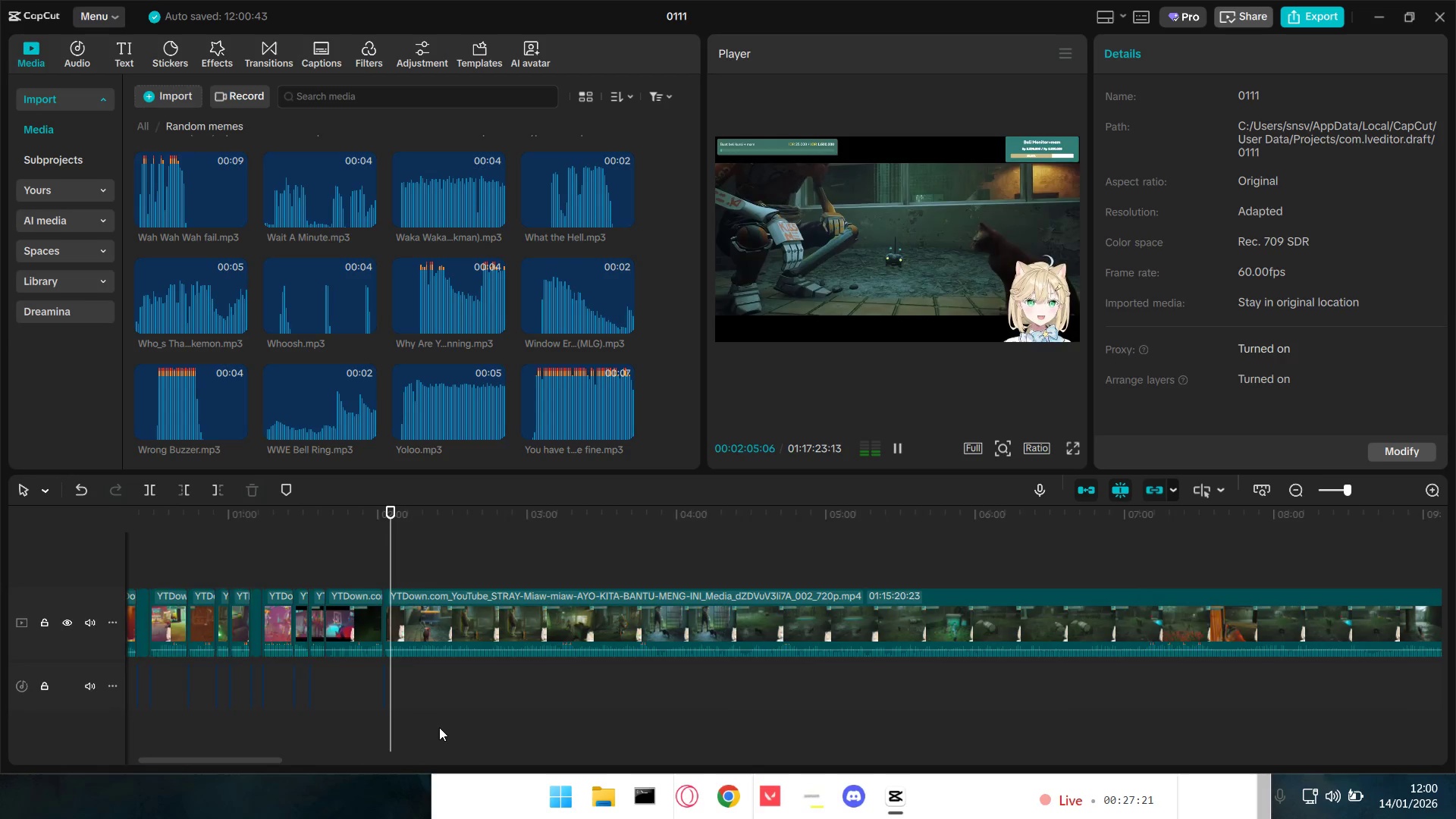 
key(Control+ControlLeft)
 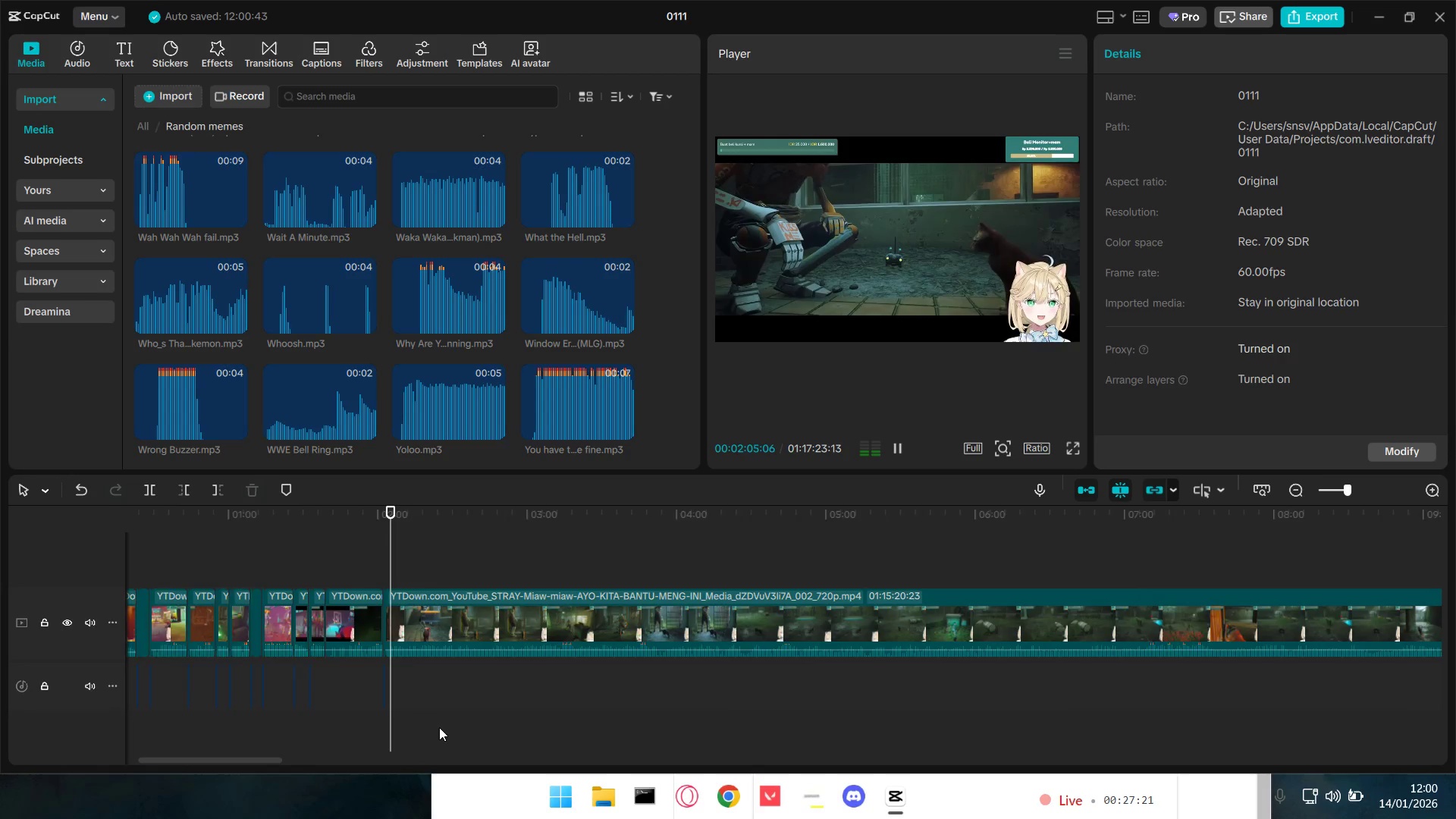 
key(Control+ControlLeft)
 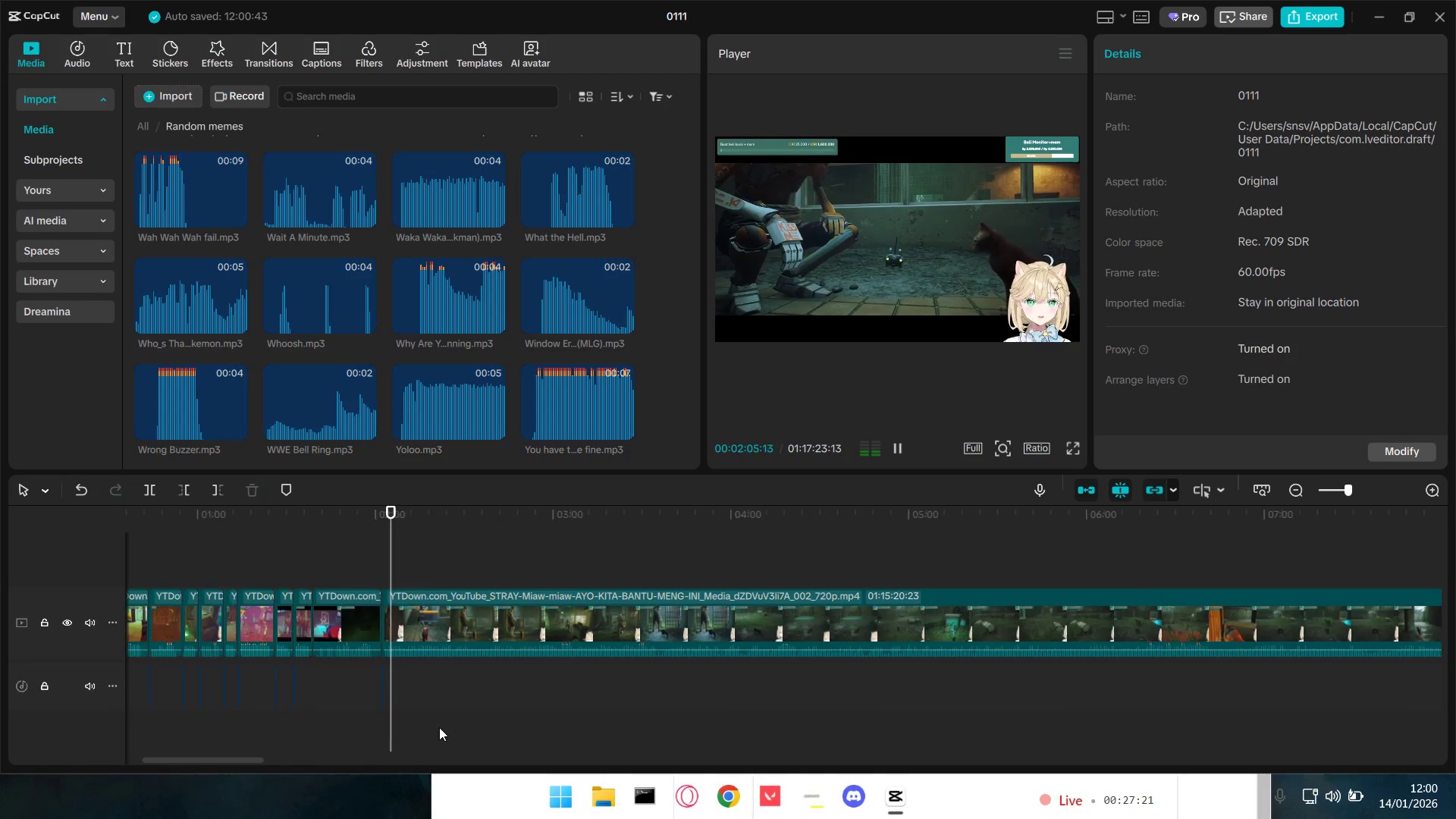 
key(Control+ControlLeft)
 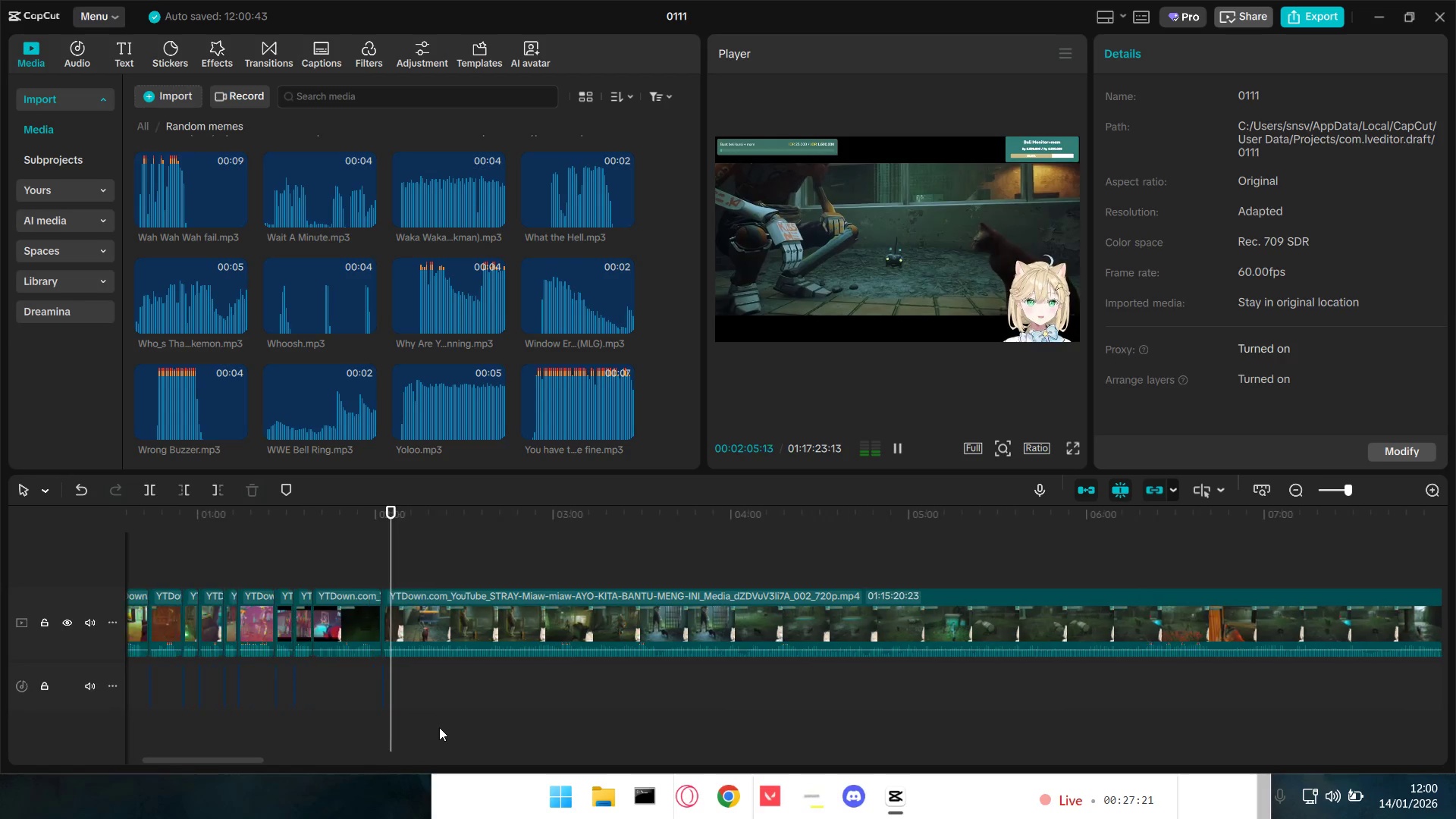 
key(Control+ControlLeft)
 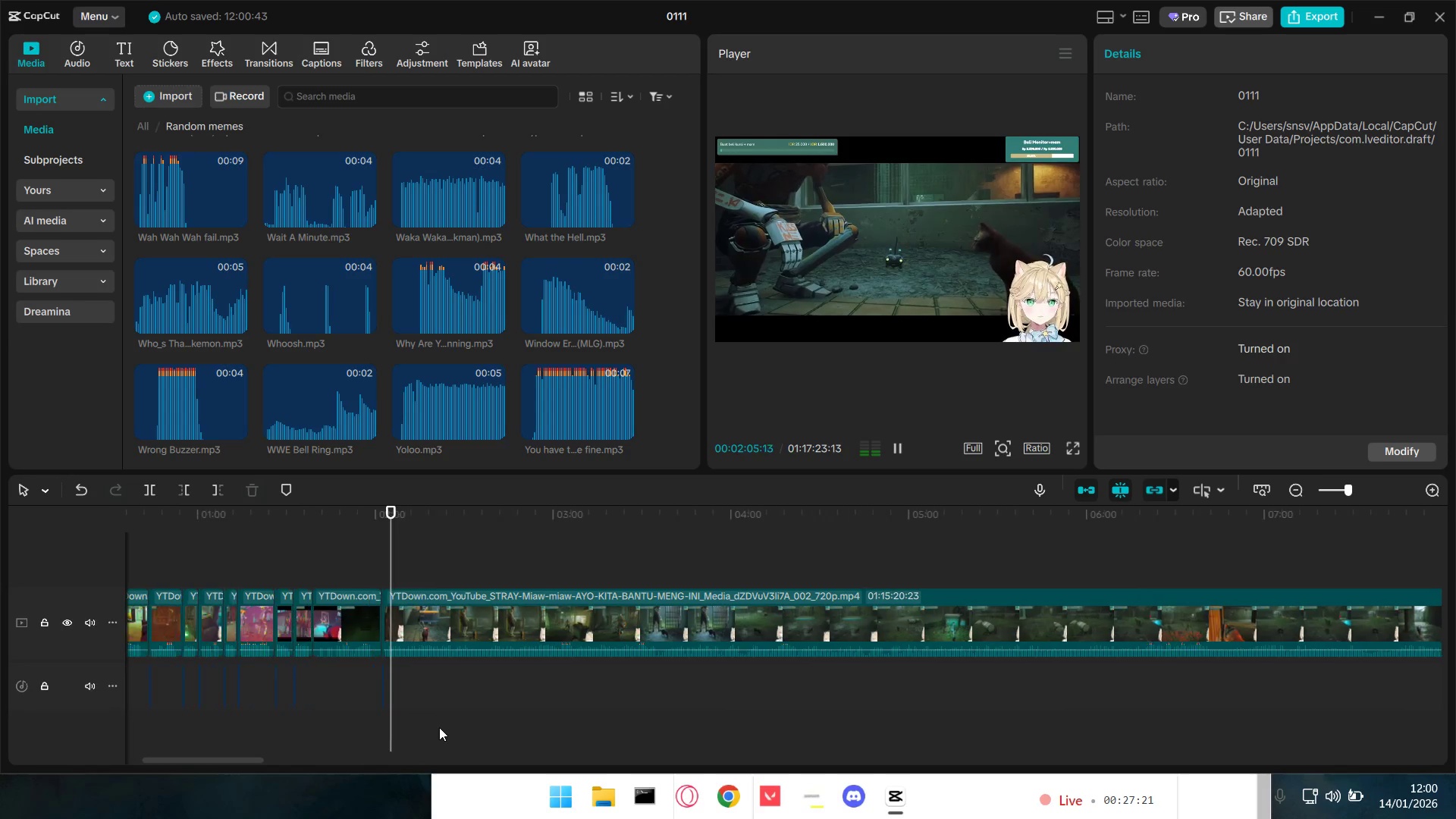 
key(Control+ControlLeft)
 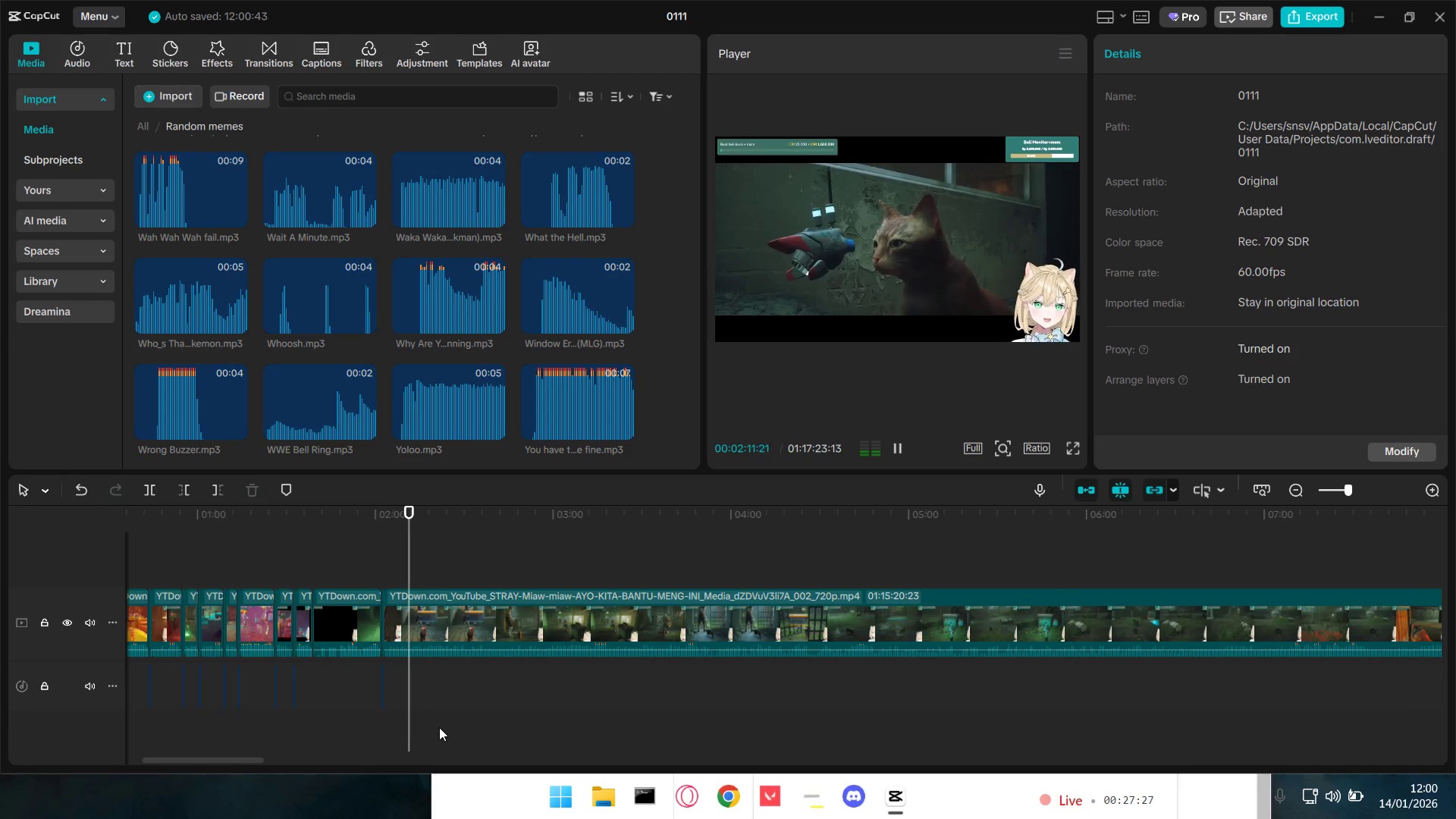 
wait(11.01)
 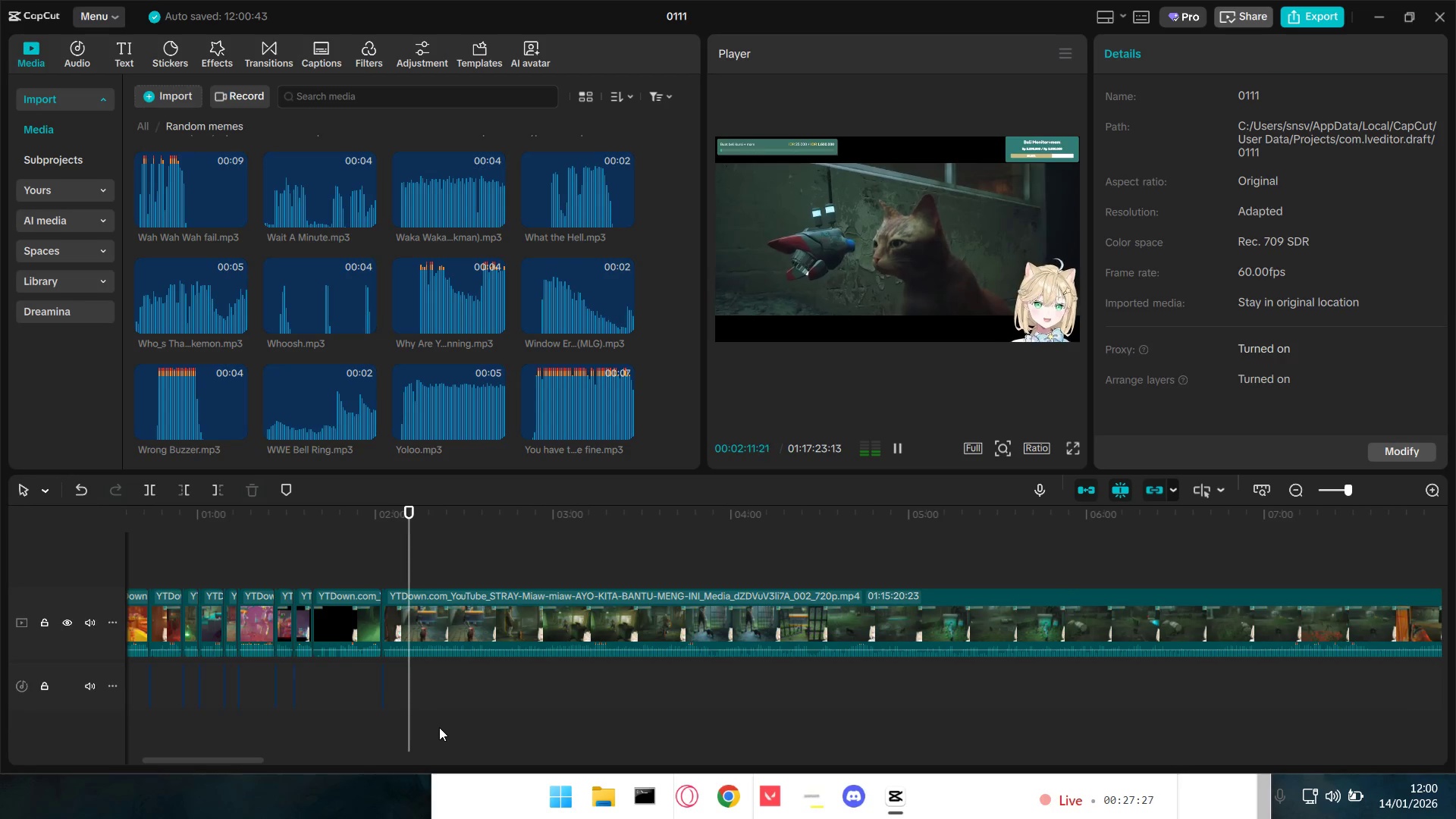 
key(Space)
 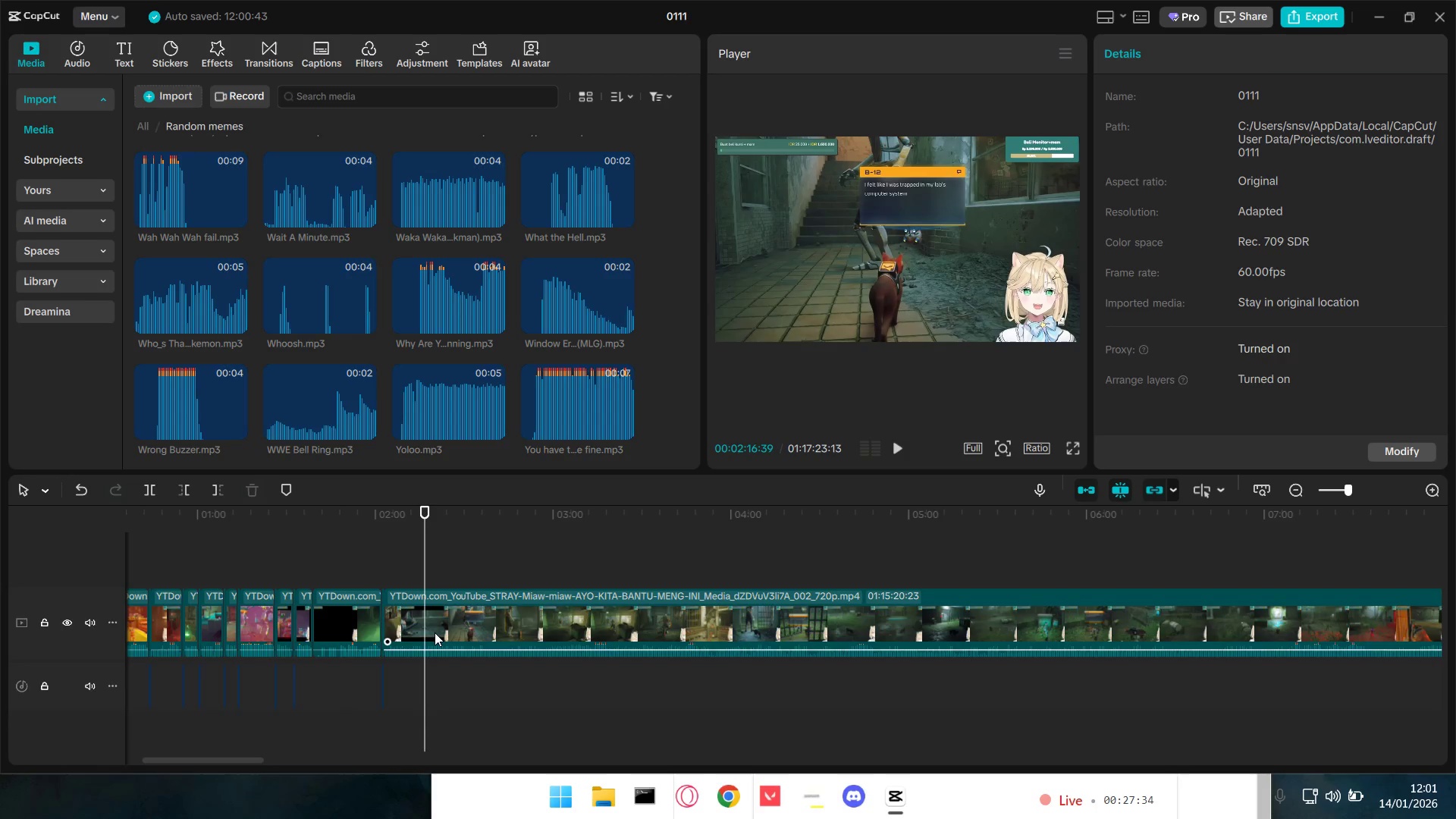 
type(WE)
 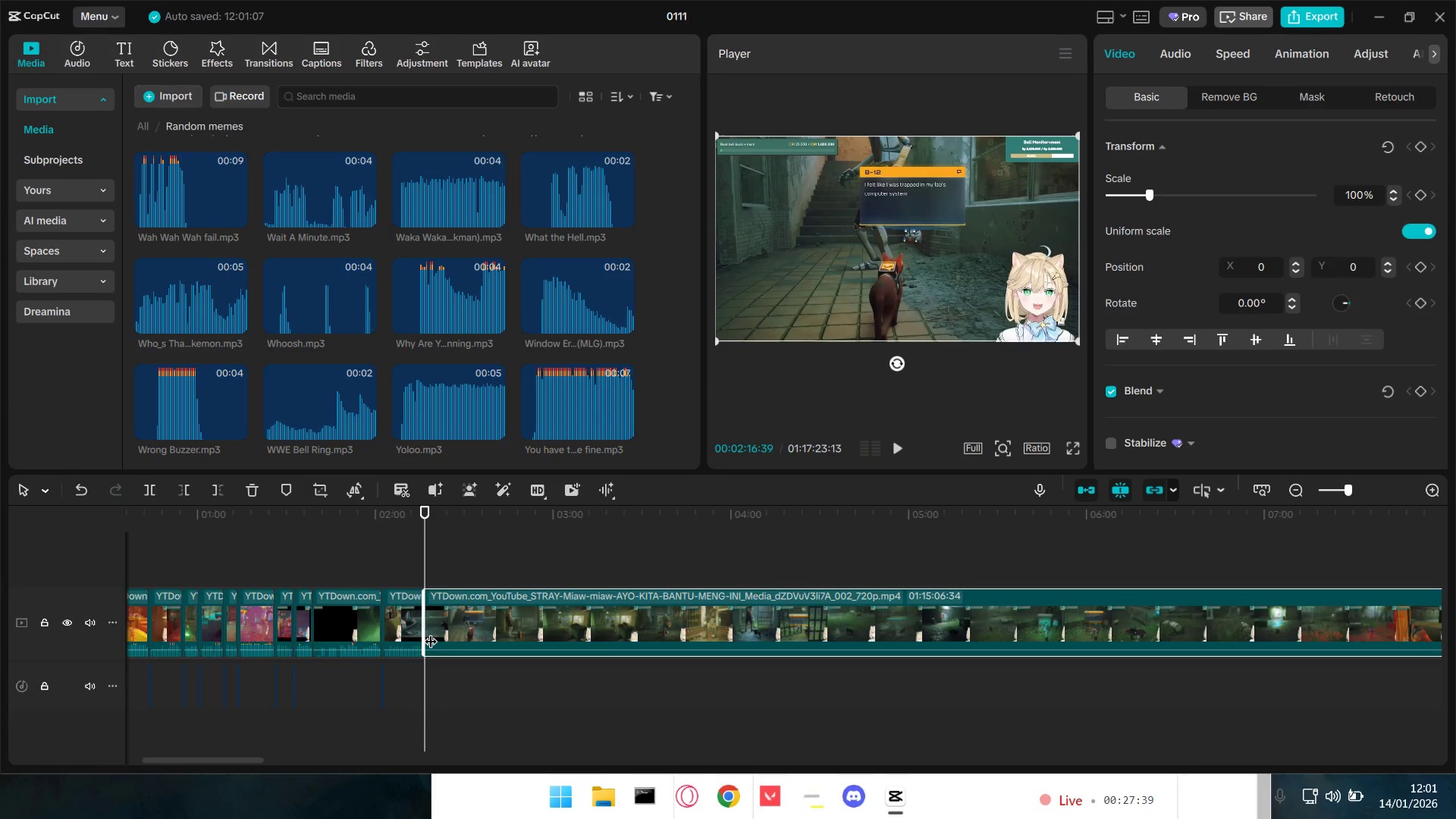 
key(Control+V)
 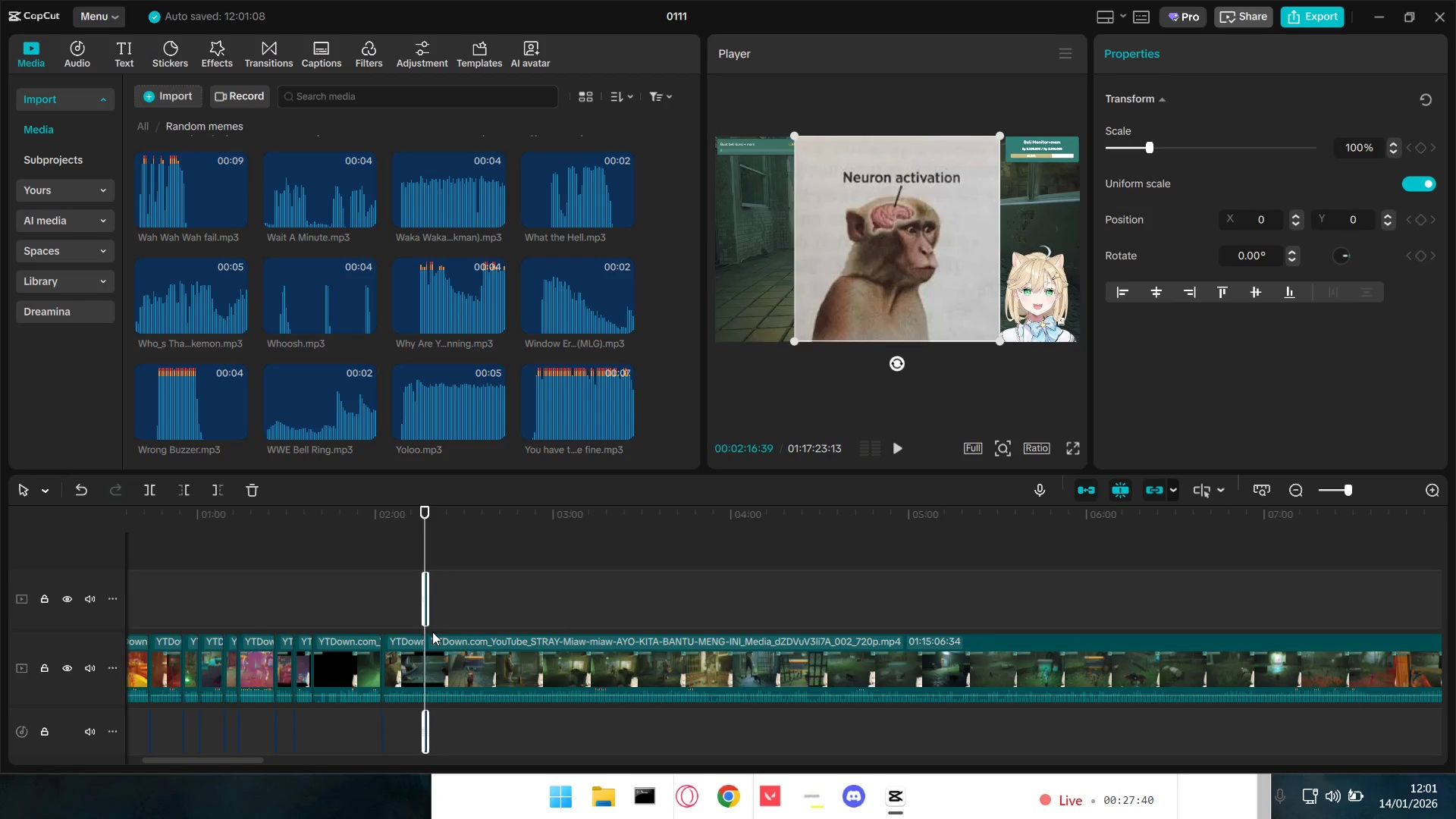 
hold_key(key=ControlLeft, duration=1.5)
hold_key(key=ControlLeft, duration=0.69)
scroll: coordinate [438, 625], scroll_direction: up, amount: 26.0
 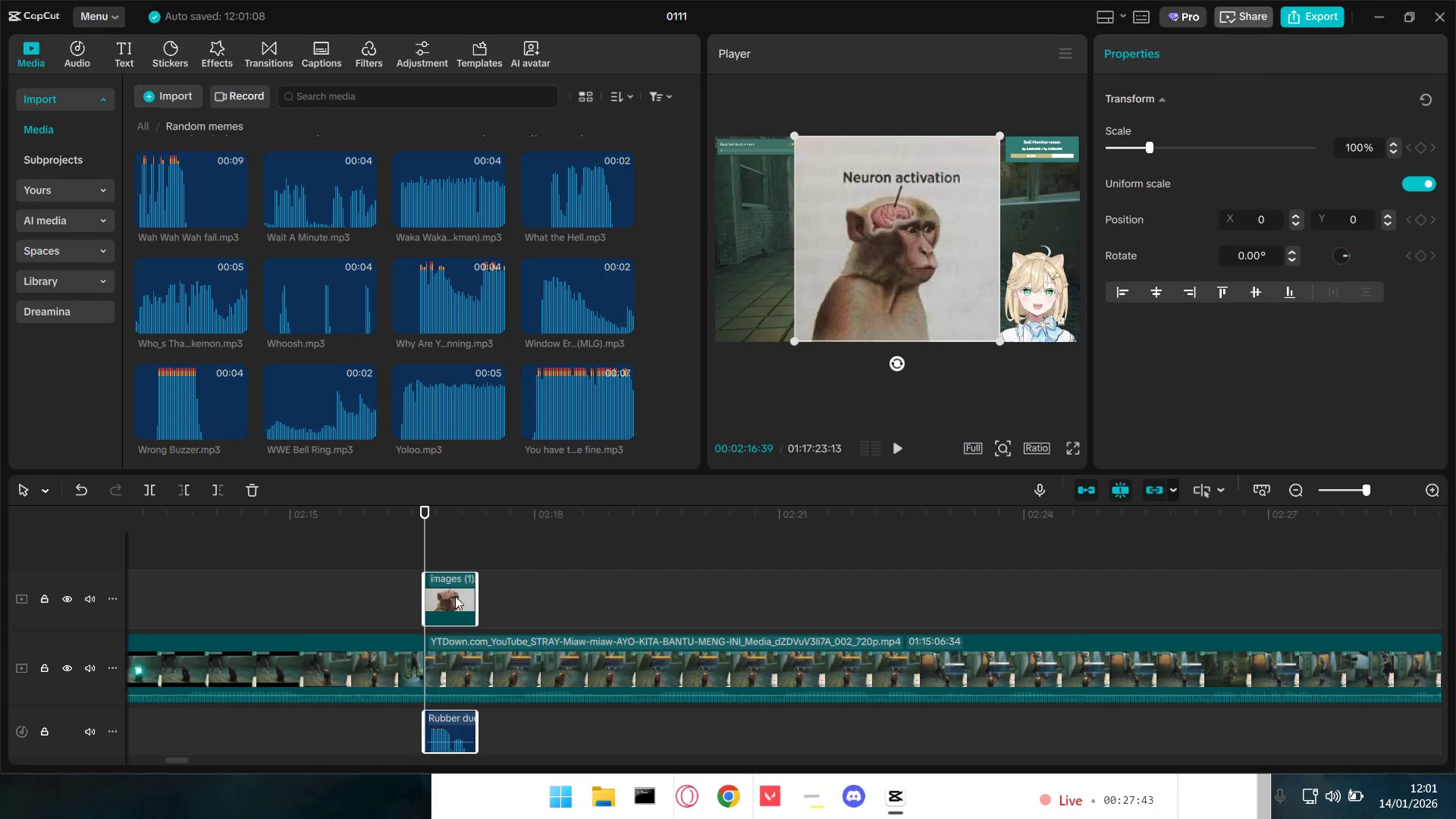 
left_click_drag(start_coordinate=[456, 595], to_coordinate=[441, 667])
 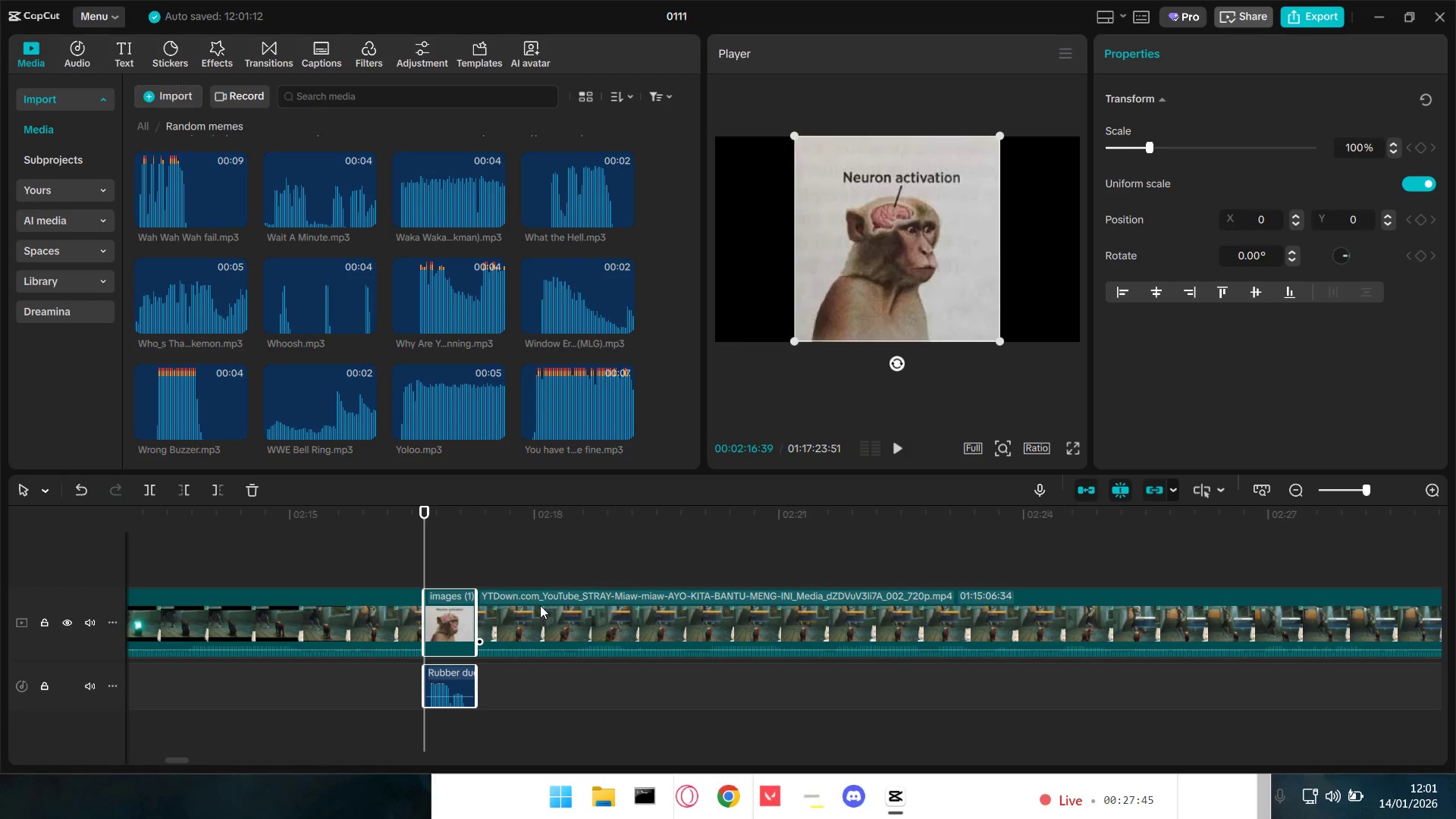 
key(Space)
 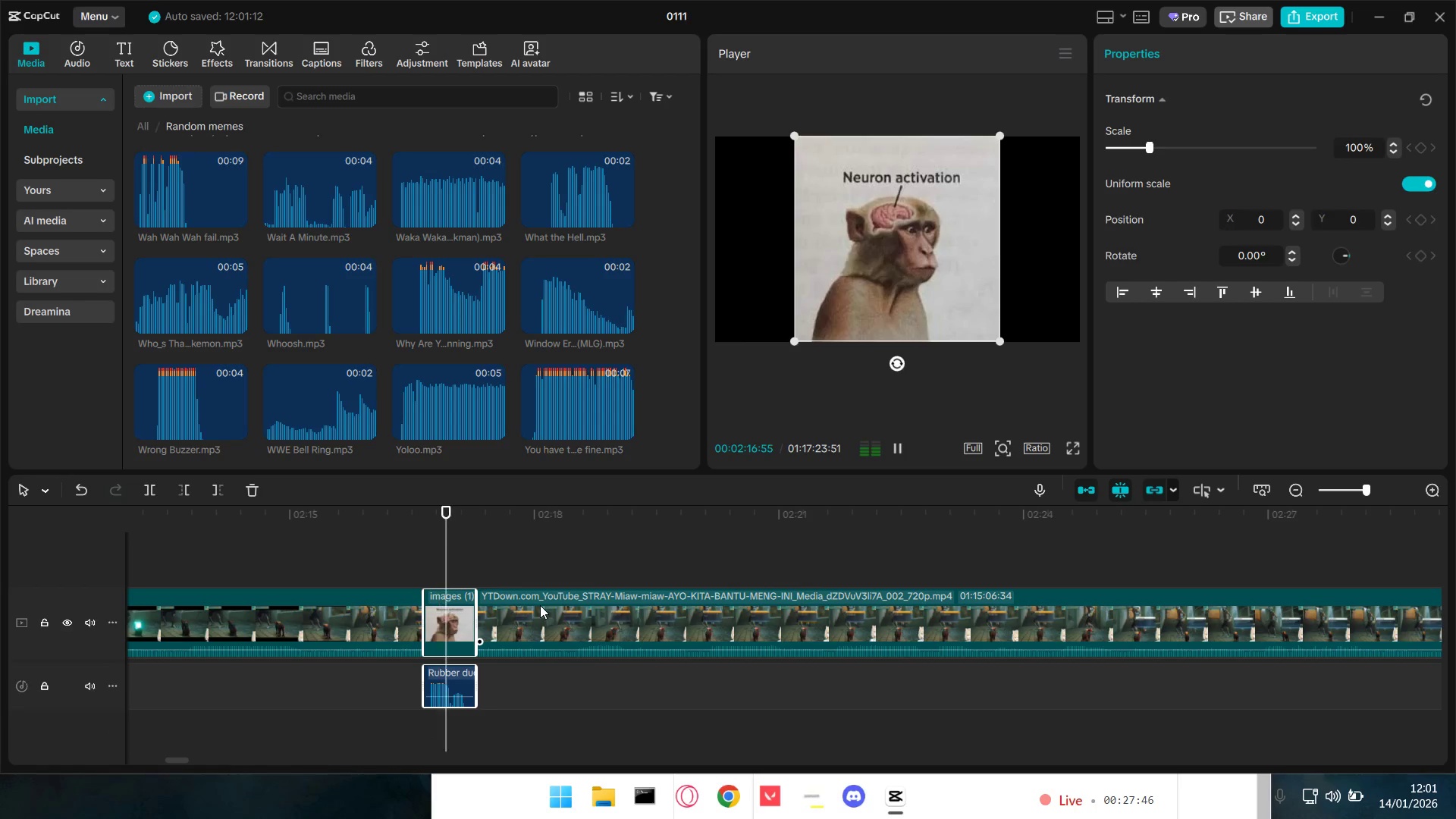 
key(Space)
 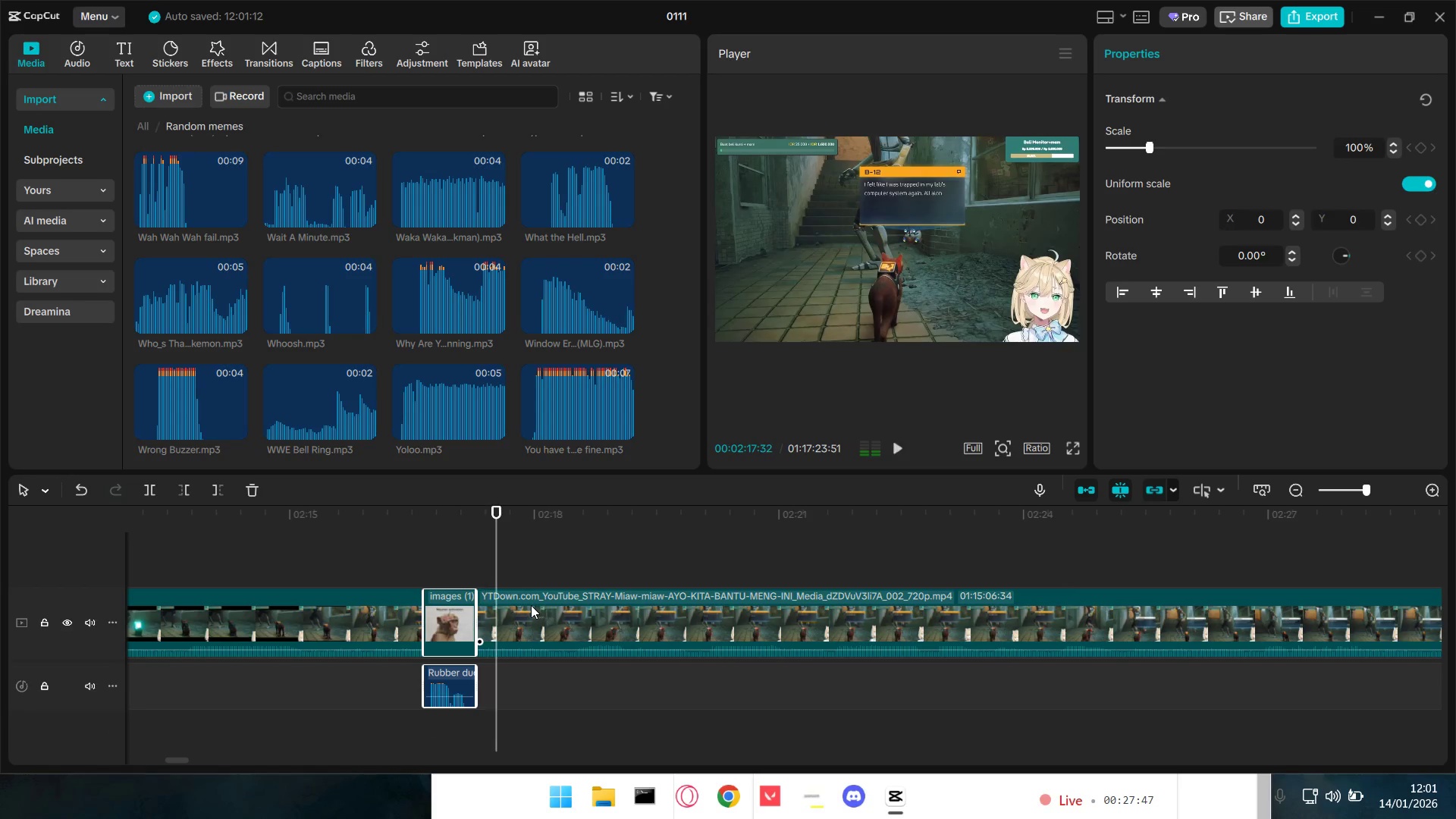 
left_click([531, 605])
 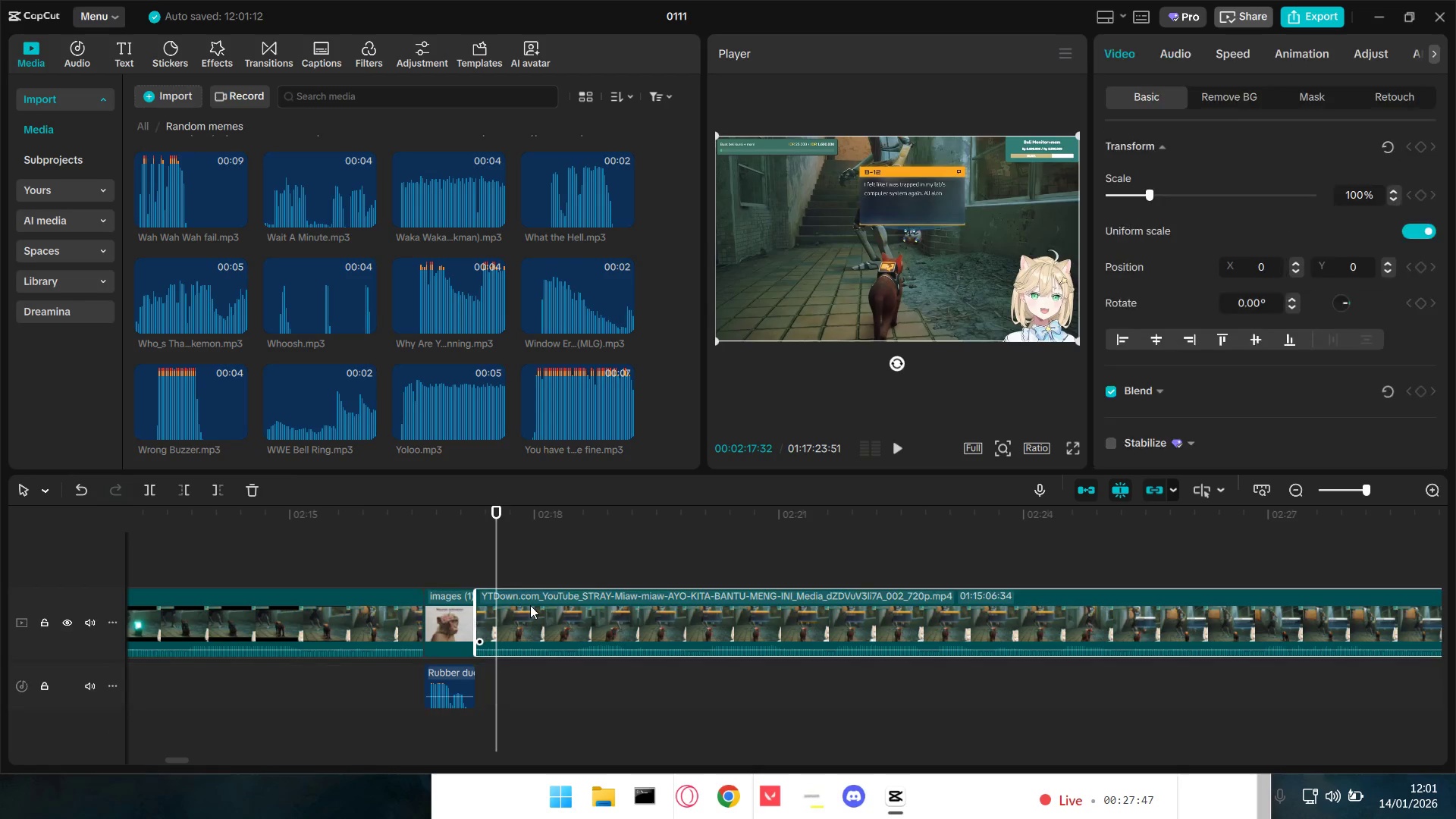 
key(Backspace)
 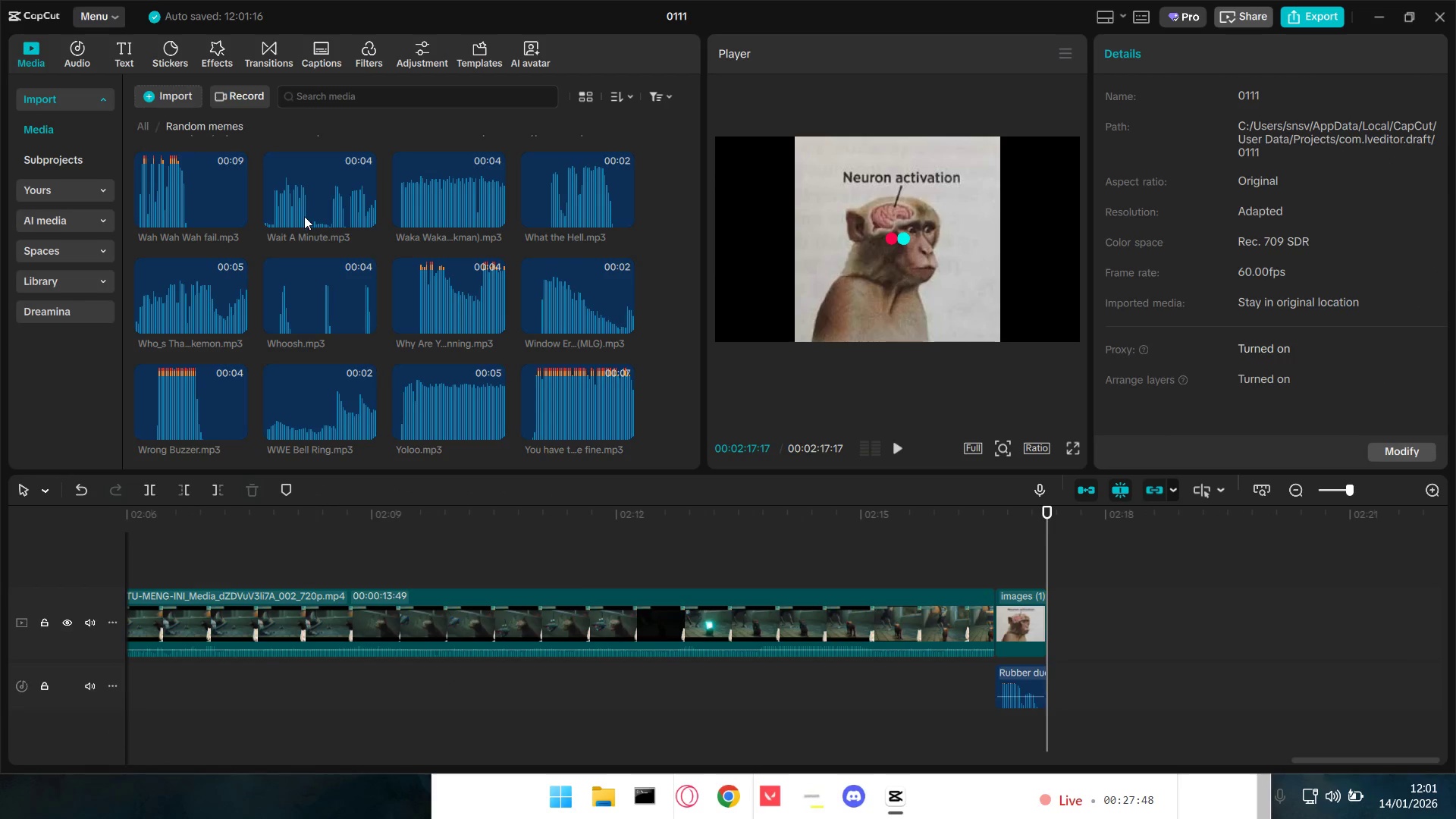 
scroll: coordinate [303, 221], scroll_direction: up, amount: 5.0
 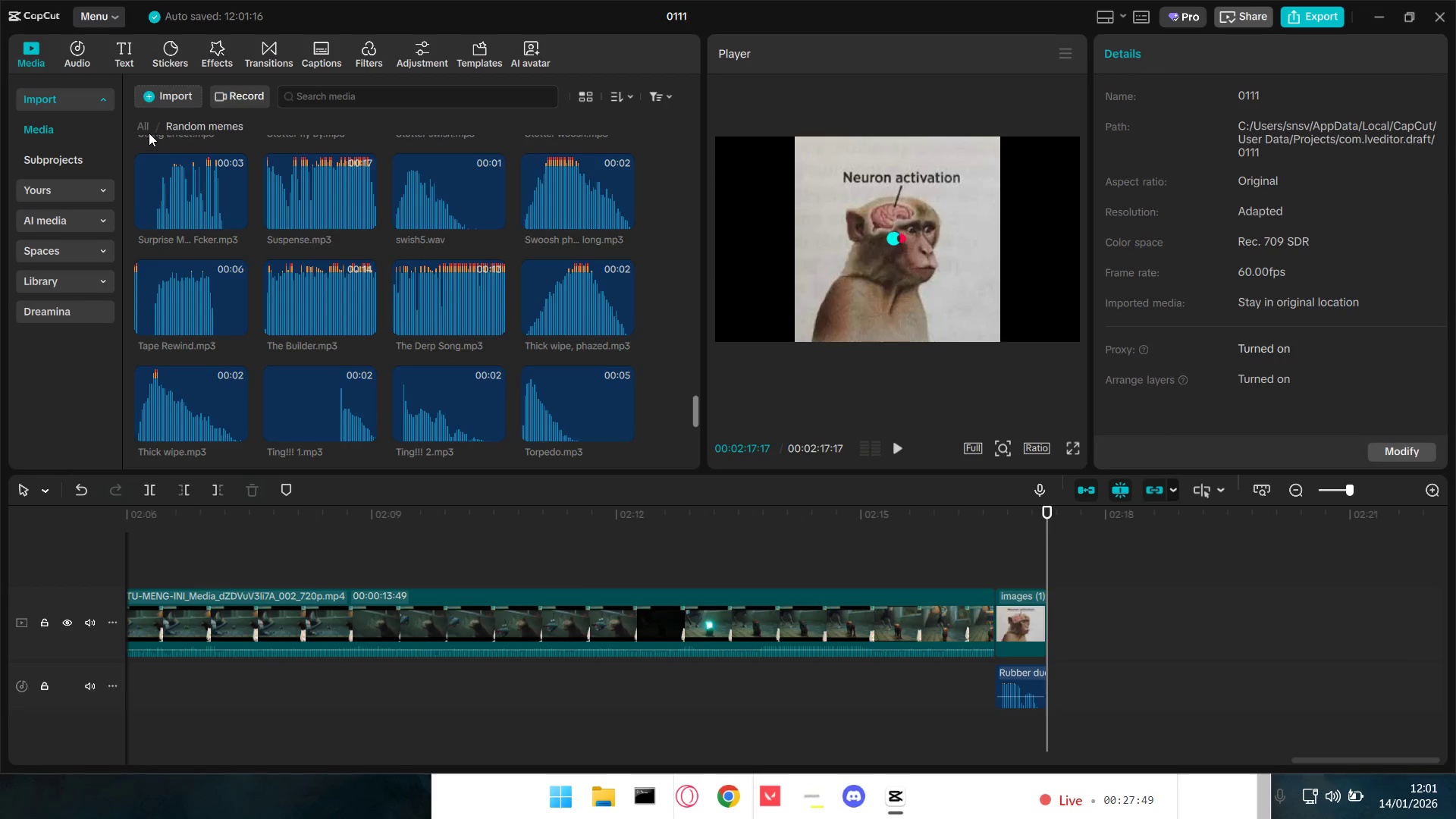 
left_click([146, 128])
 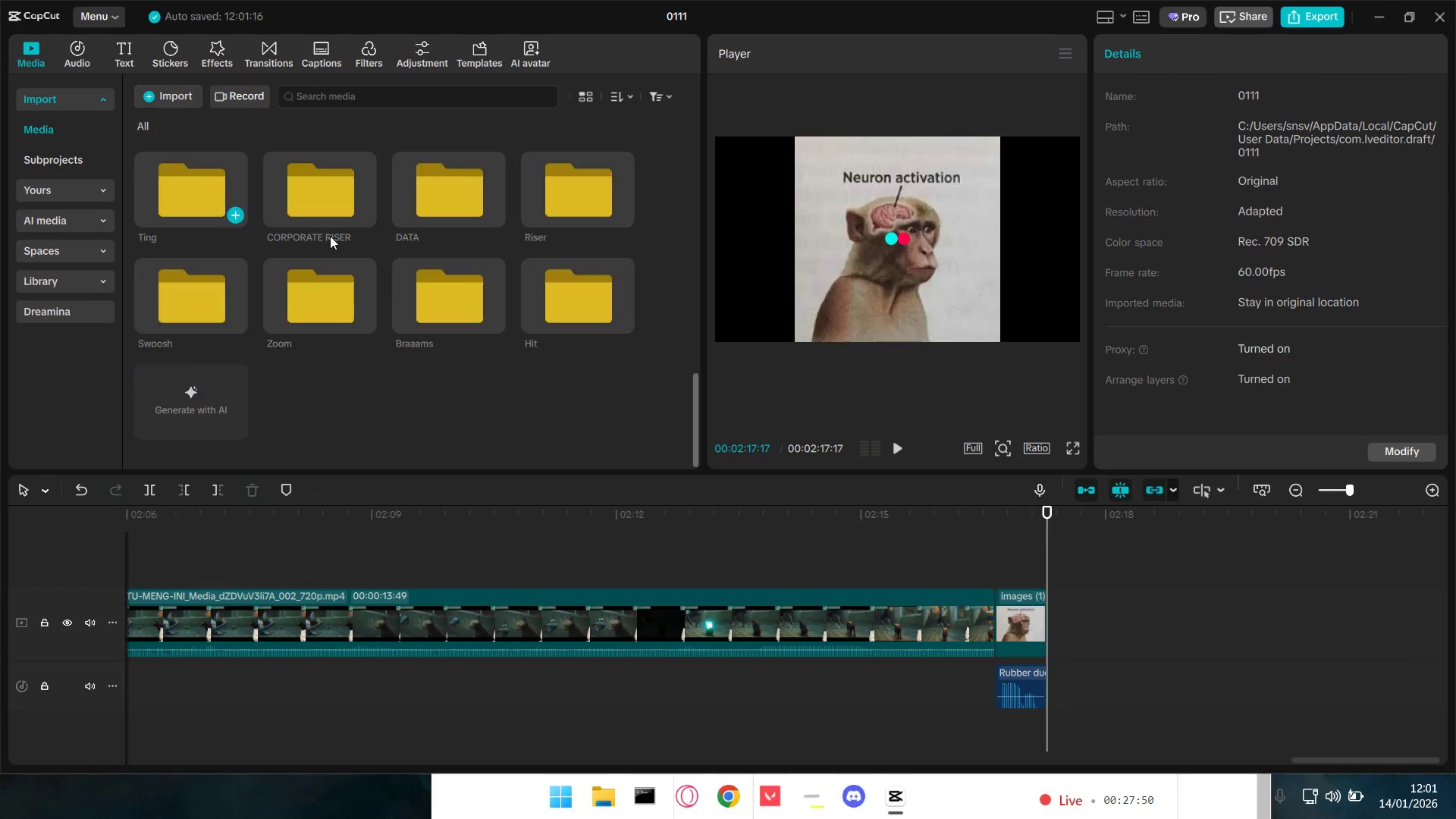 
scroll: coordinate [412, 307], scroll_direction: up, amount: 10.0
 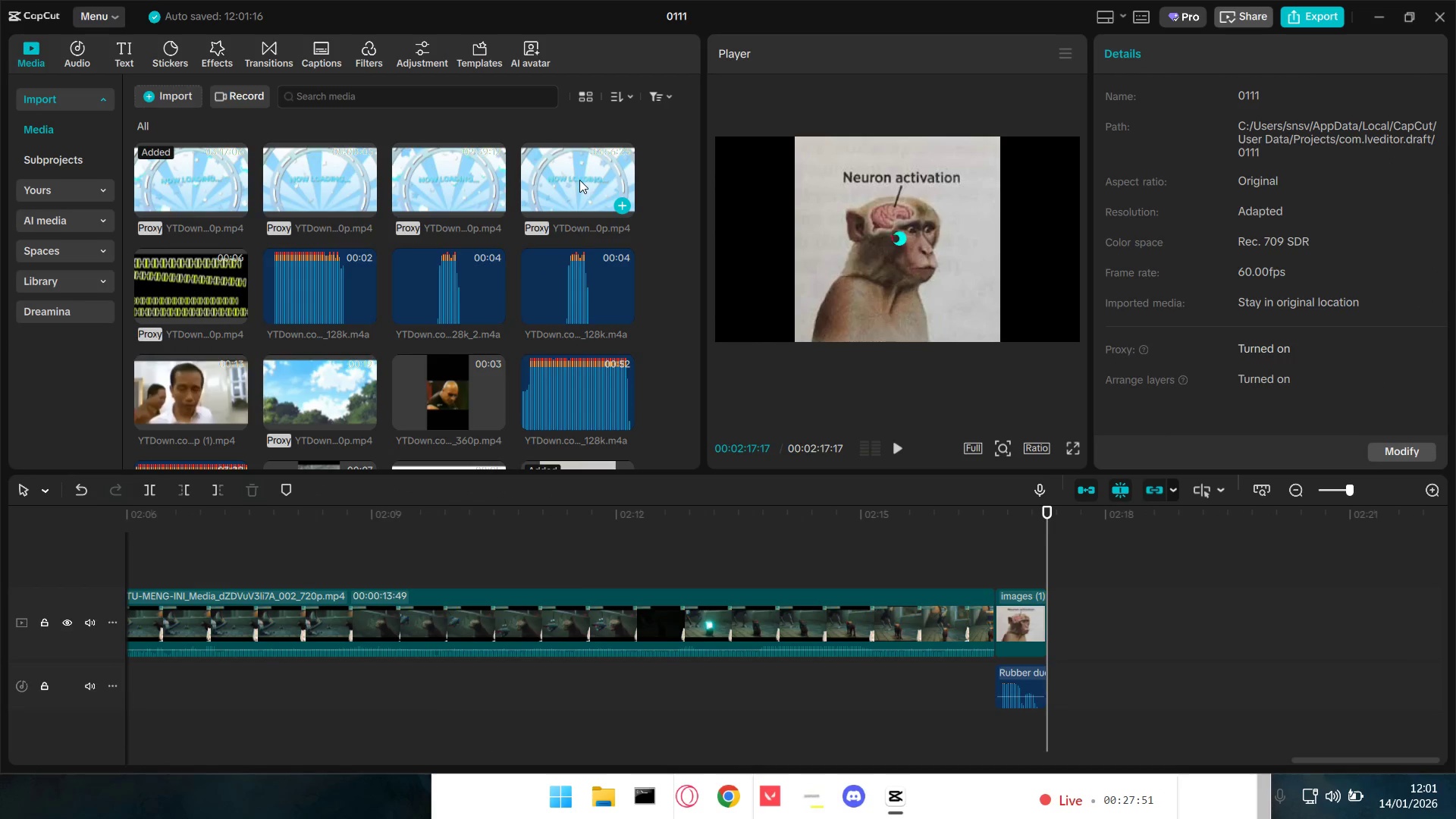 
left_click([579, 180])
 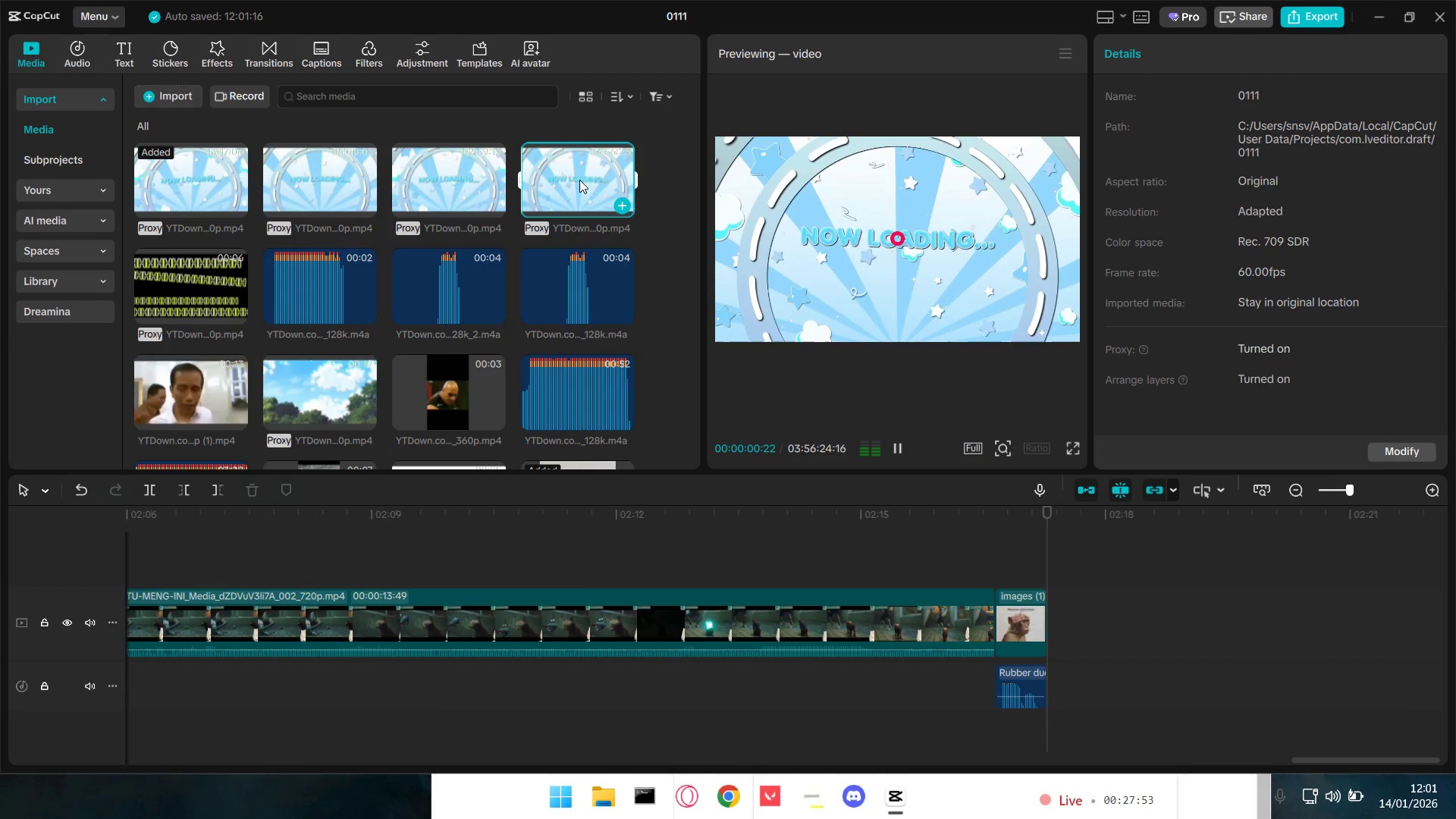 
left_click([579, 180])
 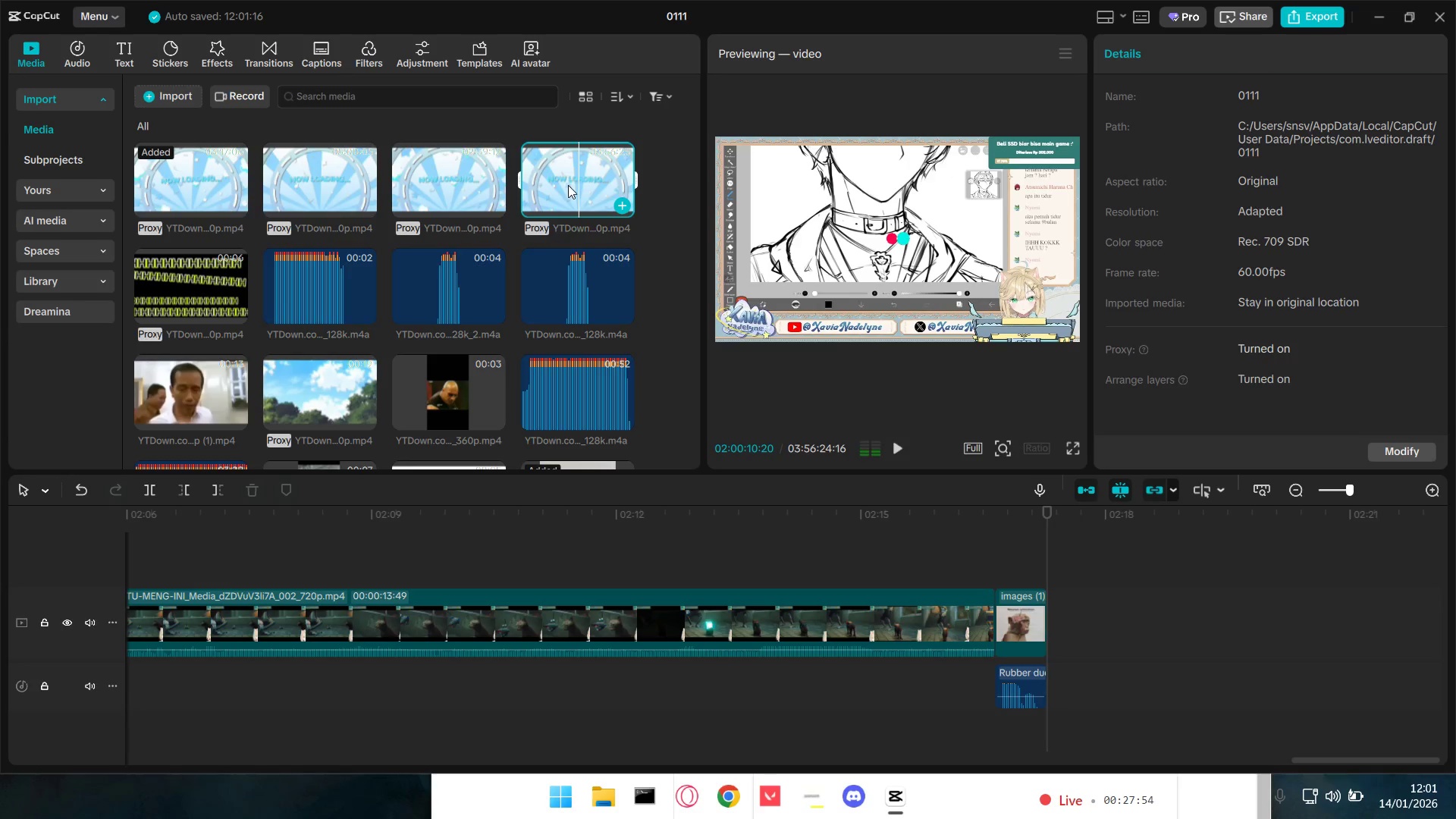 
left_click_drag(start_coordinate=[582, 184], to_coordinate=[1082, 610])
 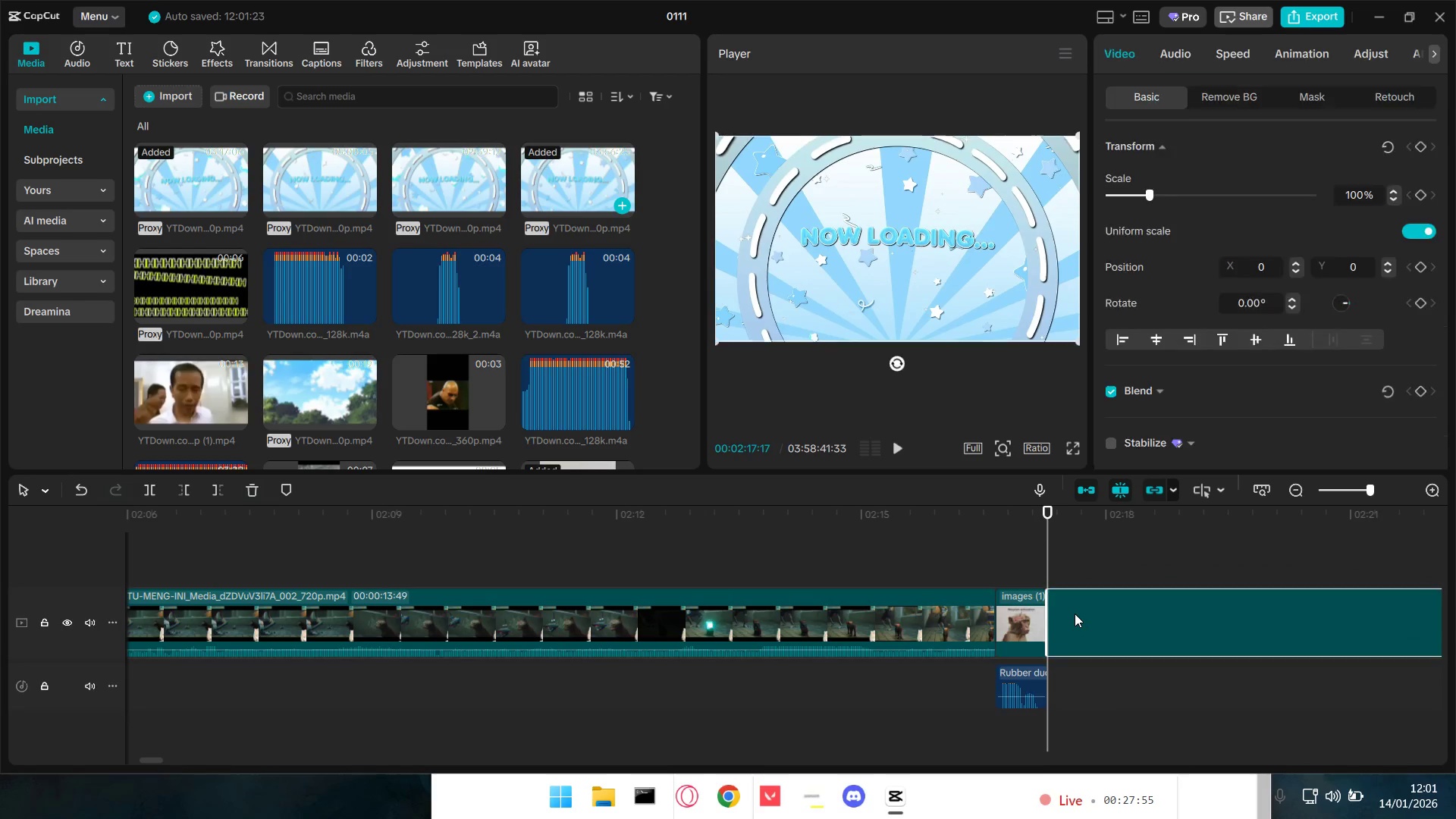 
hold_key(key=ShiftLeft, duration=0.36)
 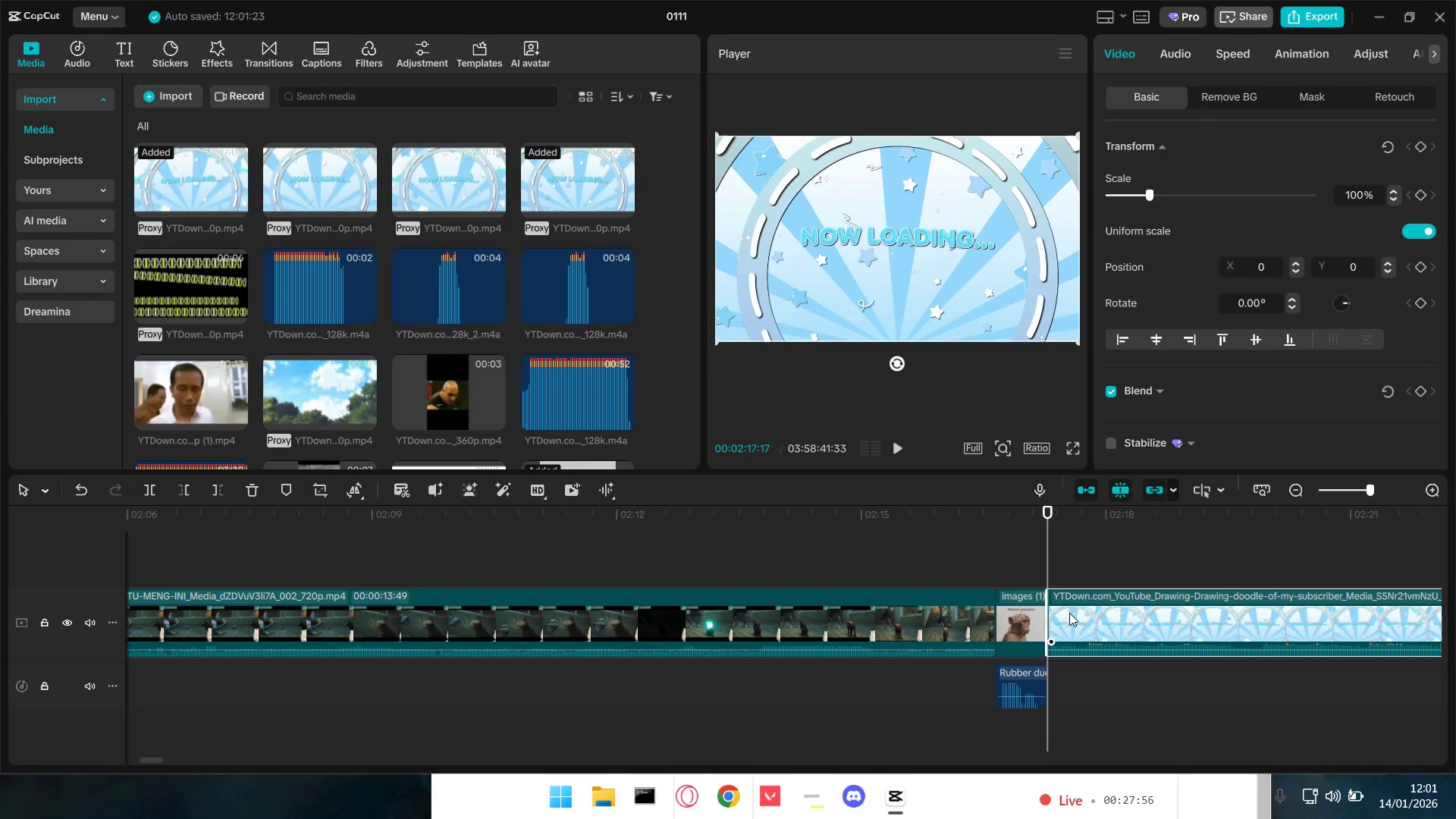 
hold_key(key=ControlLeft, duration=0.94)
scroll: coordinate [1069, 612], scroll_direction: down, amount: 8.0
 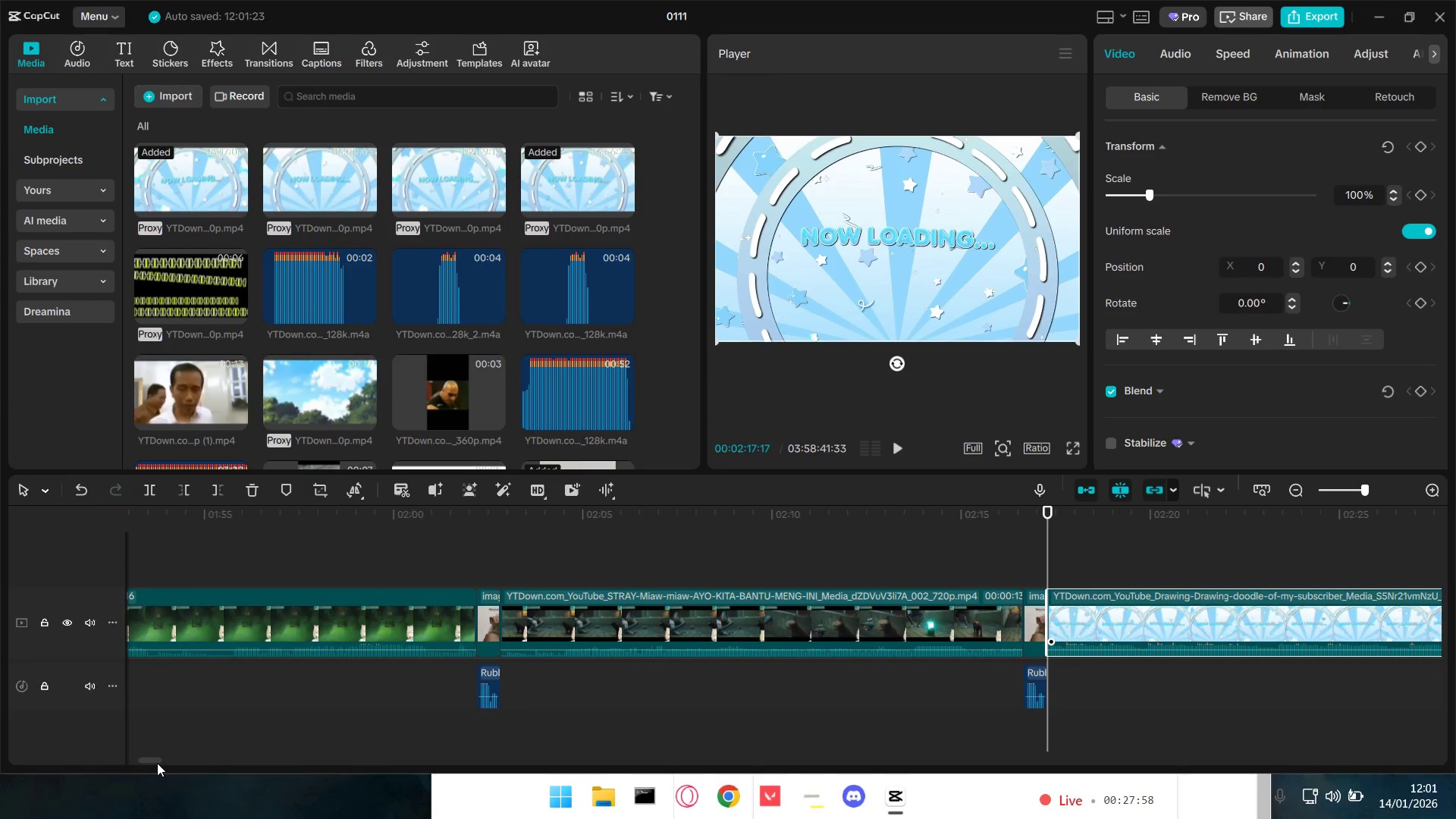 
left_click_drag(start_coordinate=[151, 762], to_coordinate=[167, 766])
 